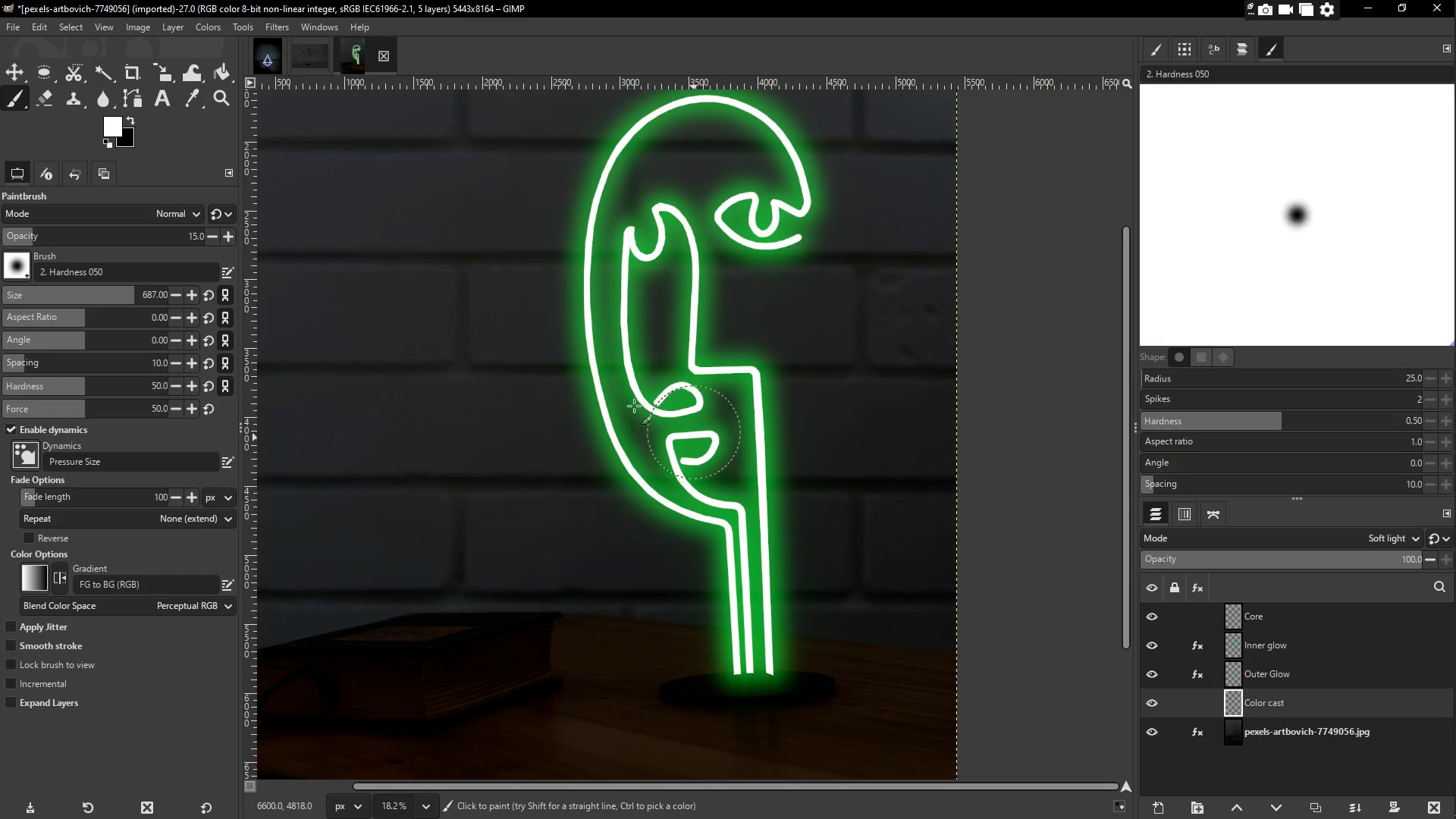 
left_click_drag(start_coordinate=[532, 353], to_coordinate=[674, 574])
 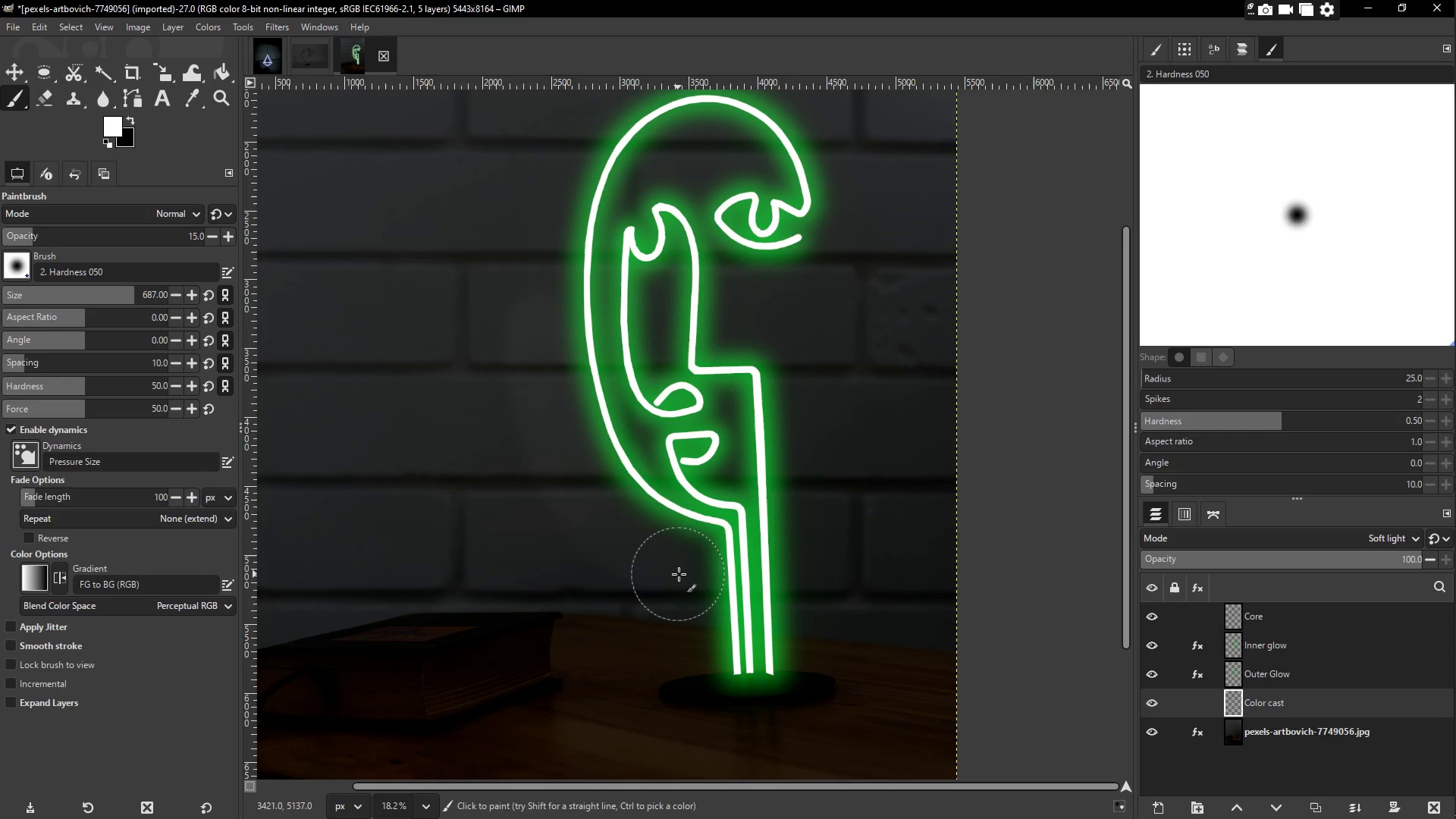 
key(Control+Z)
 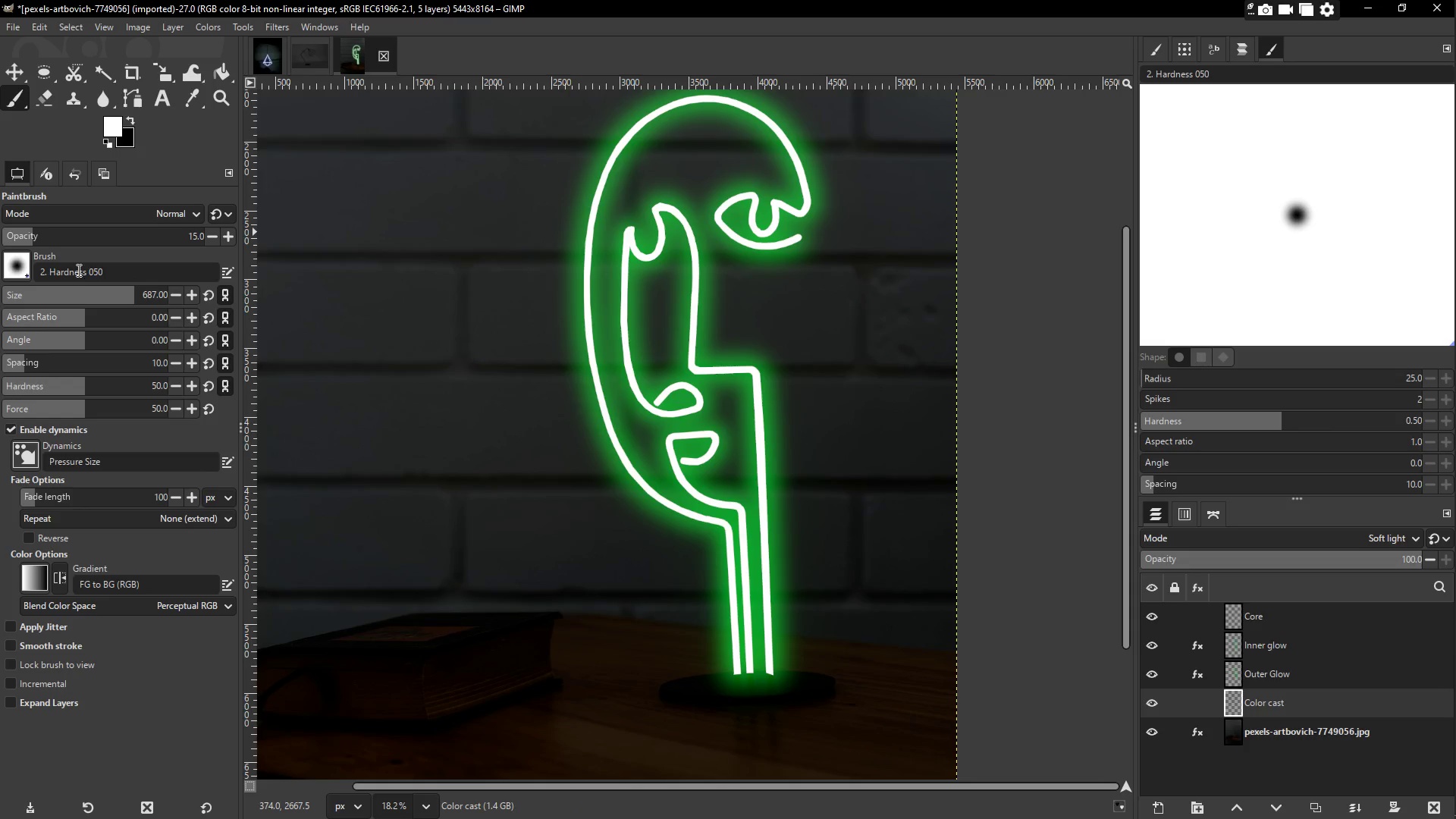 
left_click_drag(start_coordinate=[74, 235], to_coordinate=[100, 240])
 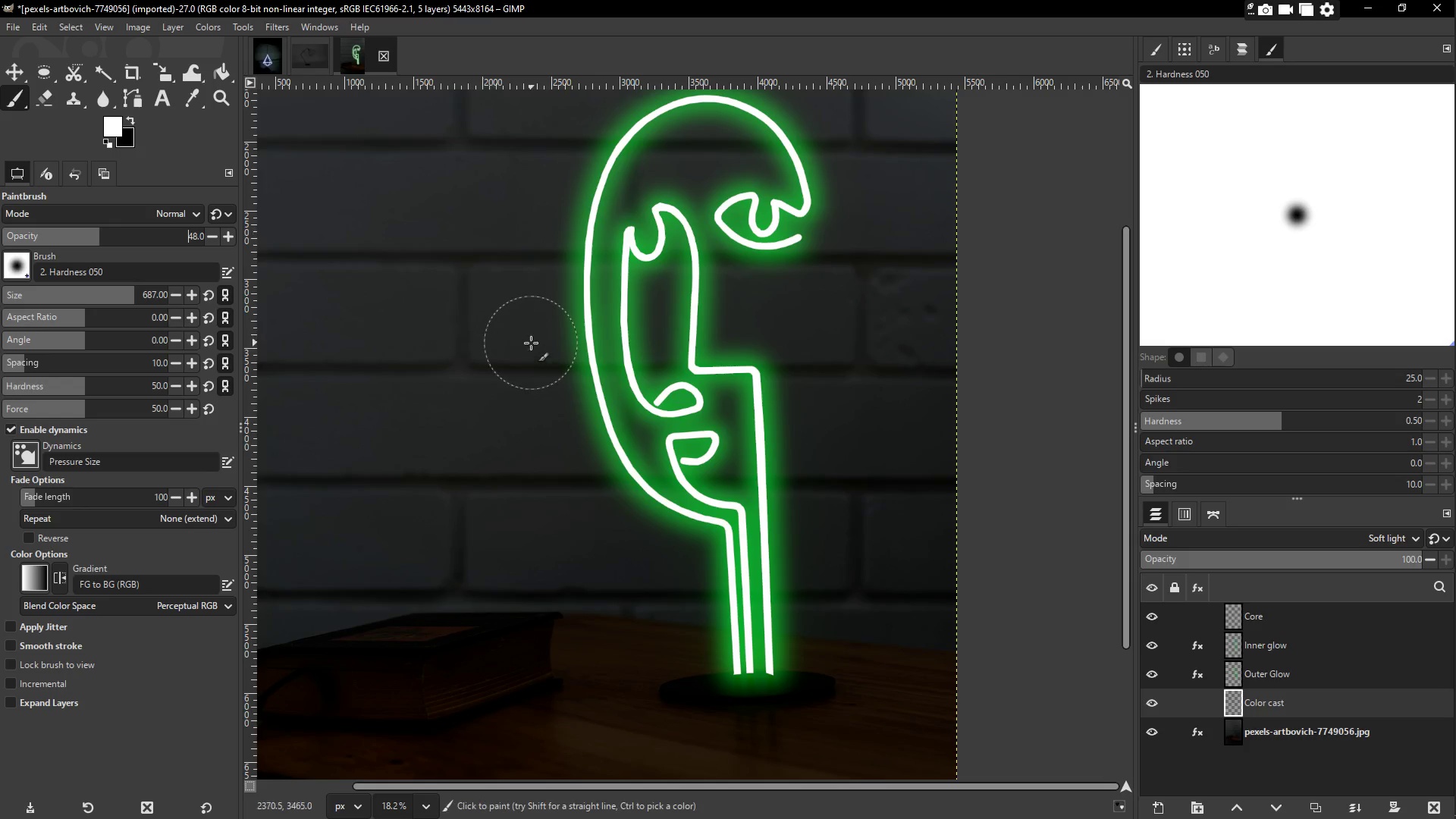 
left_click_drag(start_coordinate=[531, 337], to_coordinate=[515, 406])
 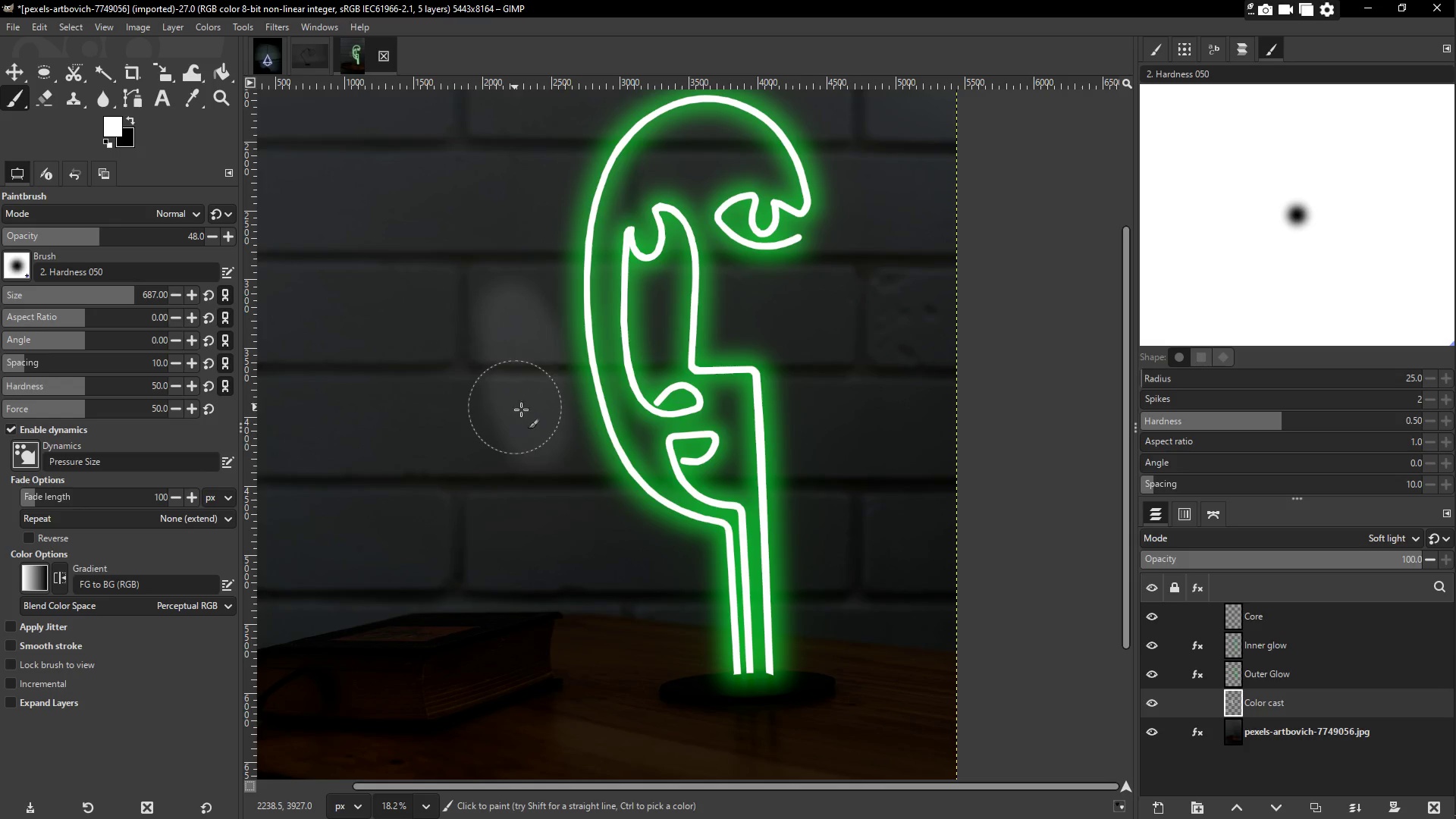 
key(Control+Z)
 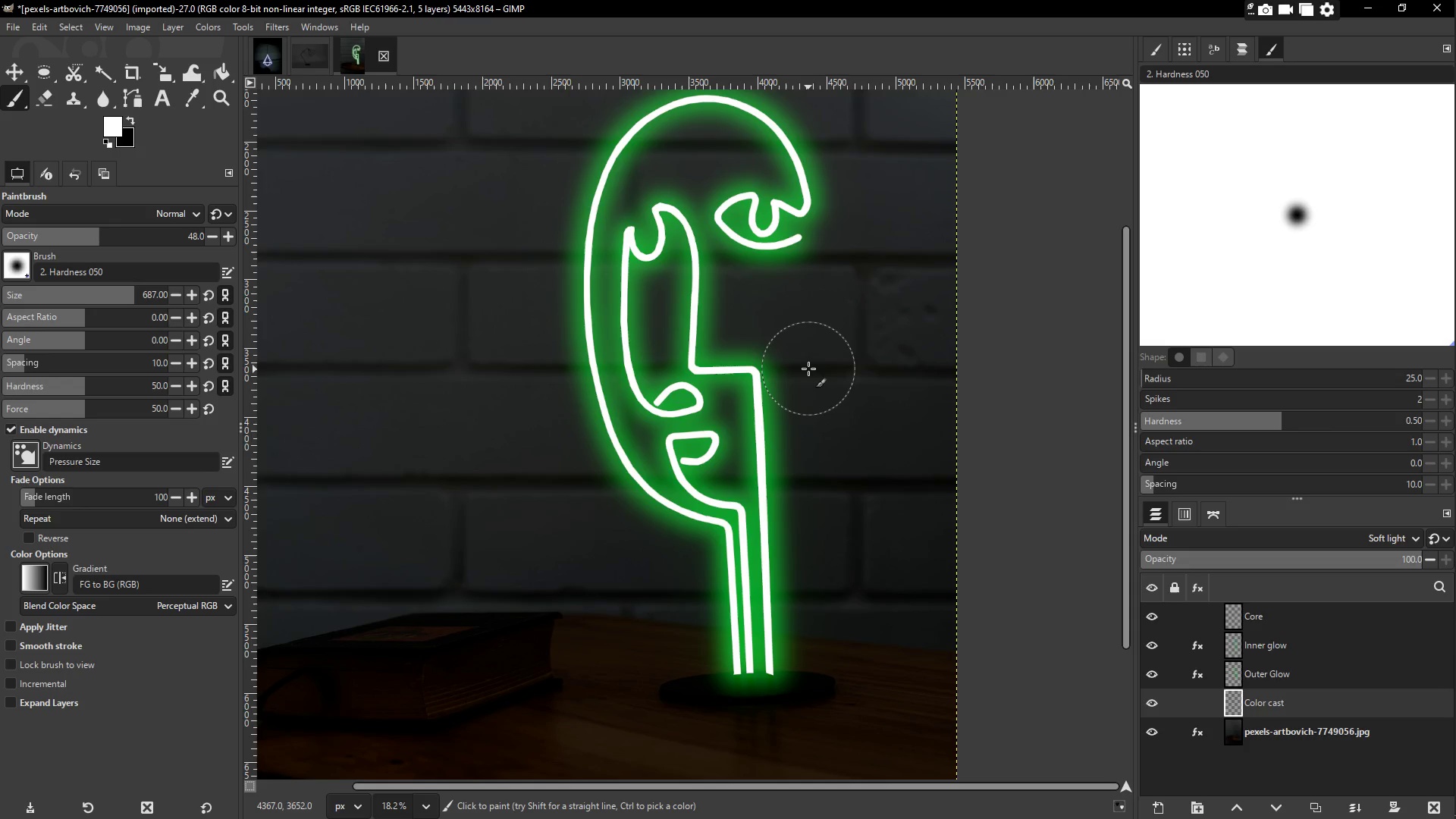 
left_click_drag(start_coordinate=[811, 376], to_coordinate=[811, 668])
 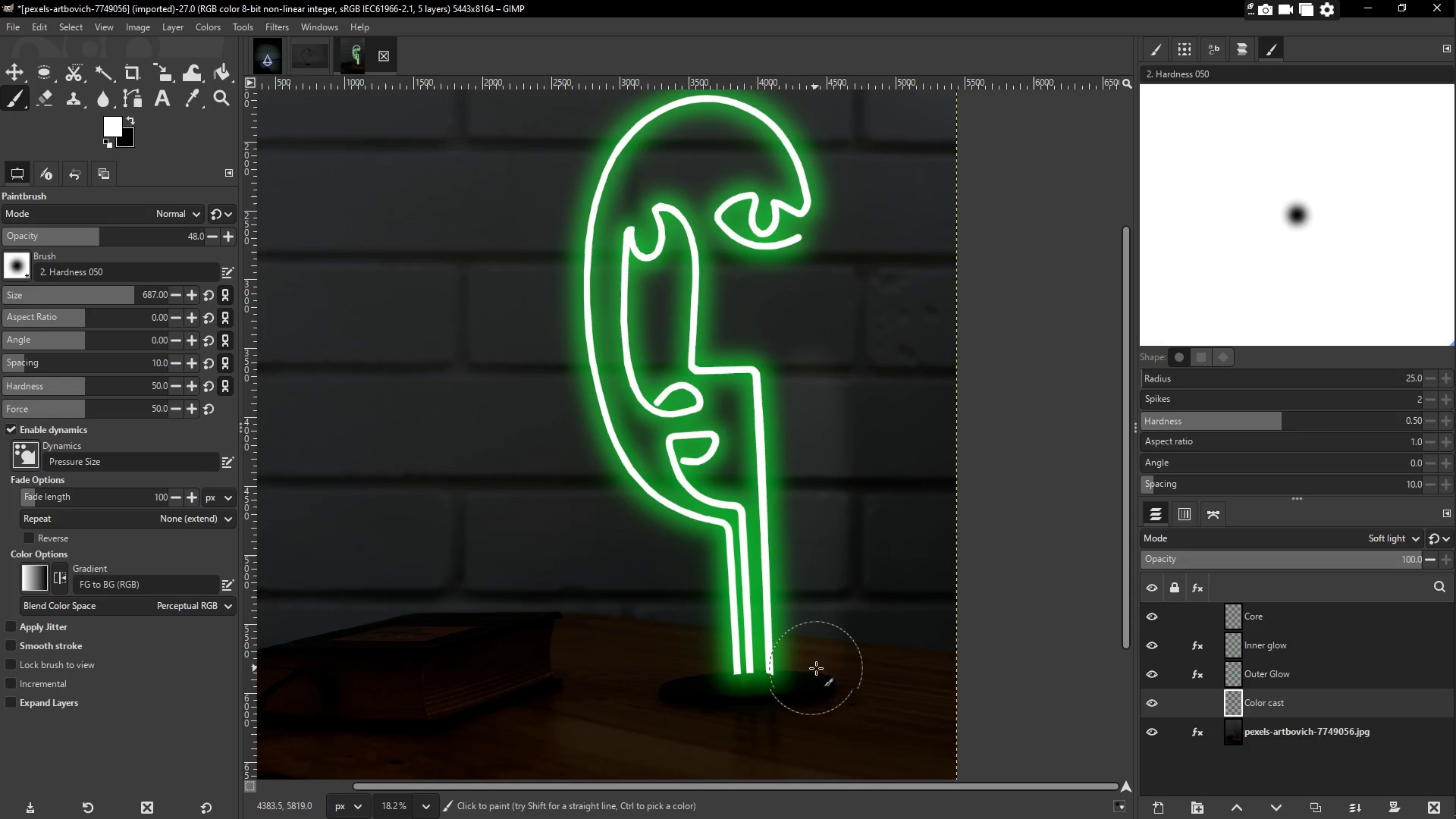 
left_click_drag(start_coordinate=[816, 668], to_coordinate=[860, 663])
 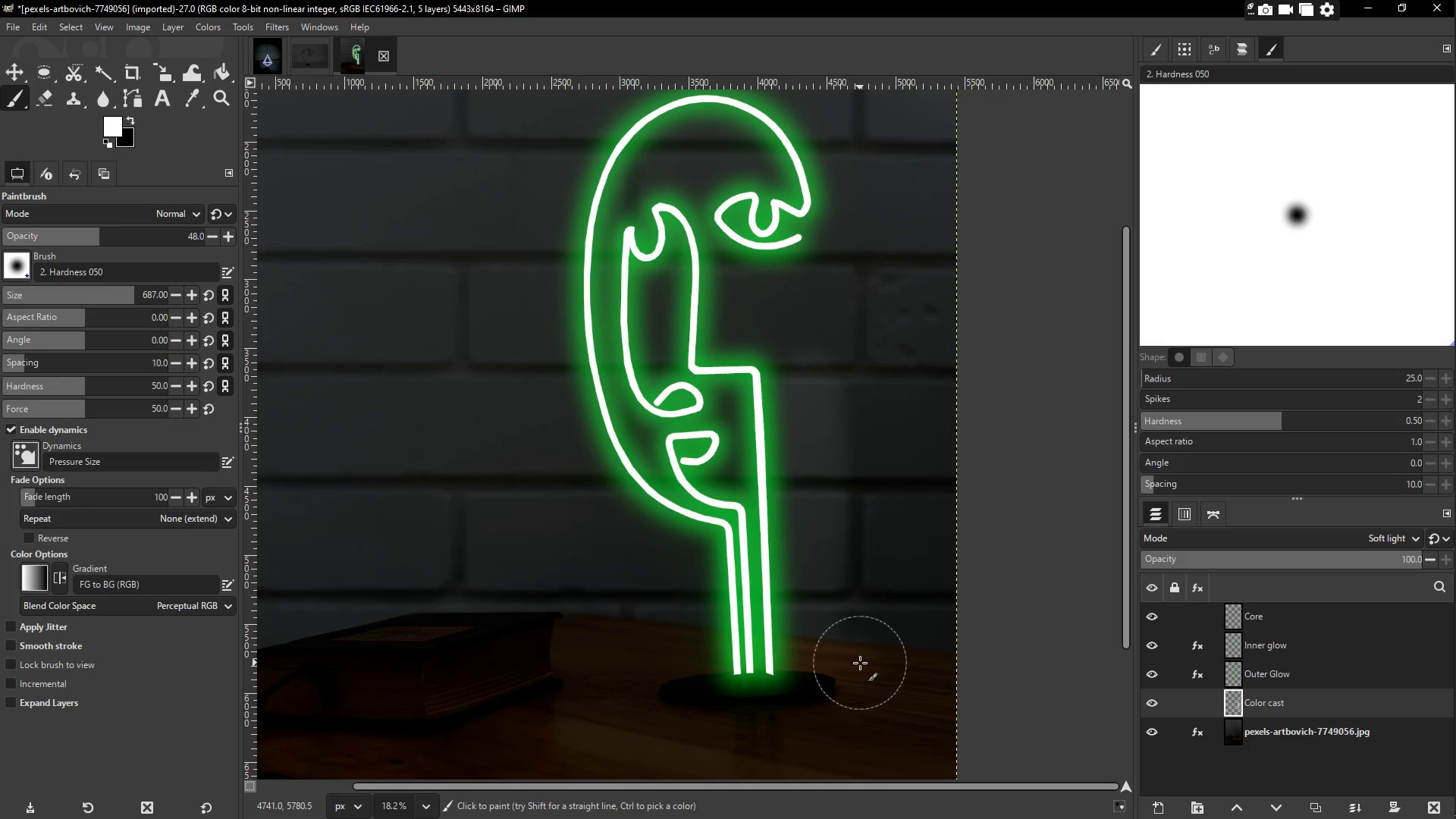 
key(Control+ControlLeft)
 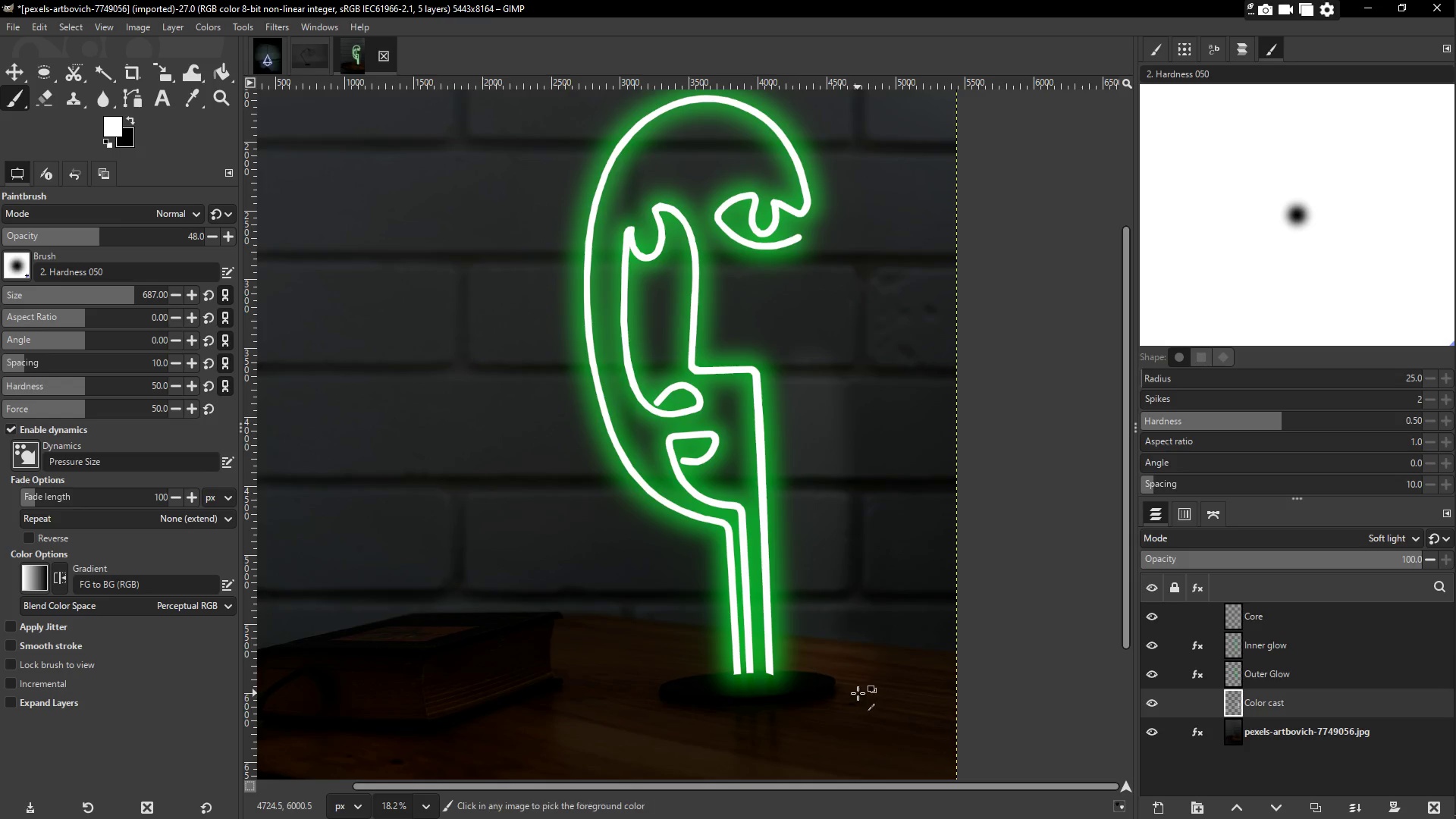 
key(Control+Z)
 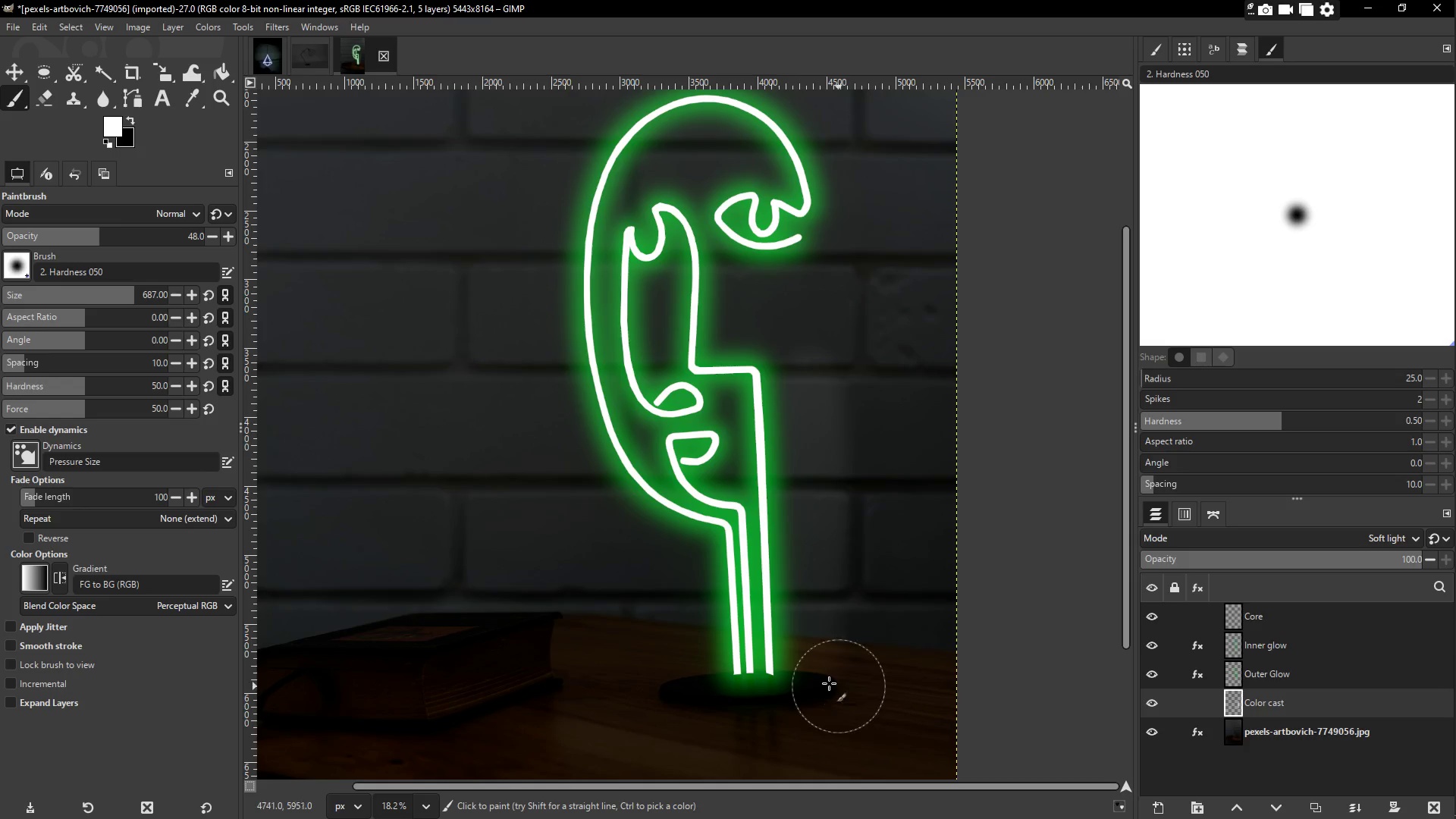 
key(Control+Z)
 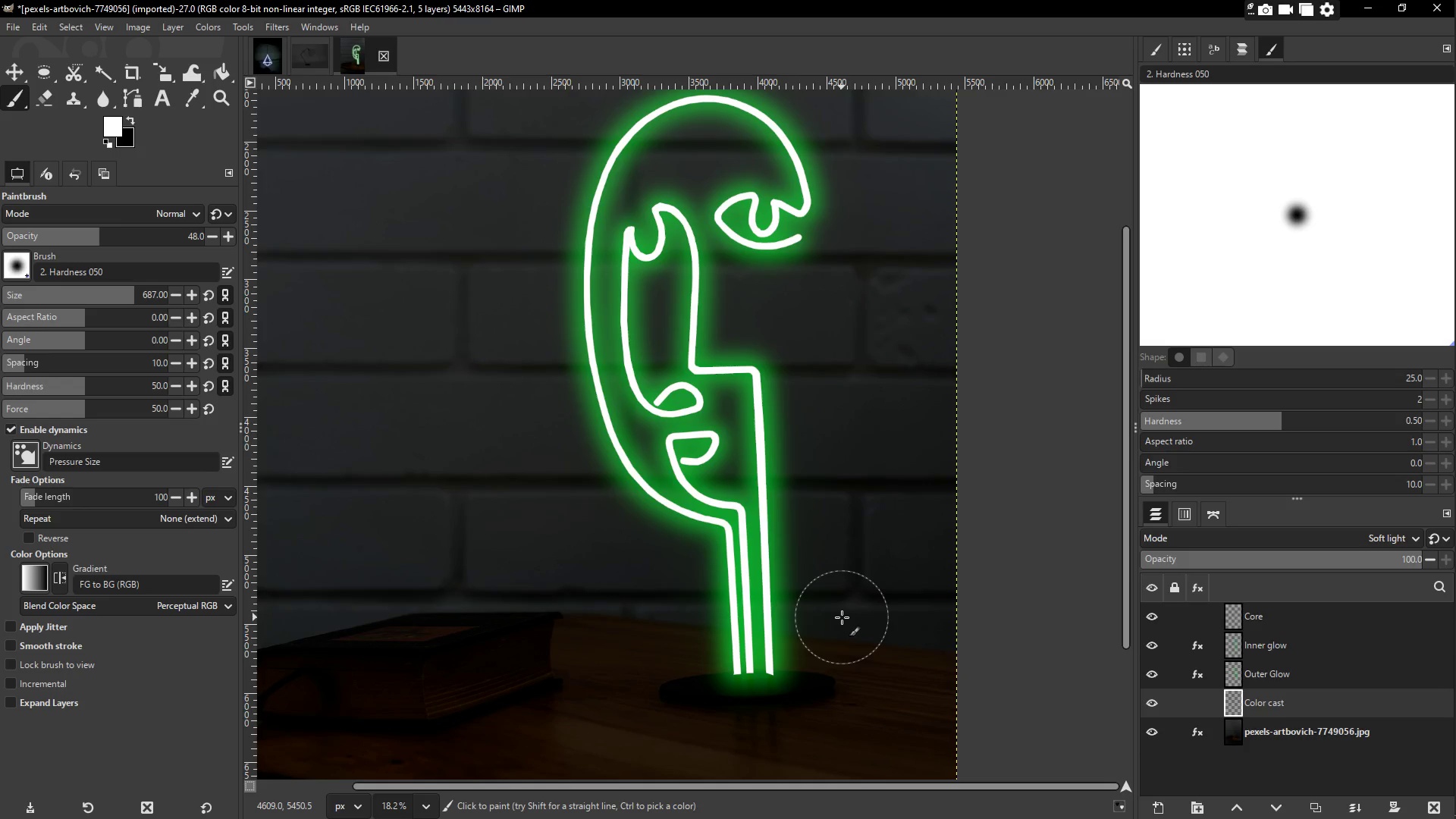 
wait(9.34)
 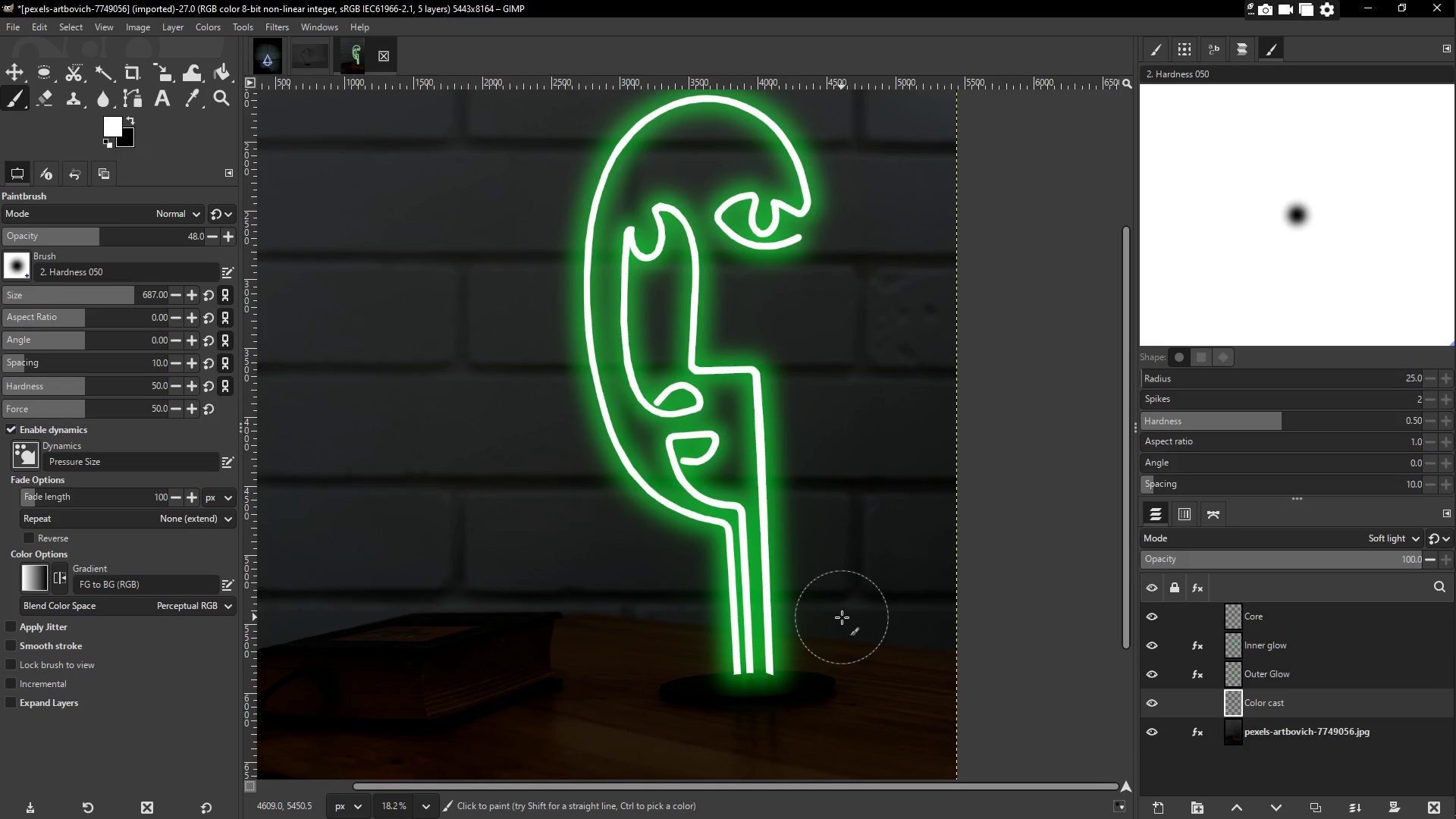 
left_click_drag(start_coordinate=[811, 657], to_coordinate=[719, 572])
 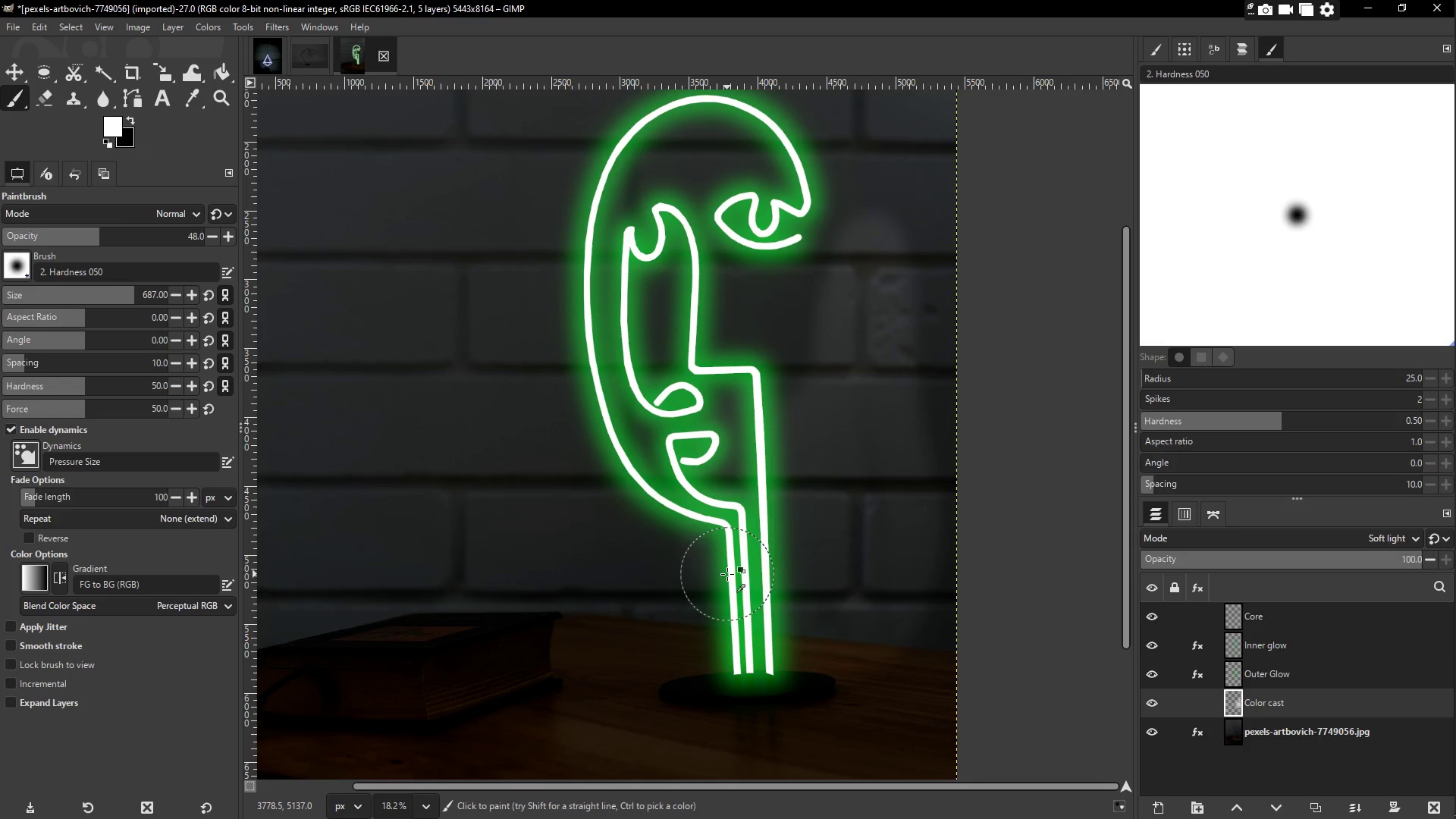 
key(Control+Z)
 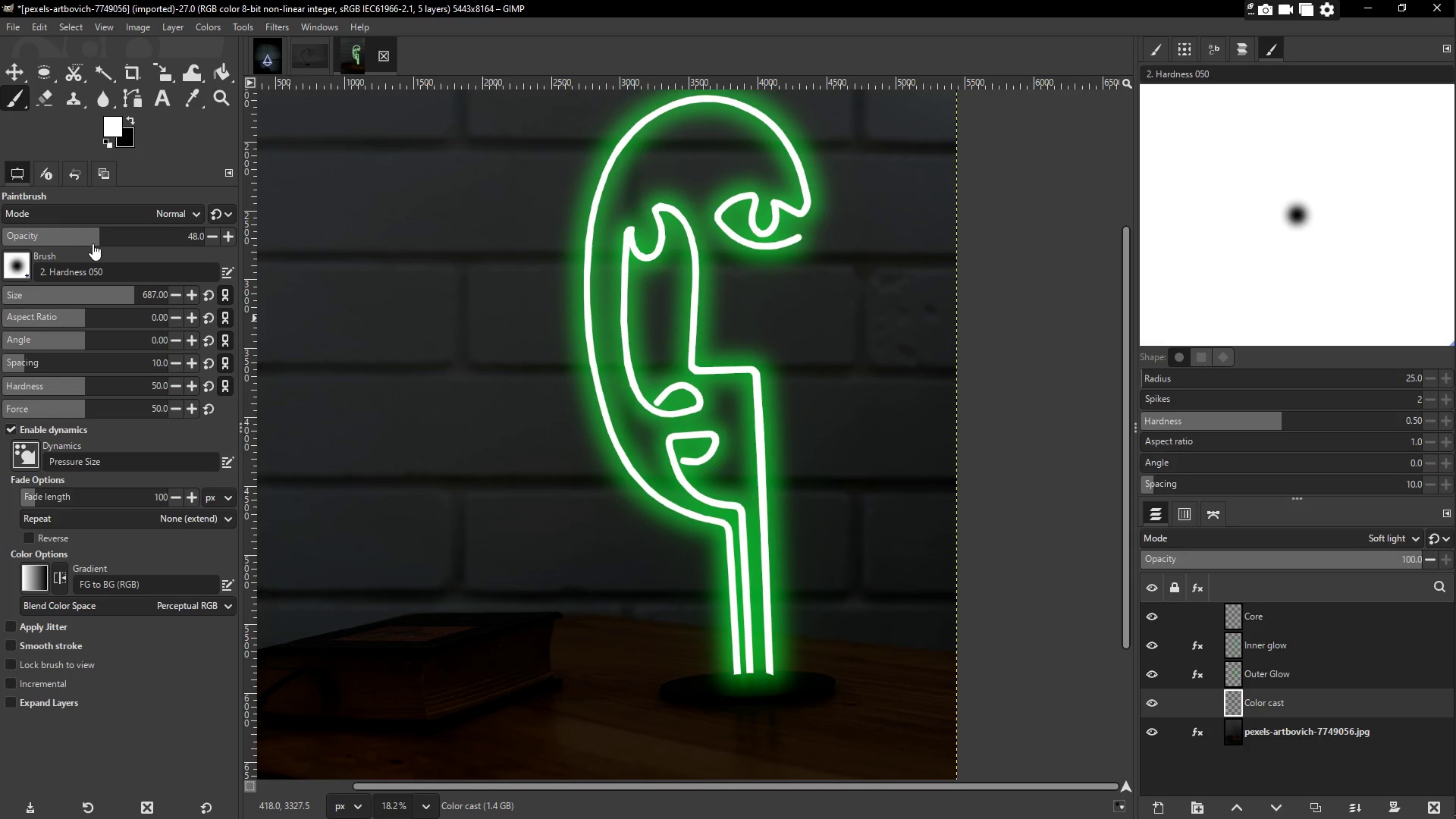 
left_click_drag(start_coordinate=[90, 237], to_coordinate=[20, 244])
 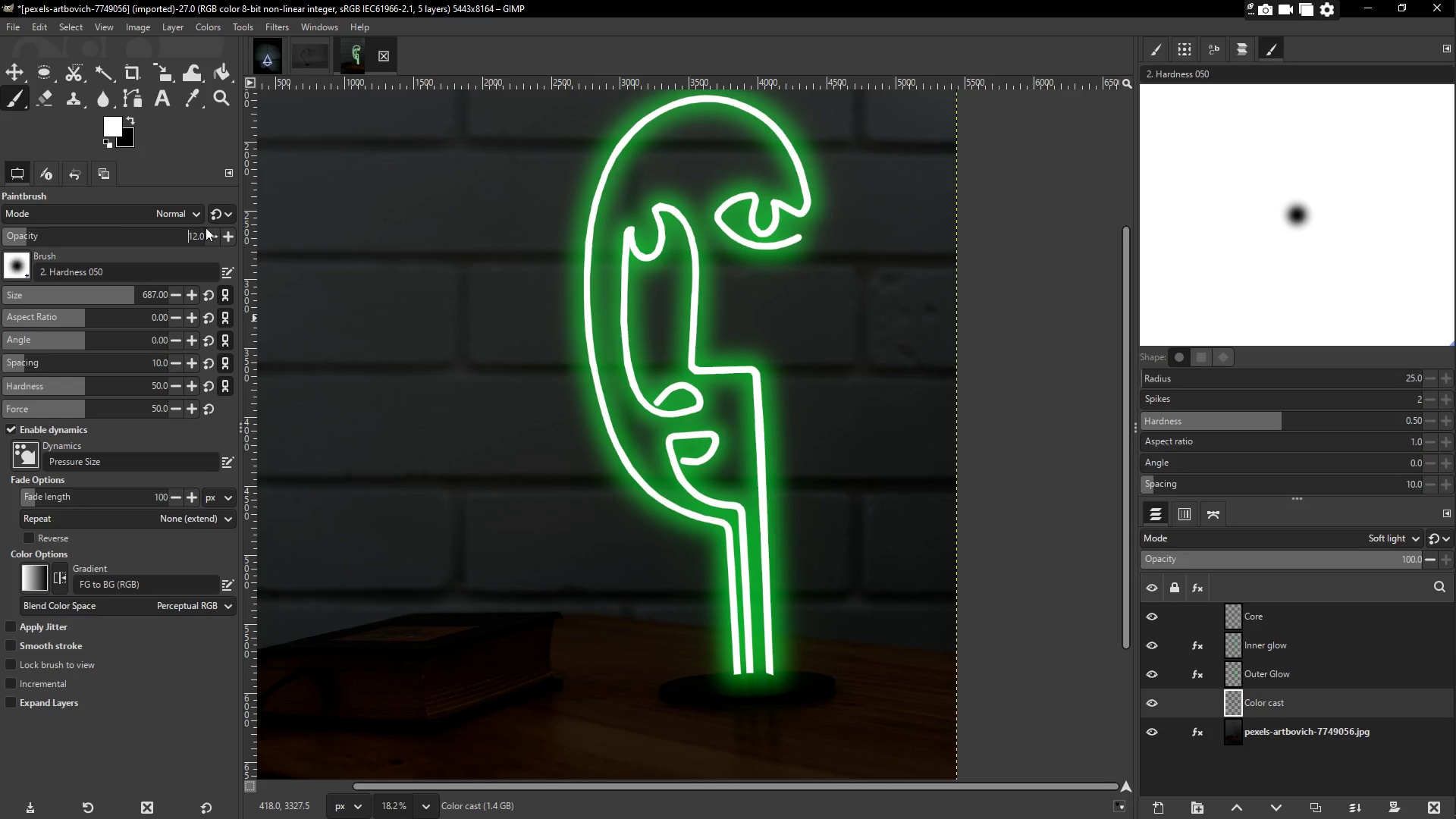 
left_click_drag(start_coordinate=[127, 290], to_coordinate=[156, 295])
 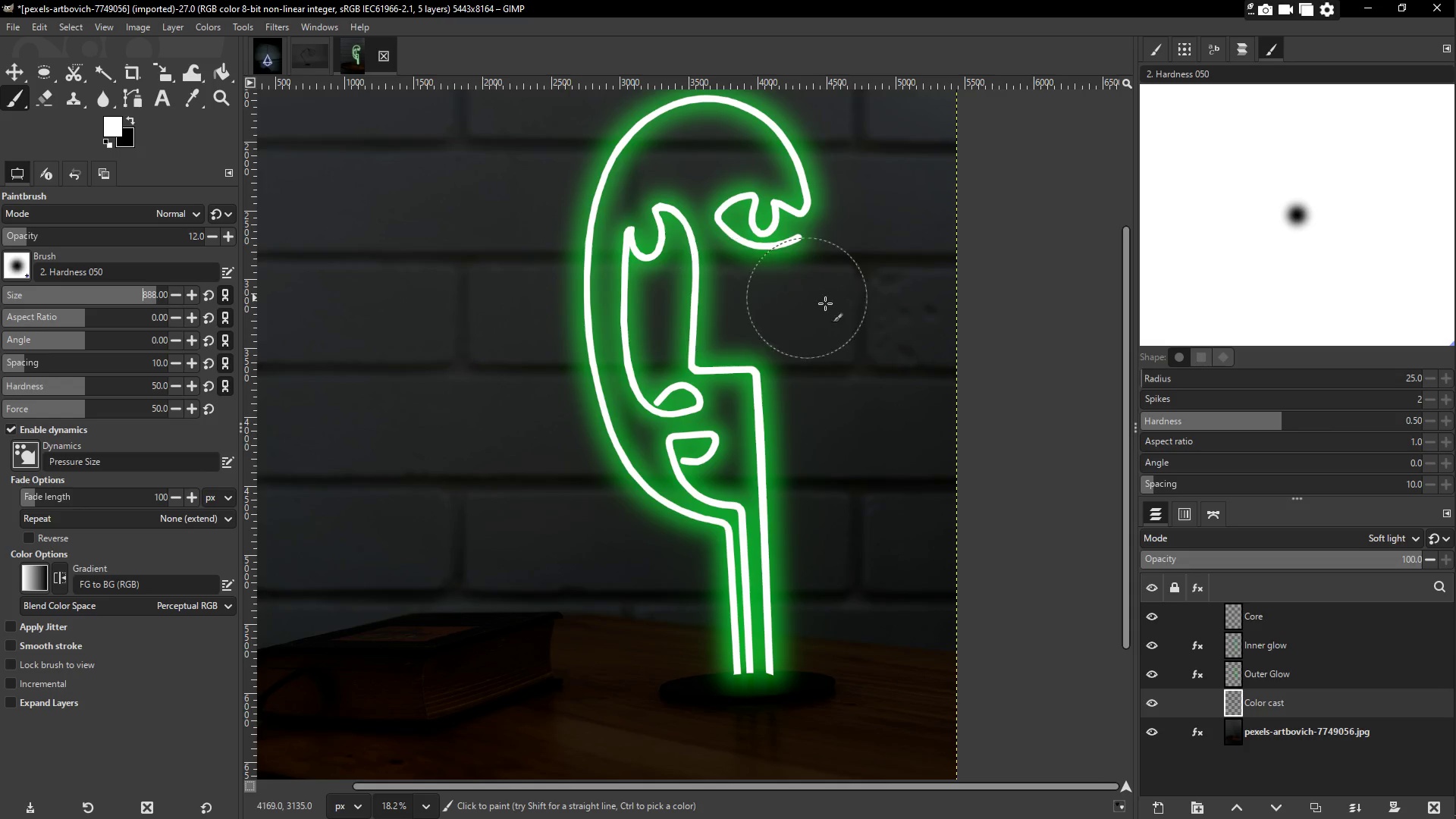 
left_click_drag(start_coordinate=[834, 304], to_coordinate=[733, 676])
 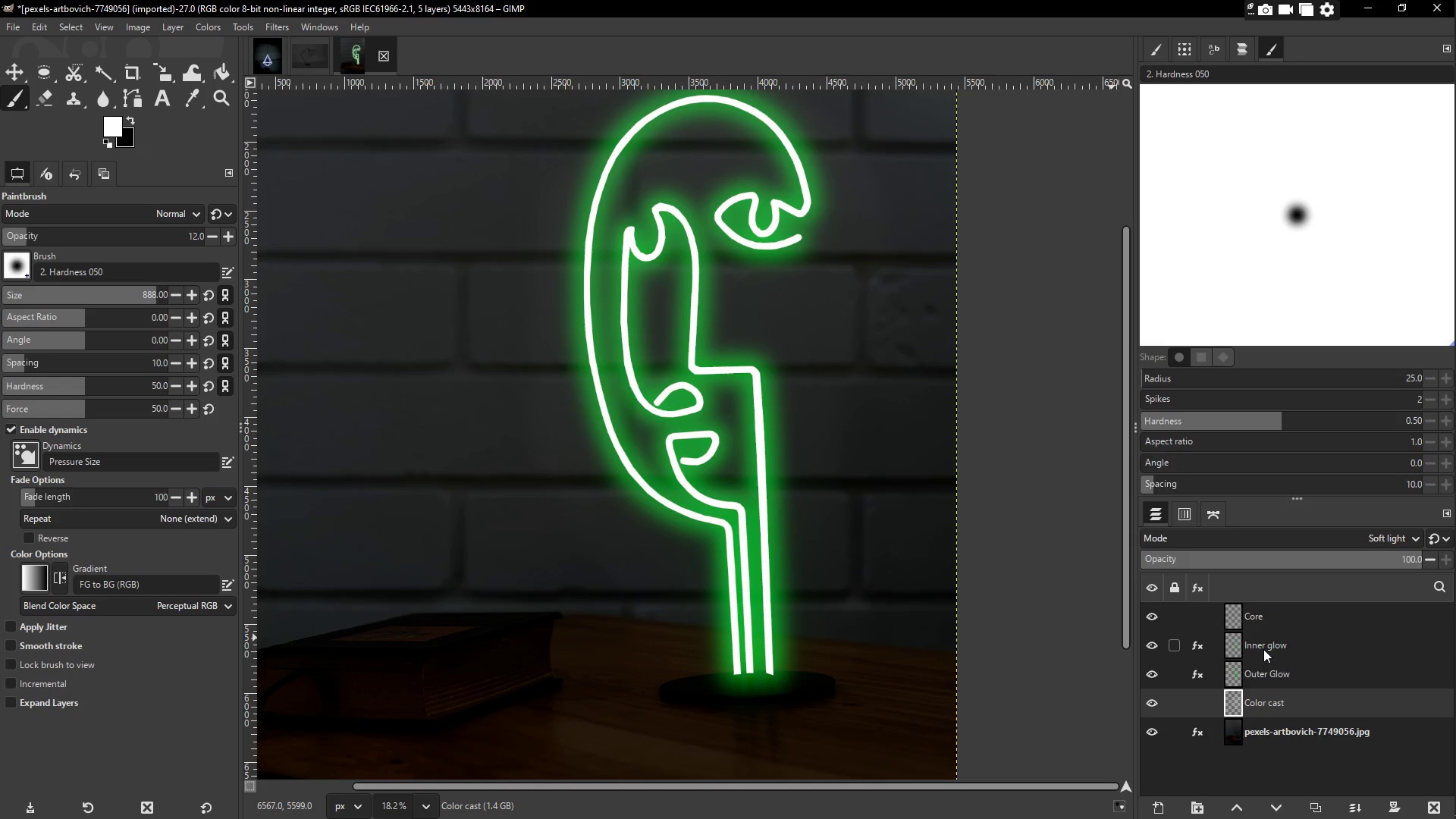 
left_click([1263, 649])
 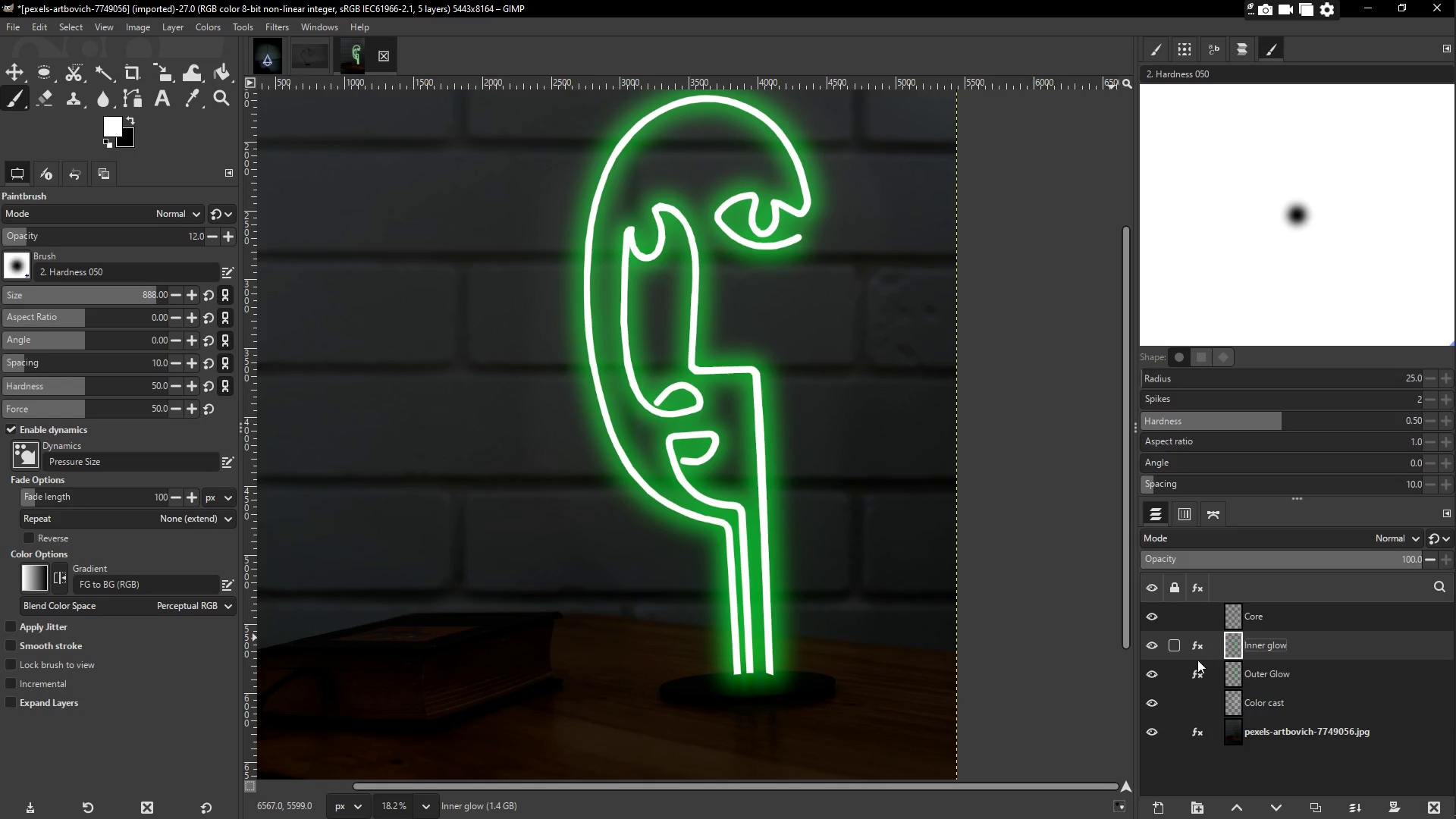 
left_click([1195, 672])
 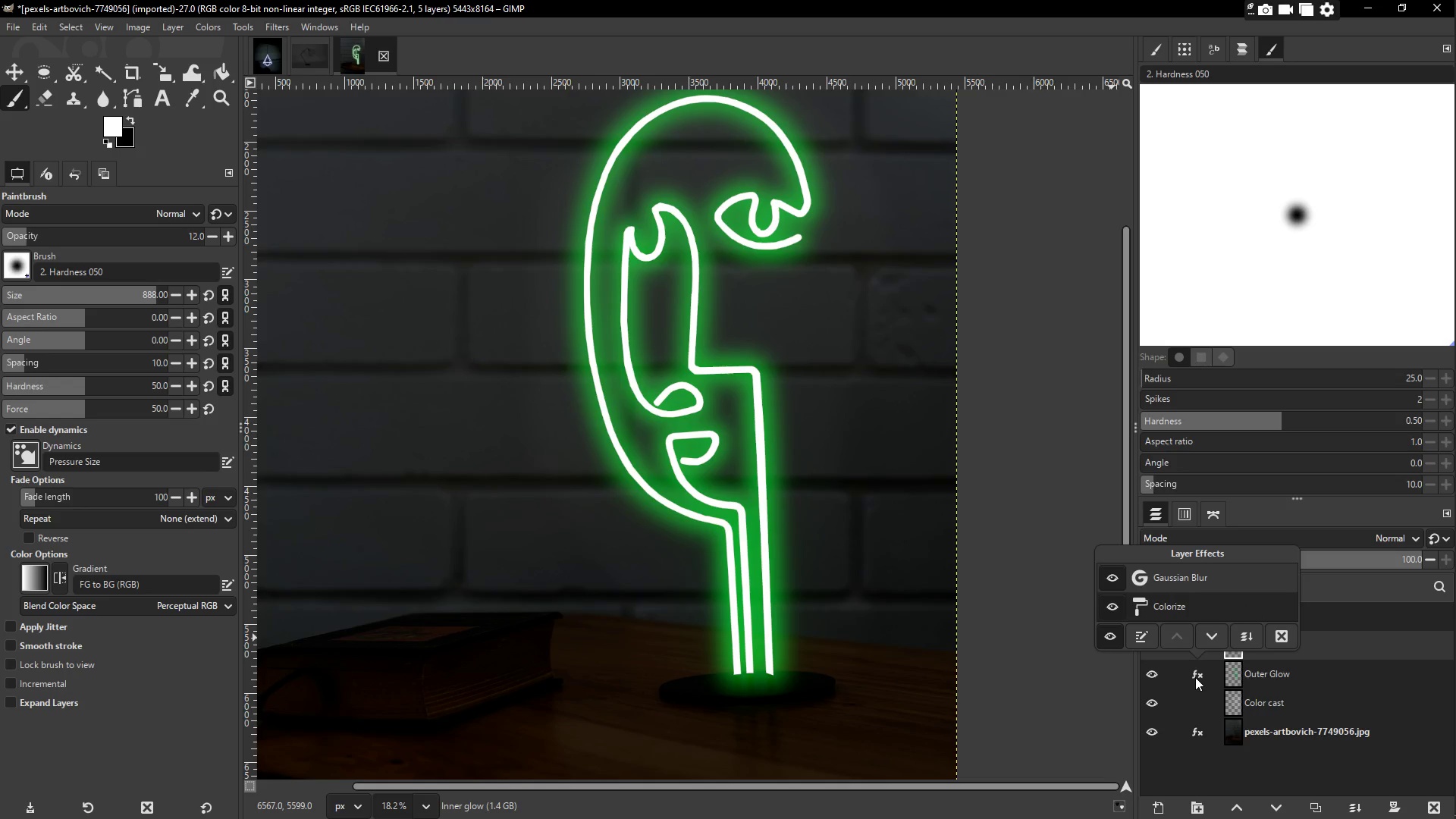 
left_click([1195, 677])
 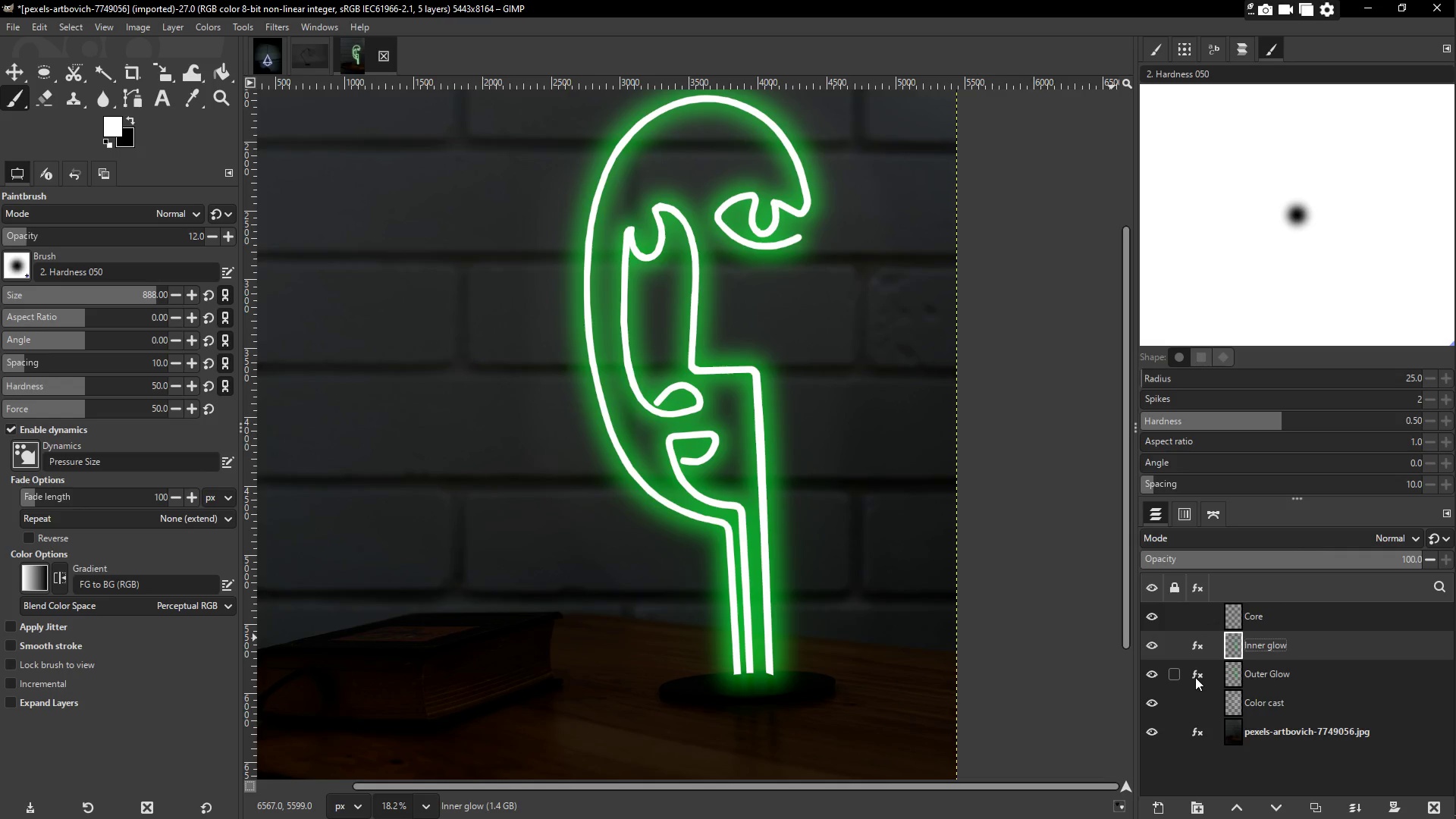 
left_click([1195, 677])
 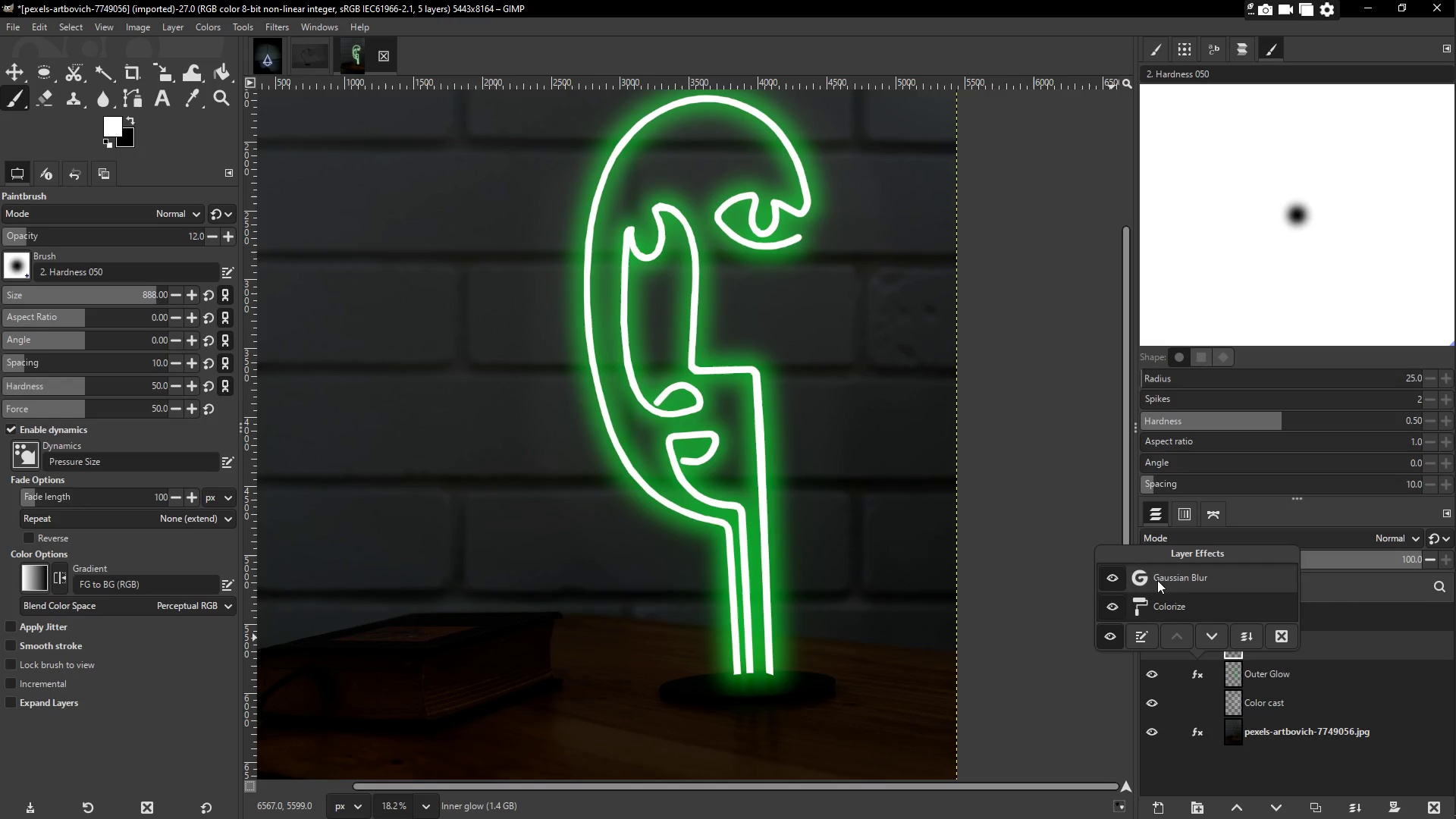 
double_click([1157, 580])
 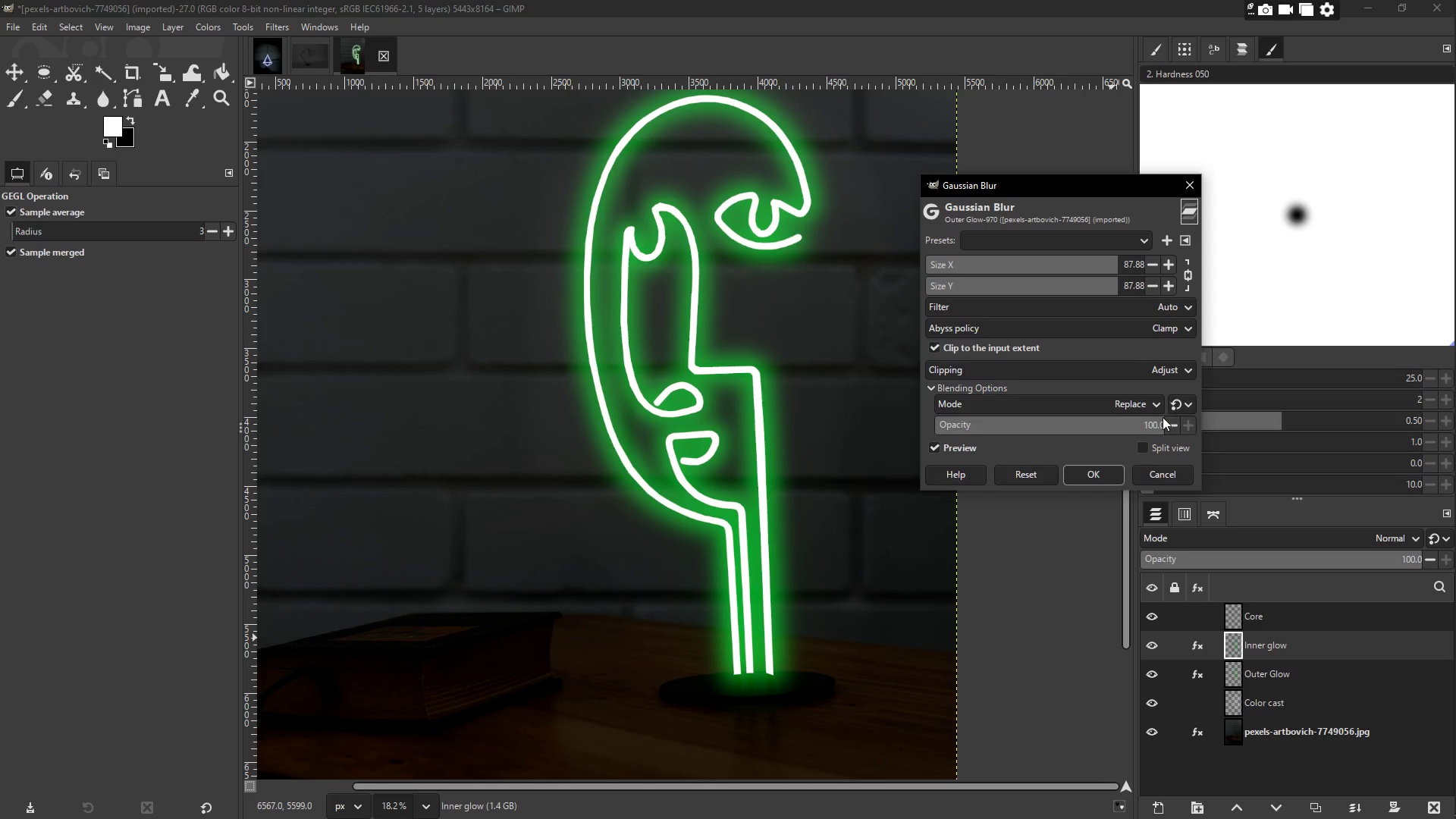 
double_click([1169, 429])
 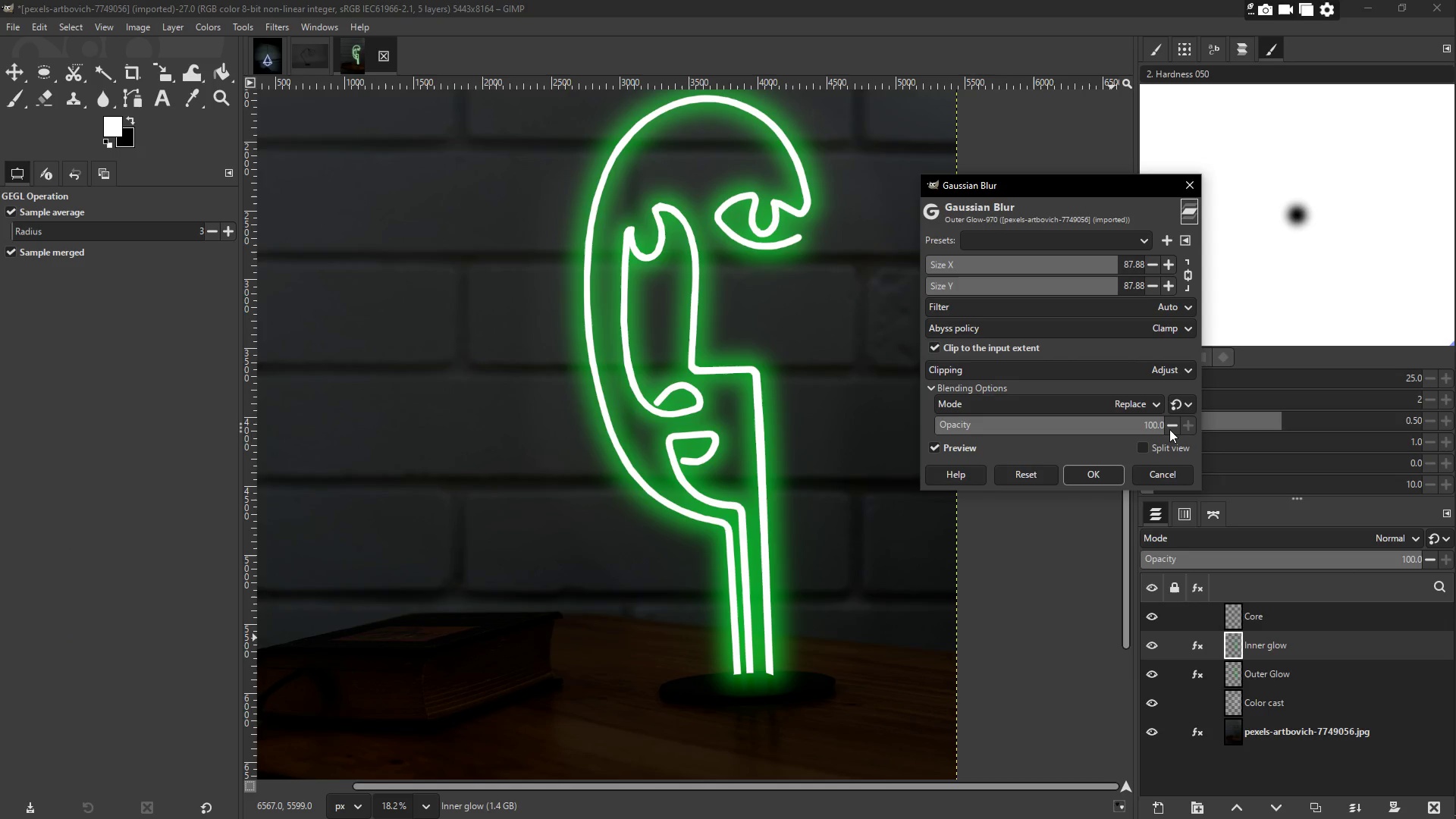 
triple_click([1169, 429])
 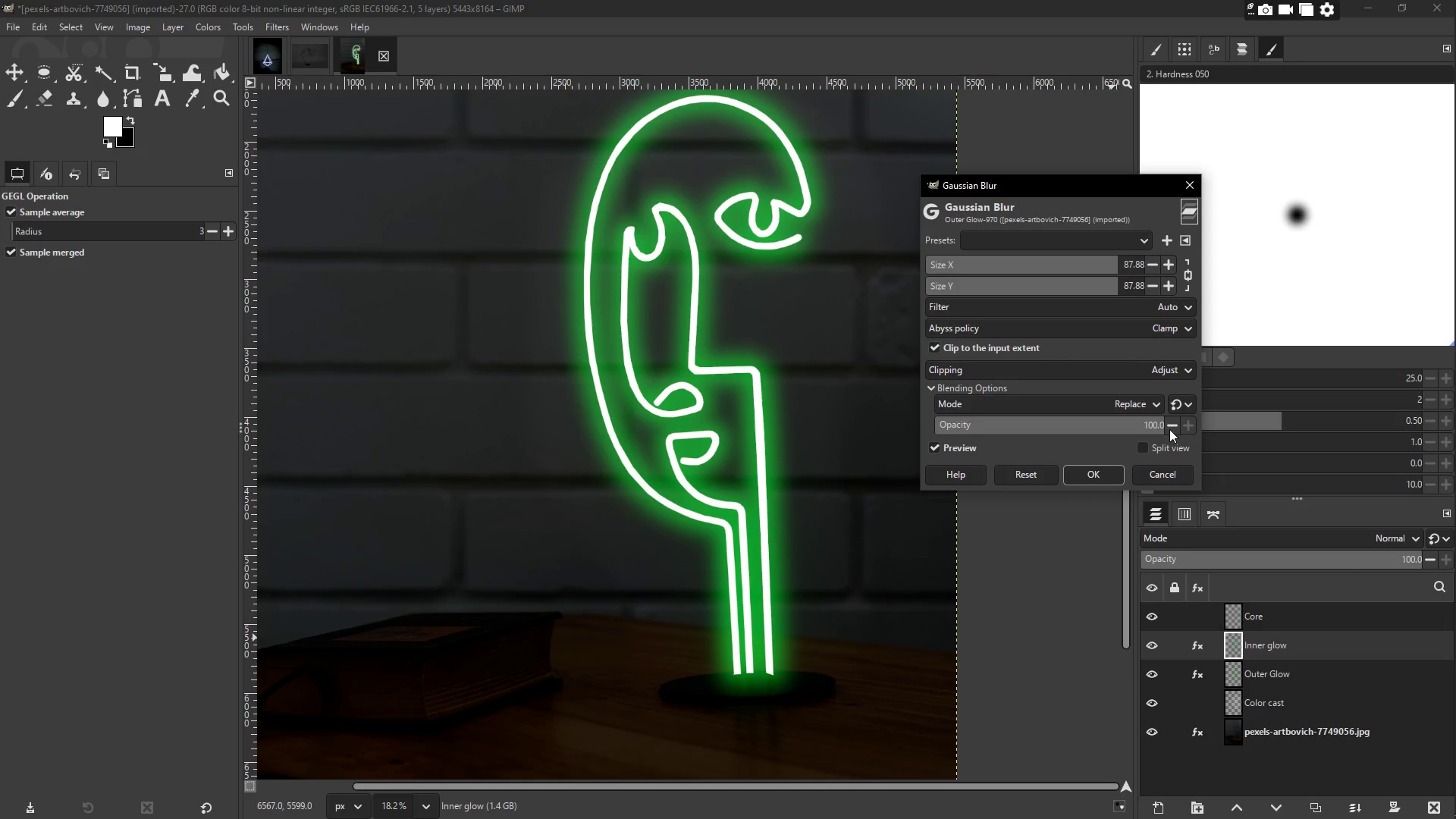 
triple_click([1169, 429])
 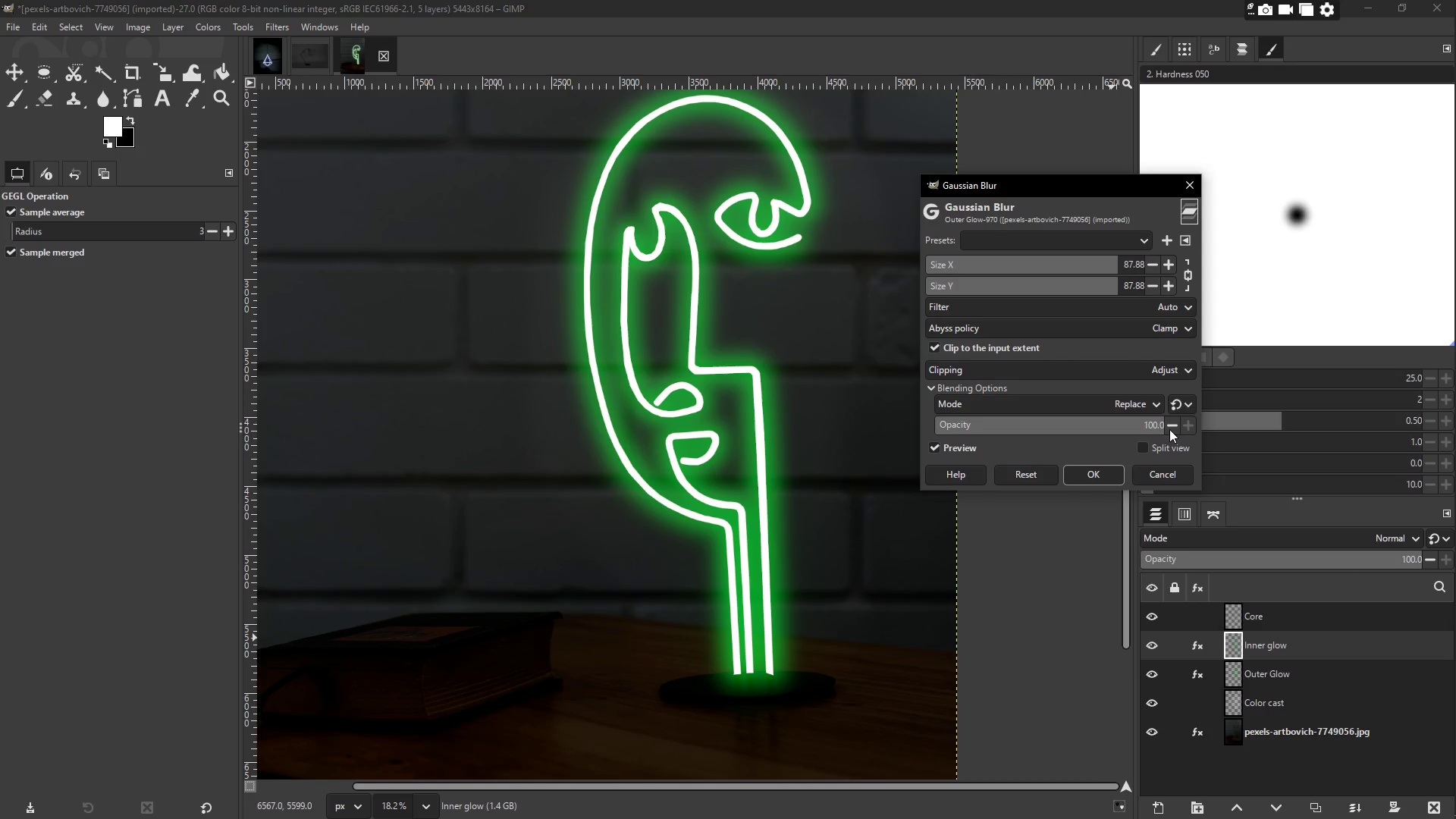 
left_click([1169, 429])
 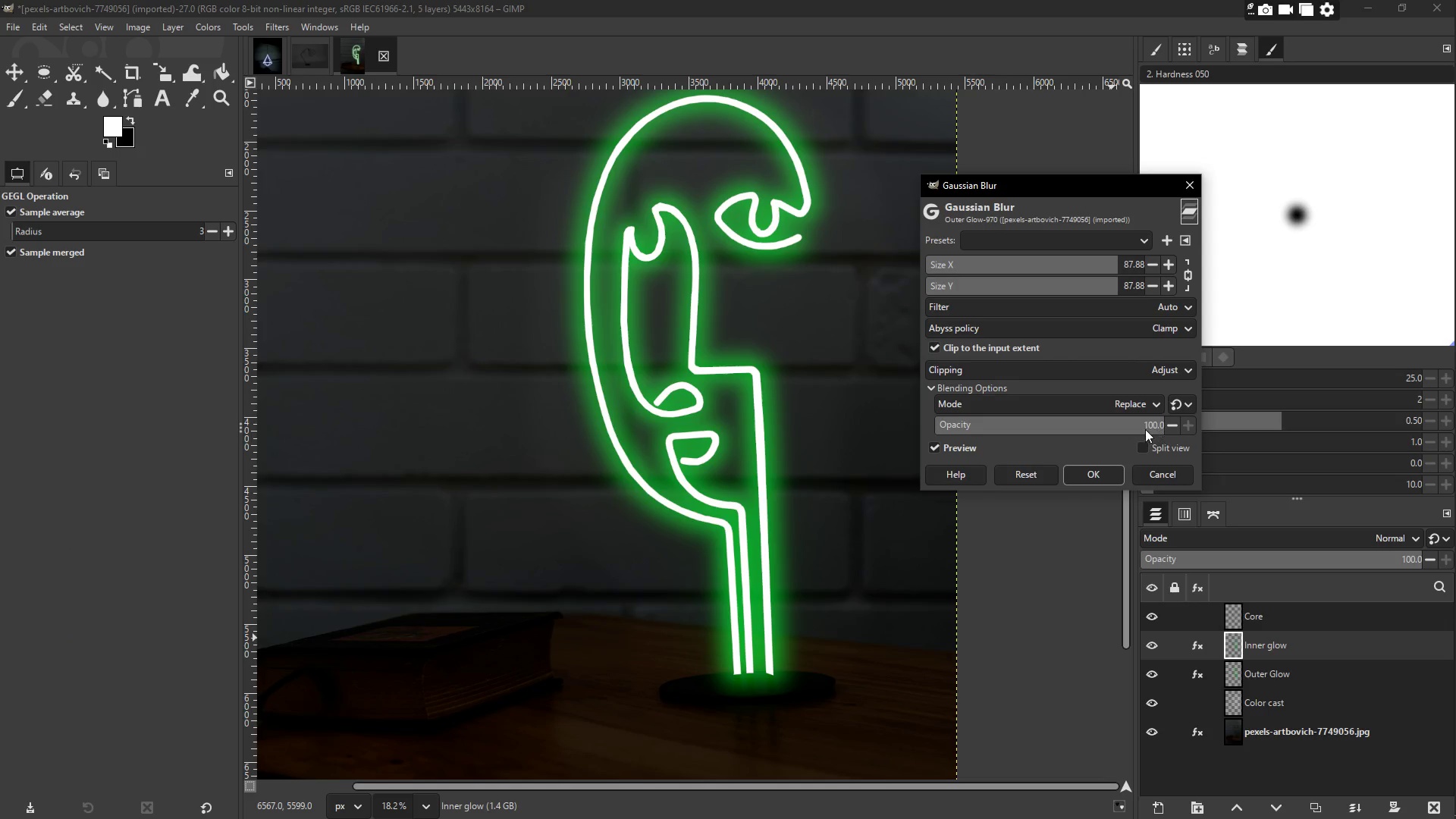 
left_click_drag(start_coordinate=[1138, 429], to_coordinate=[1109, 429])
 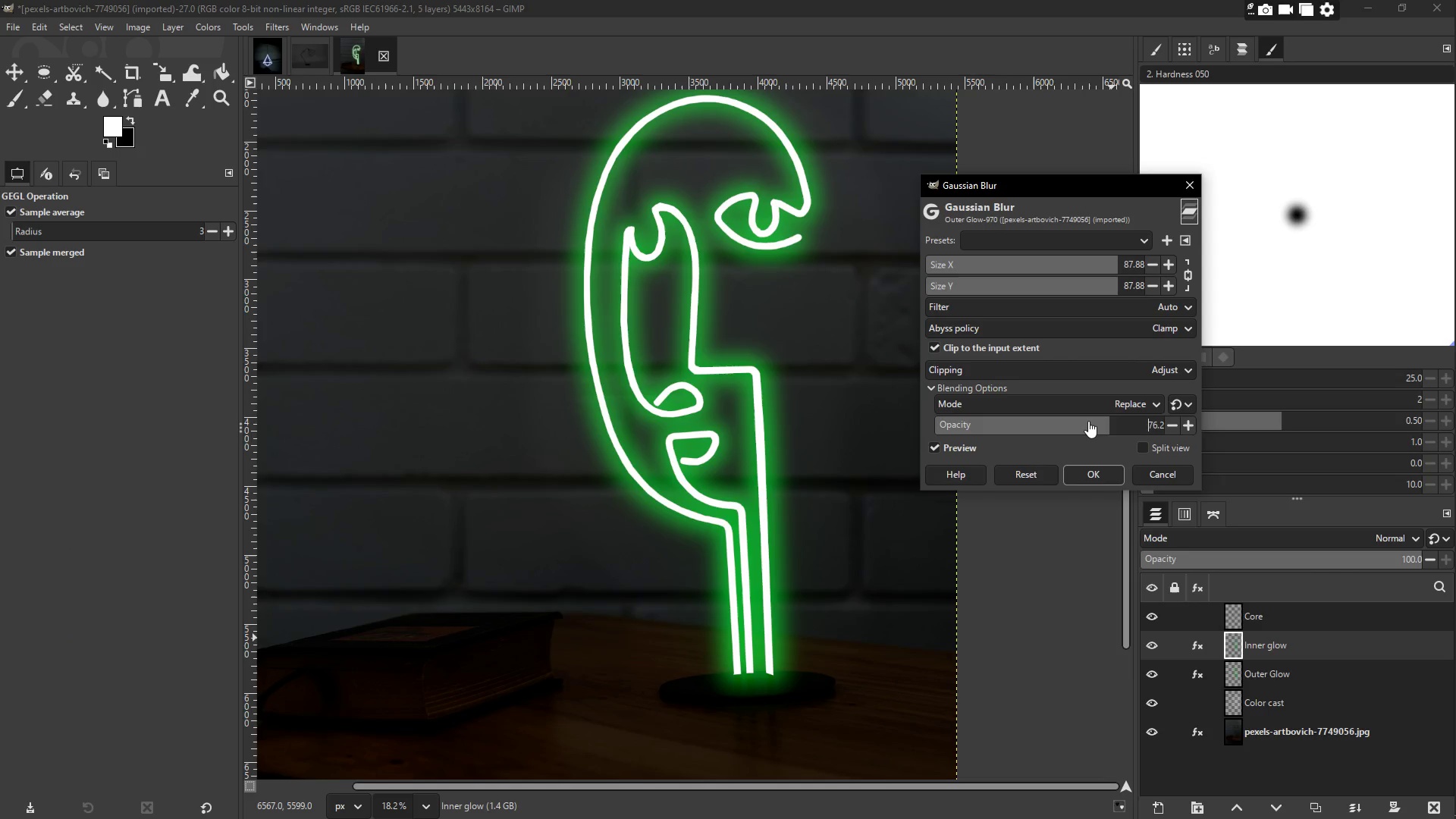 
left_click_drag(start_coordinate=[1083, 425], to_coordinate=[1002, 426])
 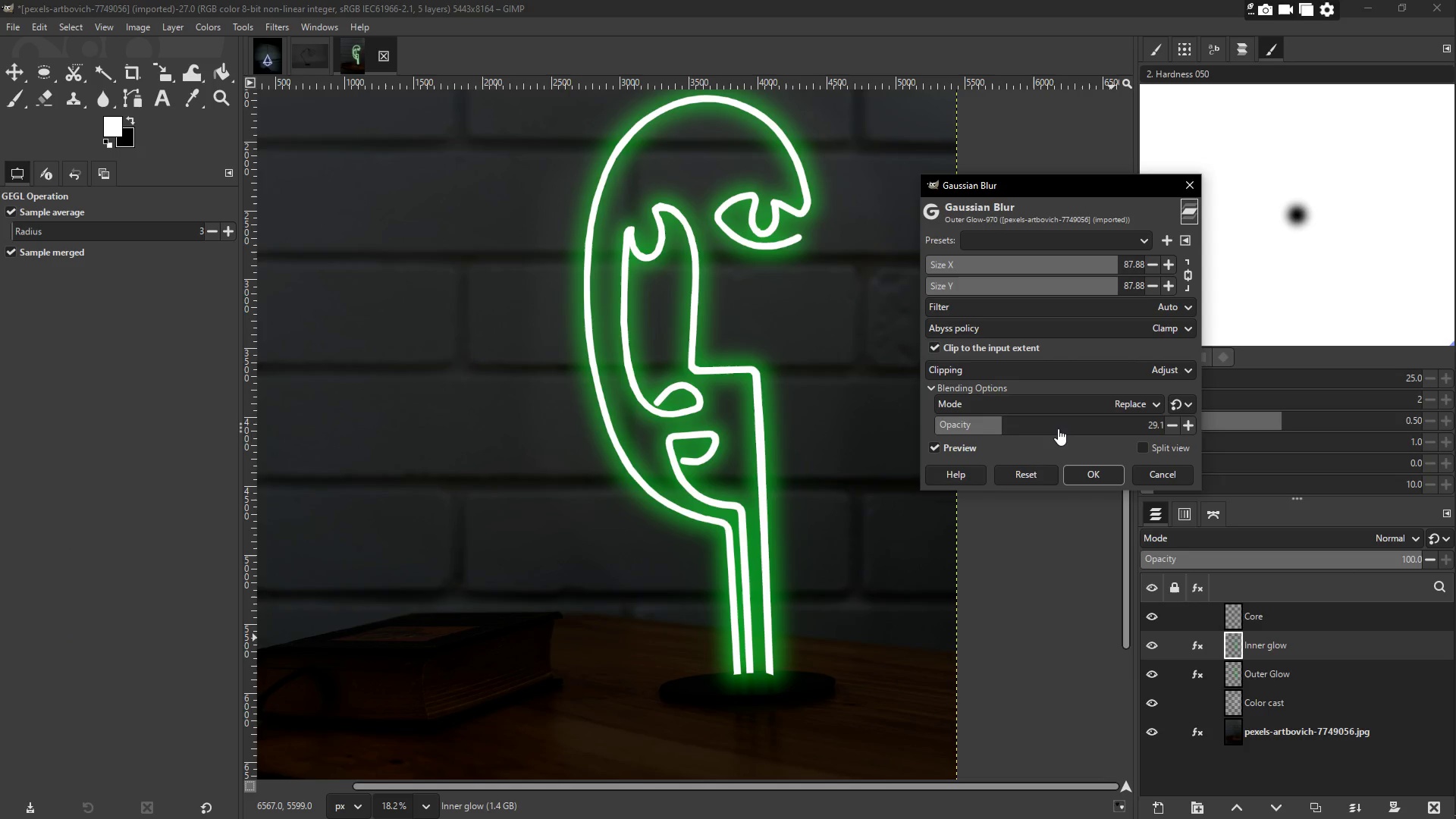 
left_click_drag(start_coordinate=[1062, 430], to_coordinate=[1173, 428])
 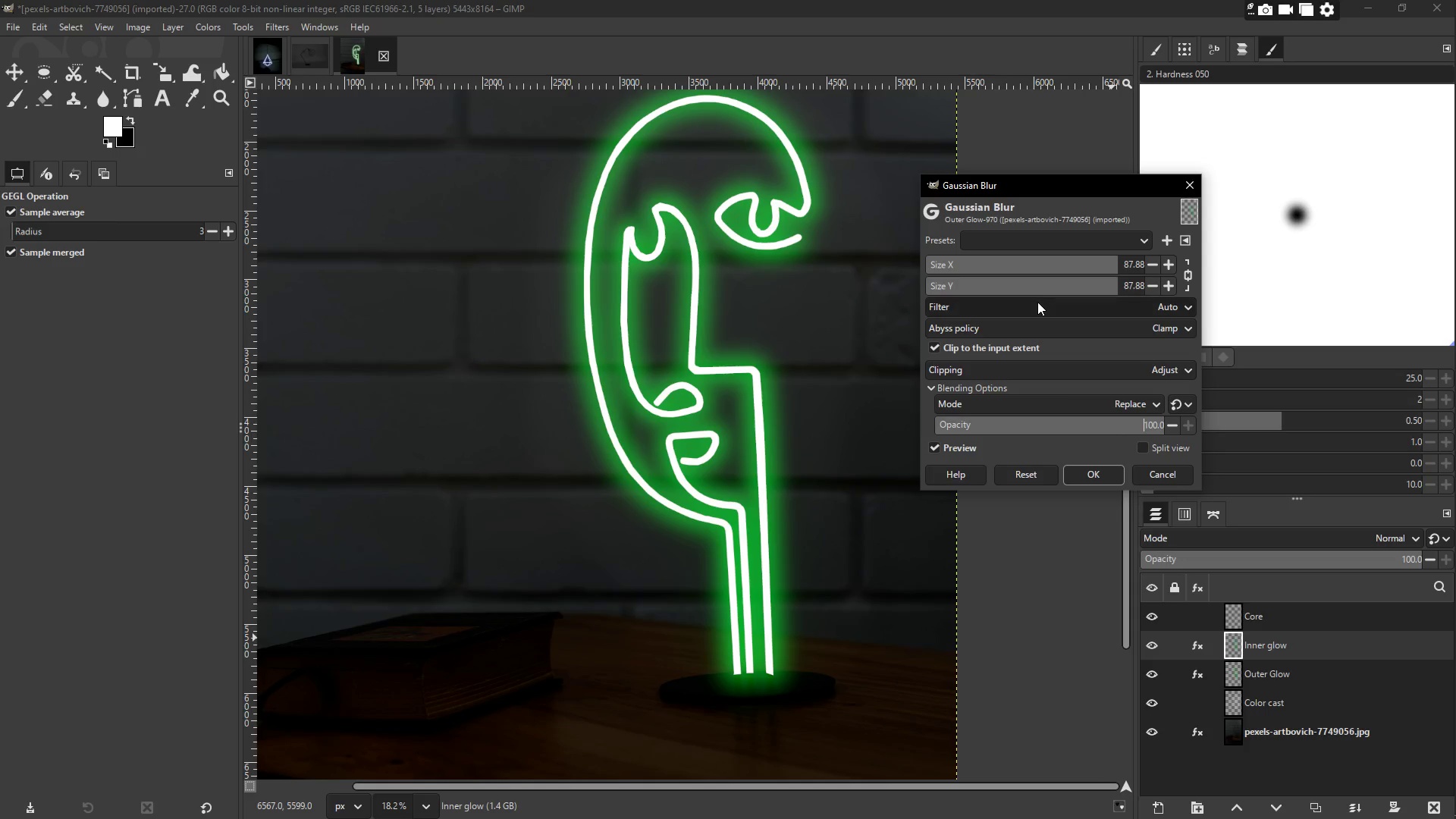 
left_click([1137, 261])
 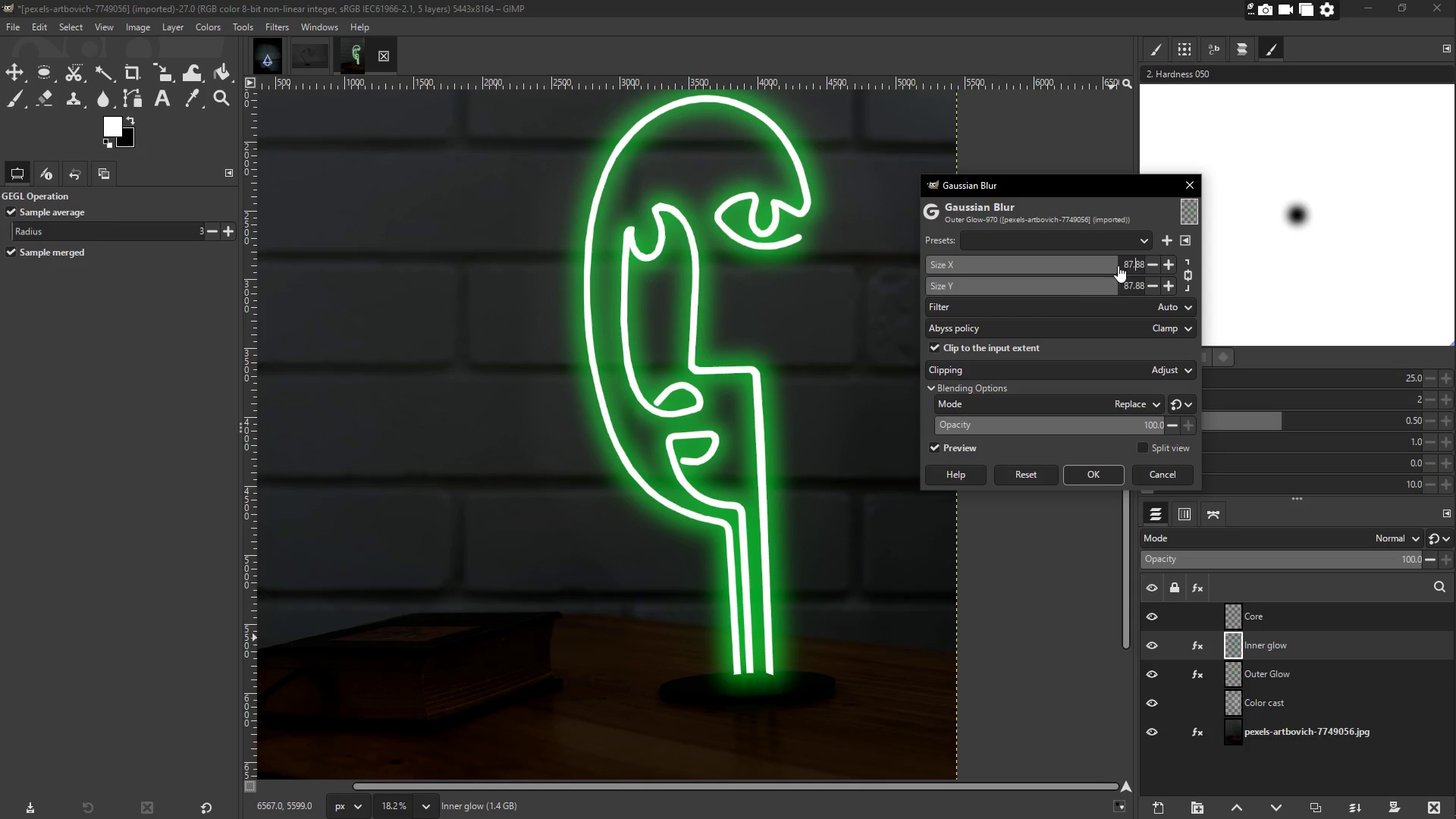 
left_click_drag(start_coordinate=[1112, 265], to_coordinate=[1141, 266])
 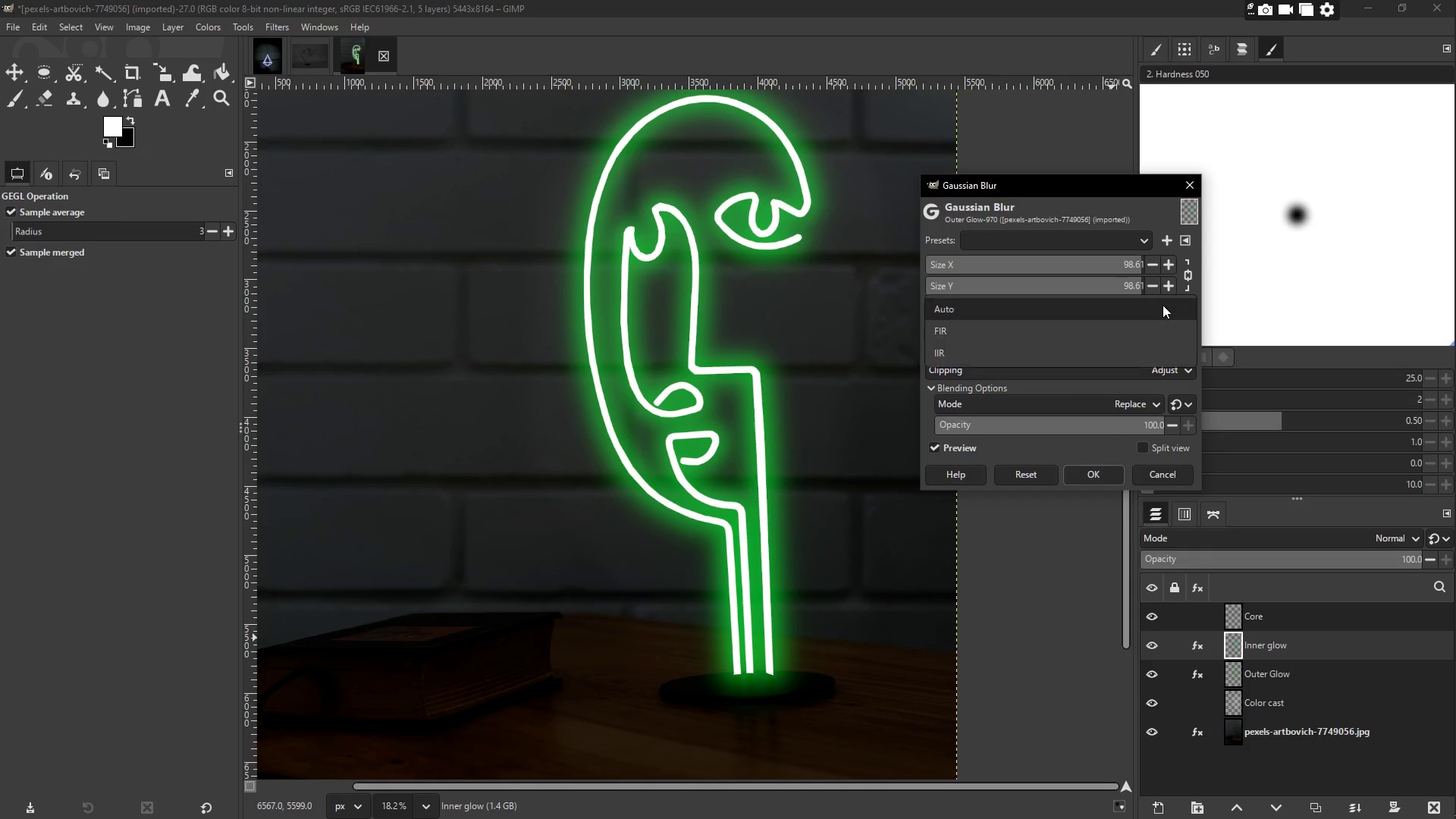 
double_click([1163, 305])
 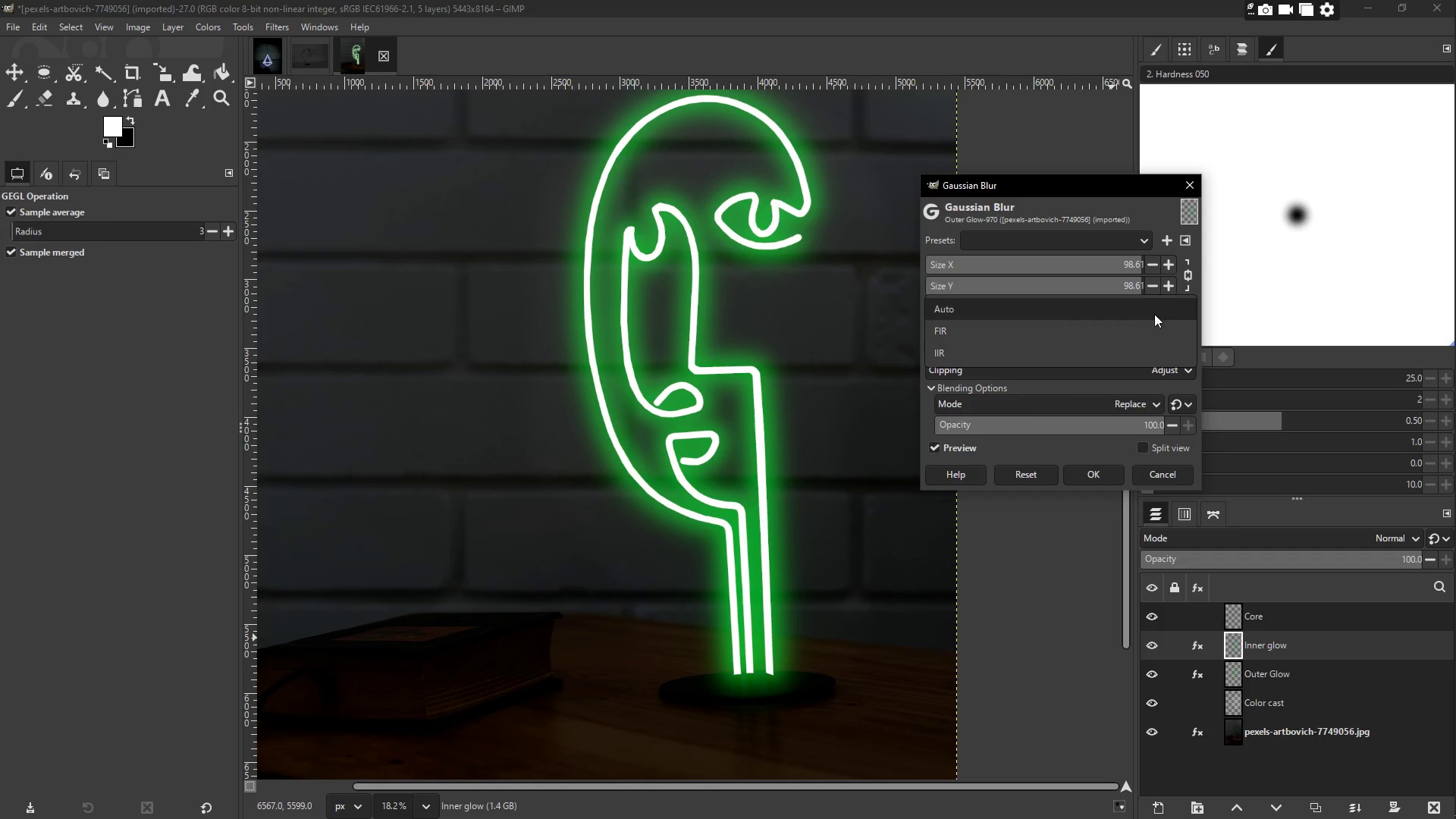 
left_click([1162, 306])
 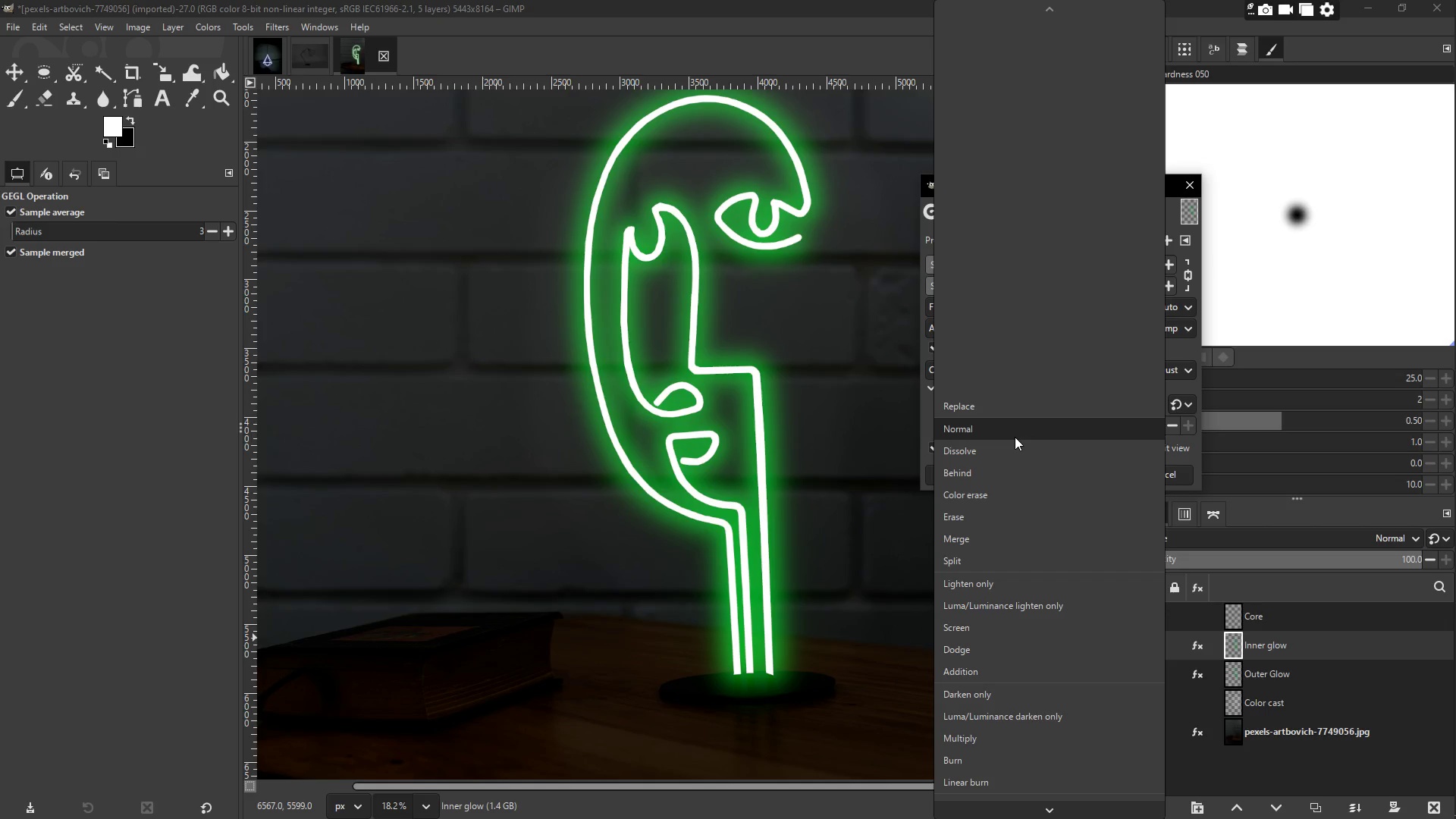 
left_click([1012, 431])
 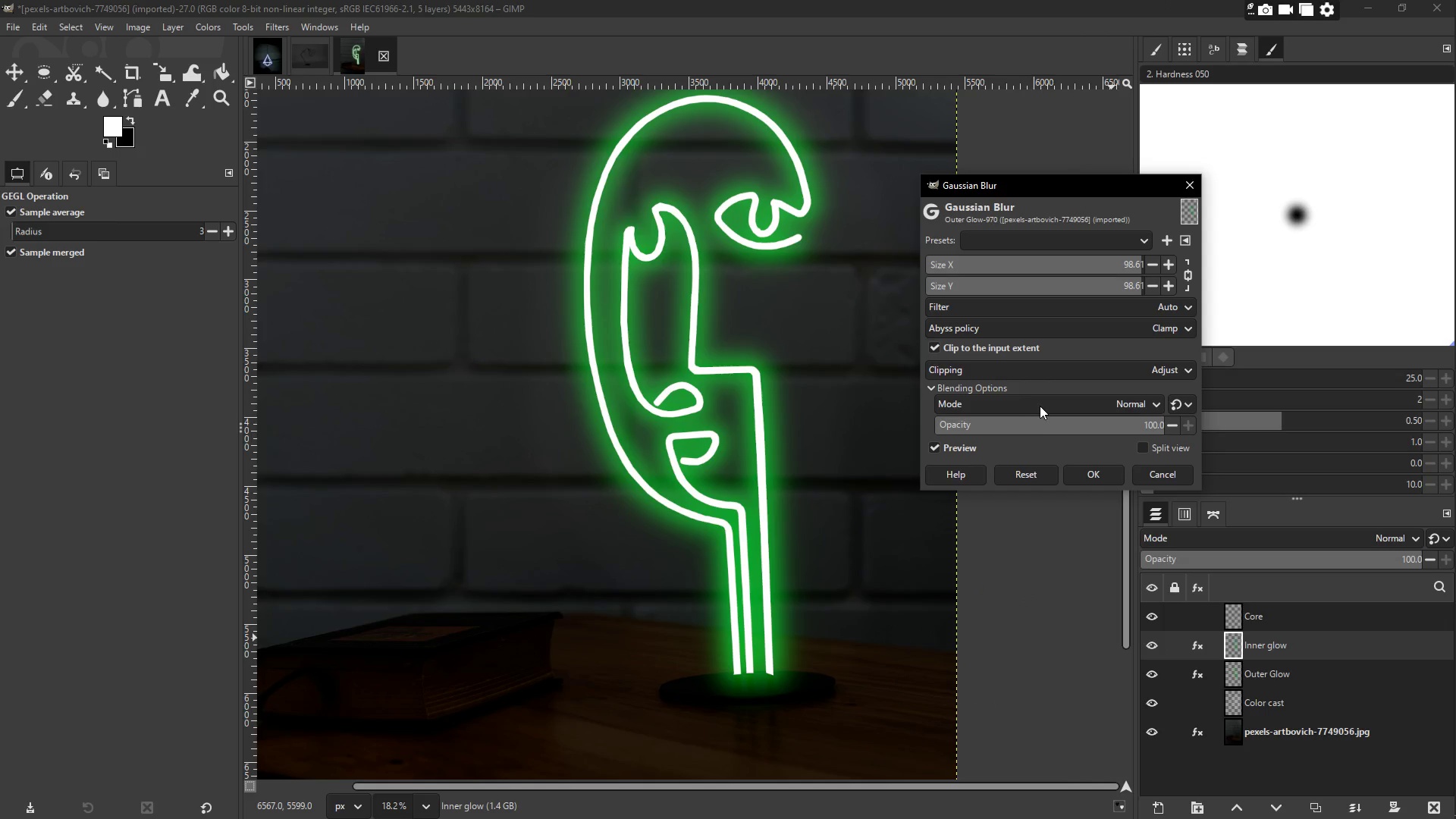 
left_click([1042, 425])
 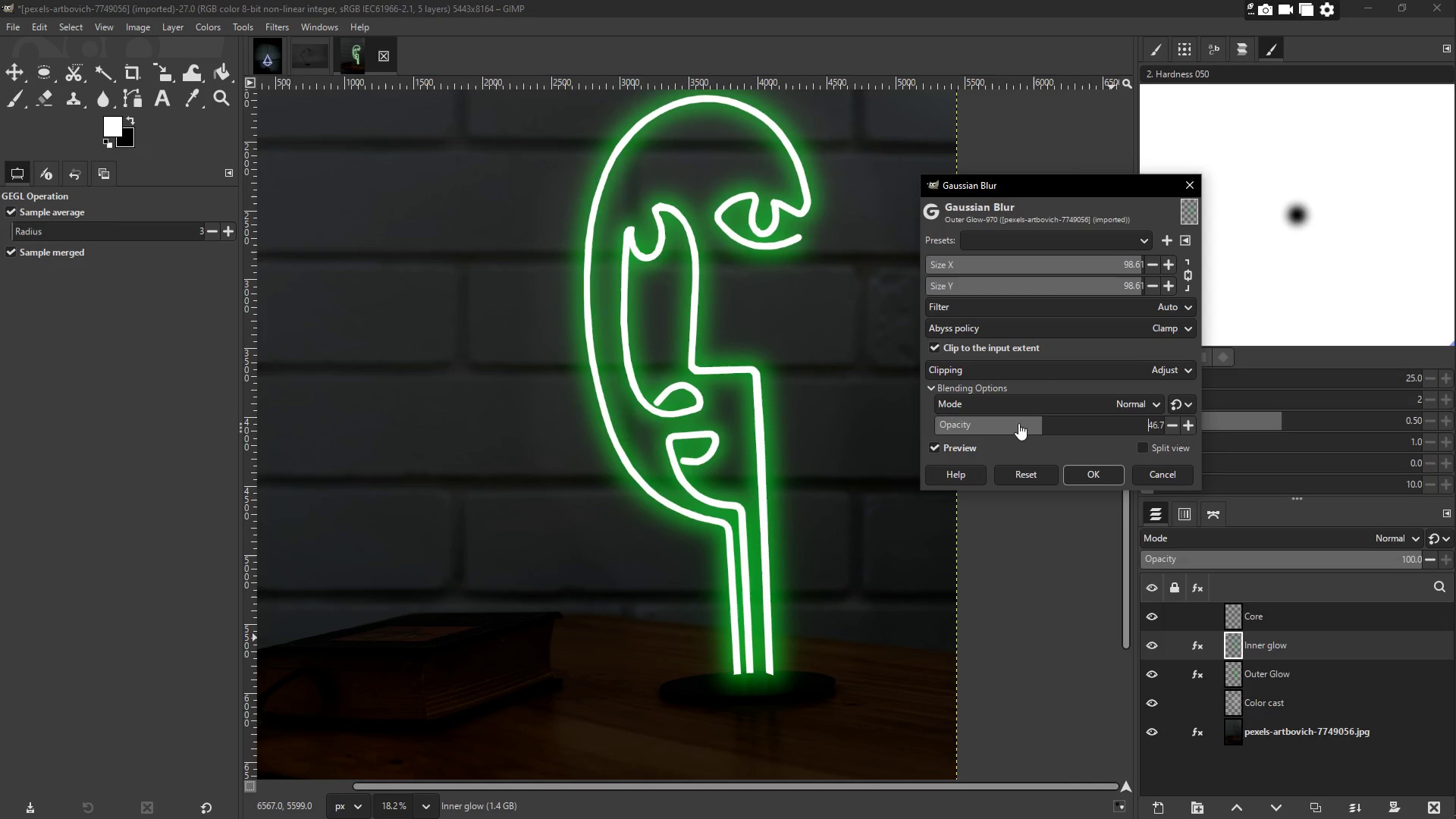 
left_click([1003, 424])
 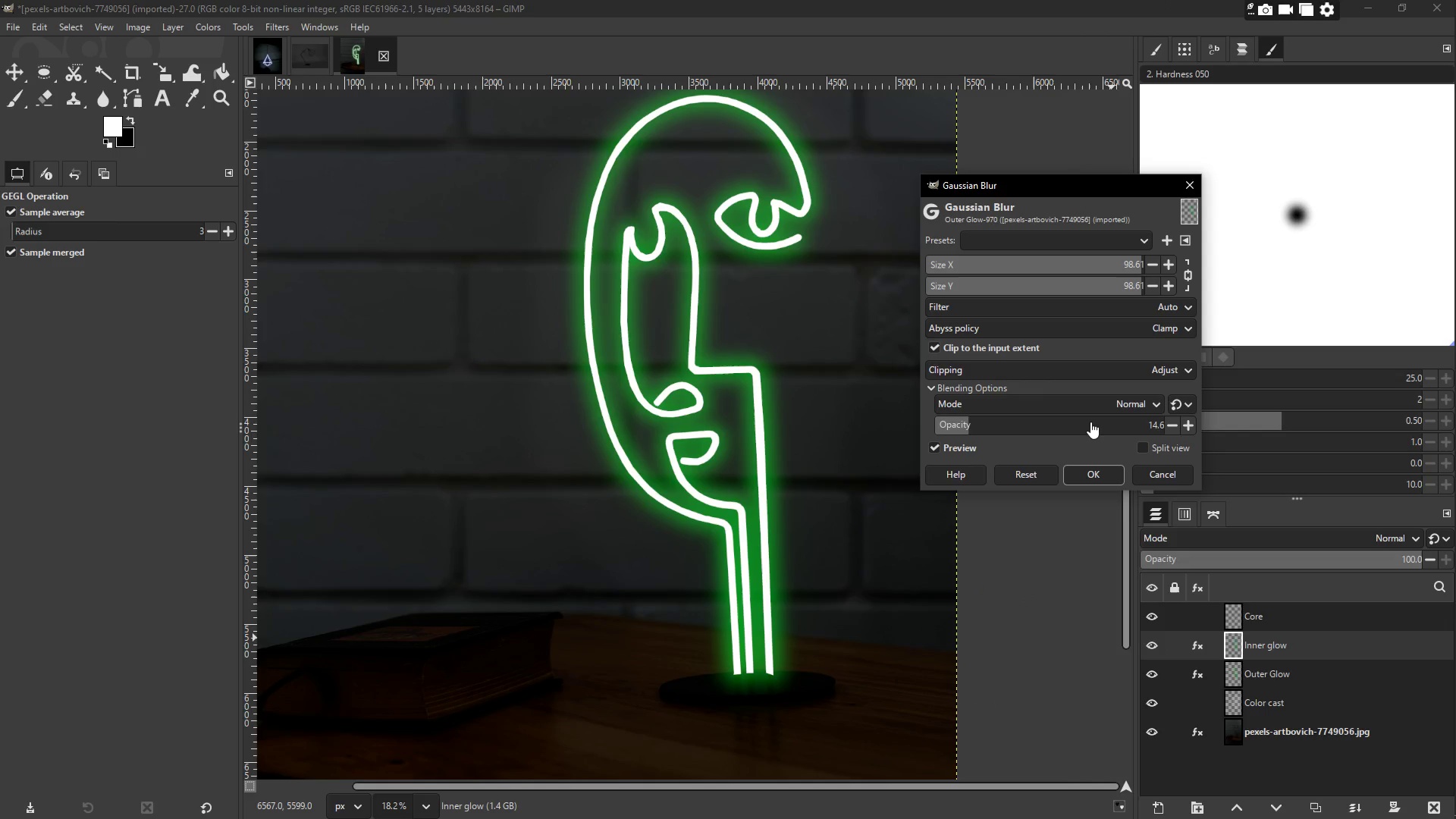 
left_click([1129, 424])
 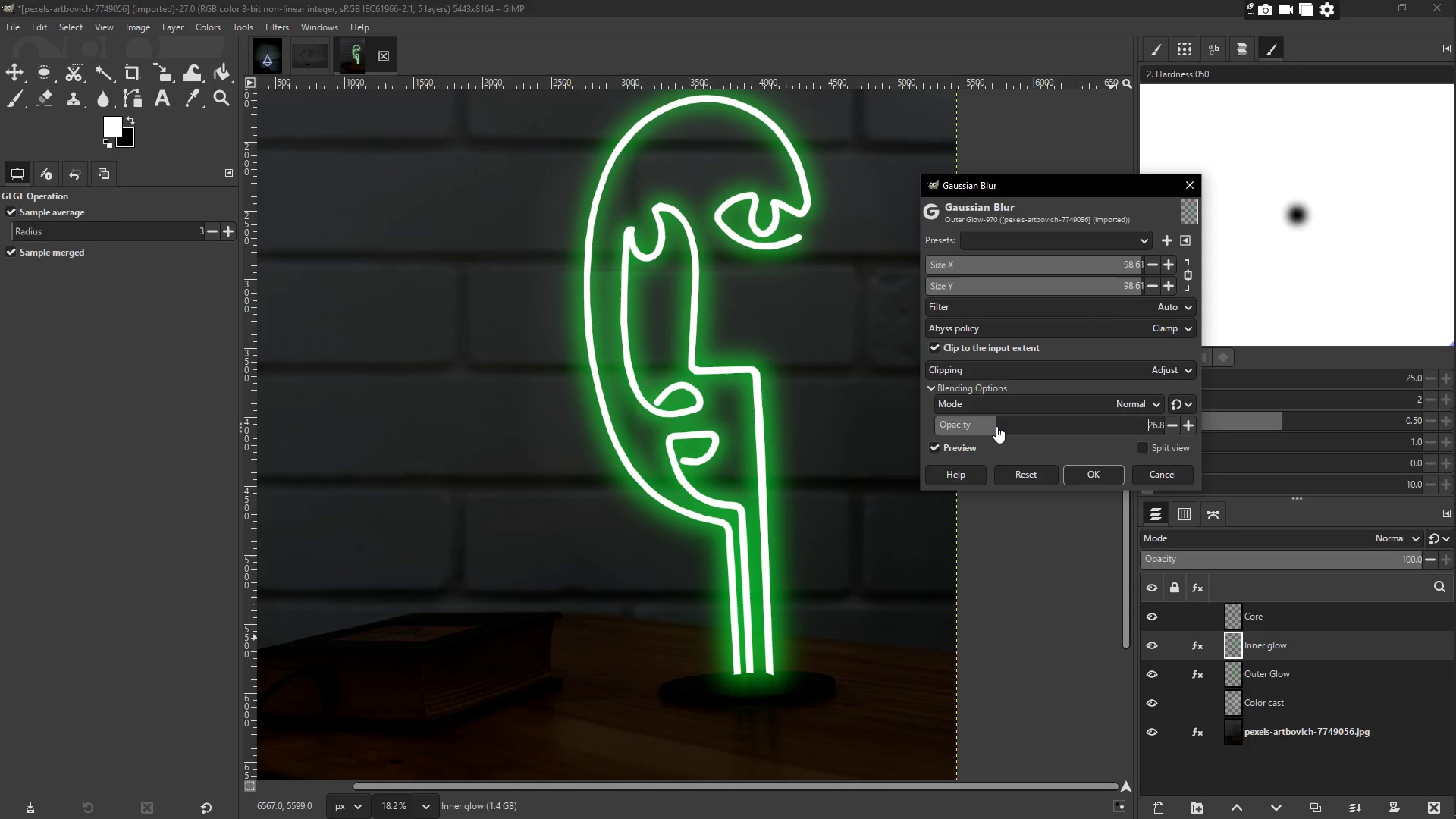 
left_click([983, 420])
 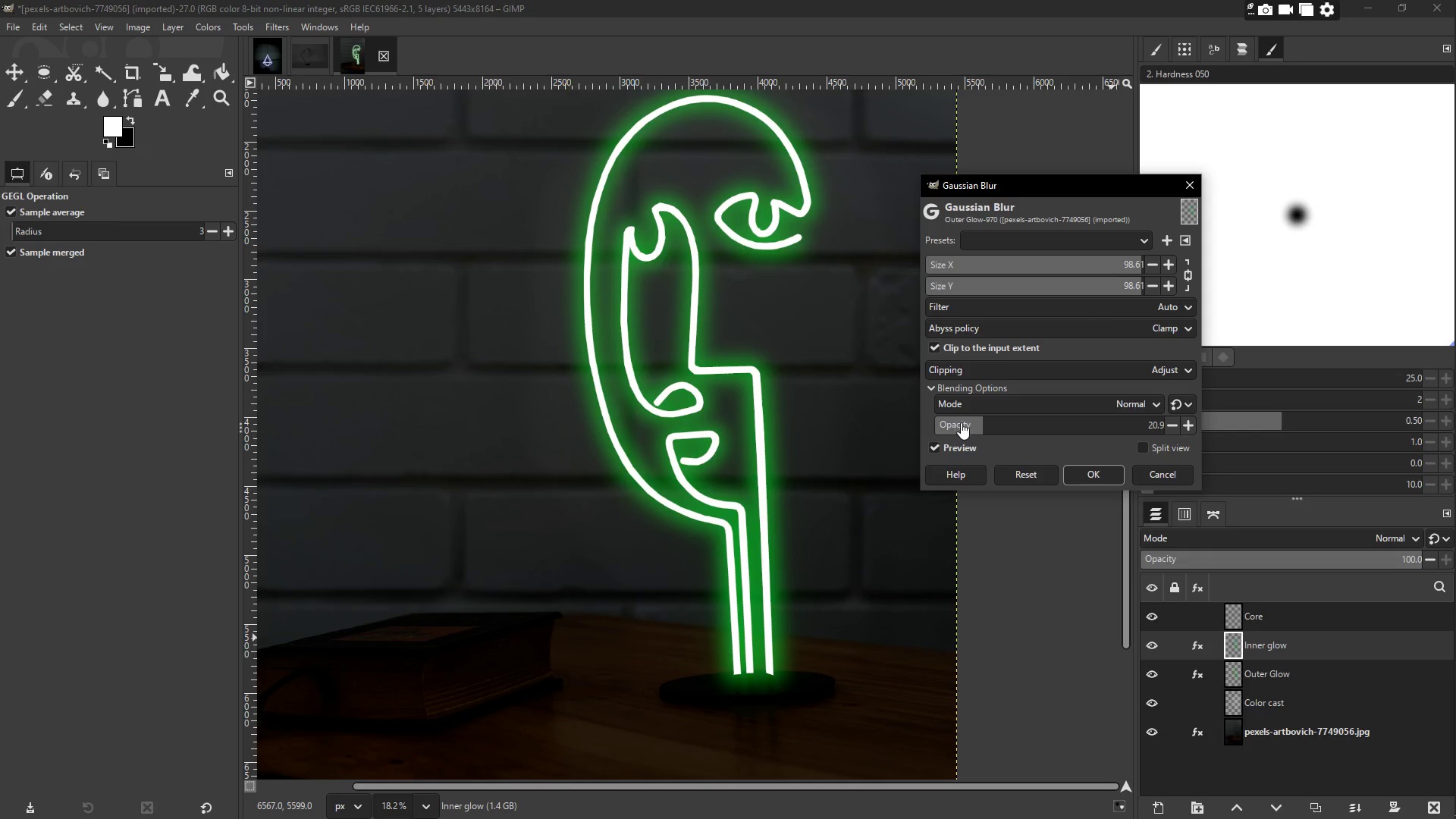 
left_click([1106, 425])
 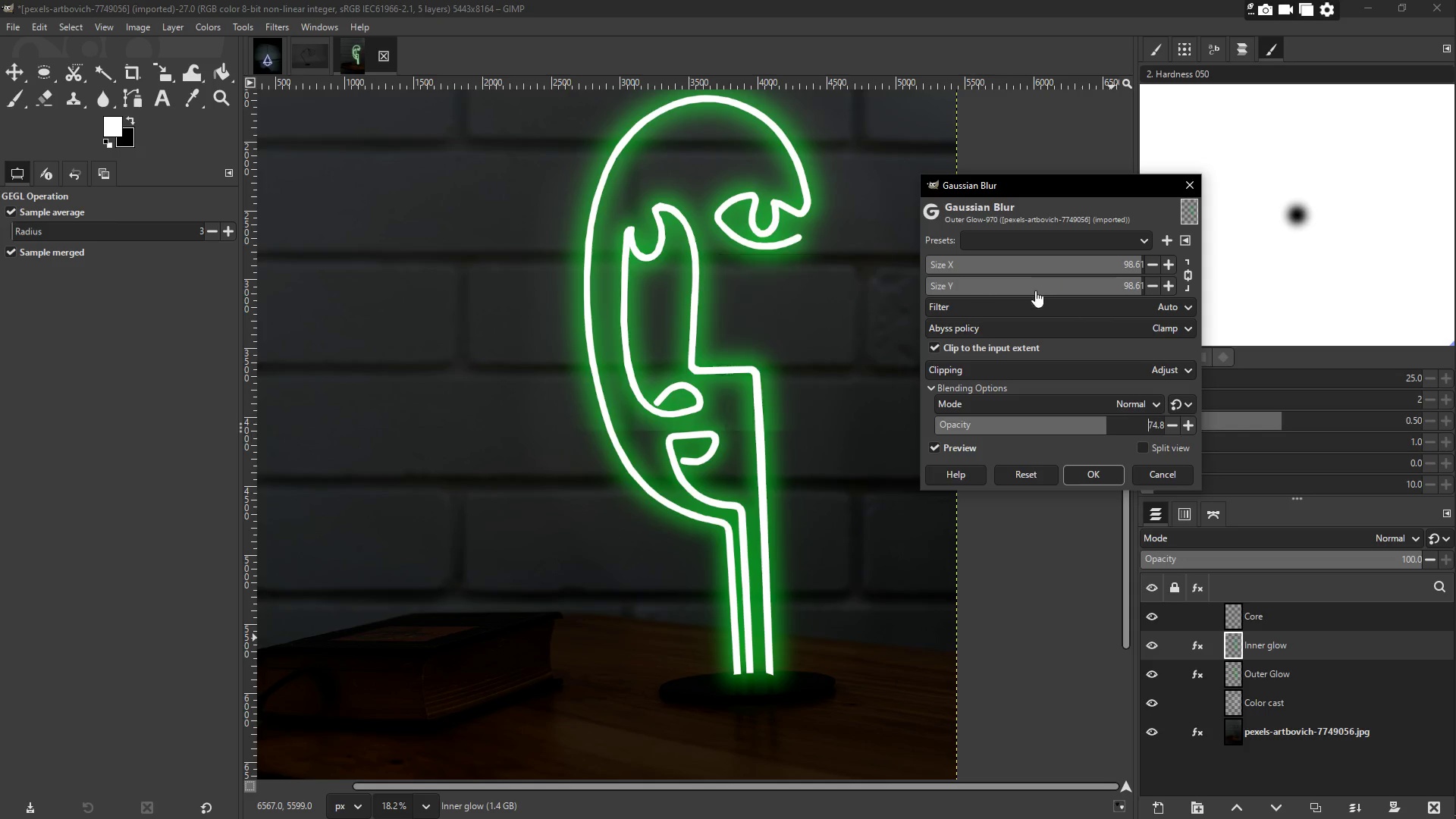 
left_click([981, 283])
 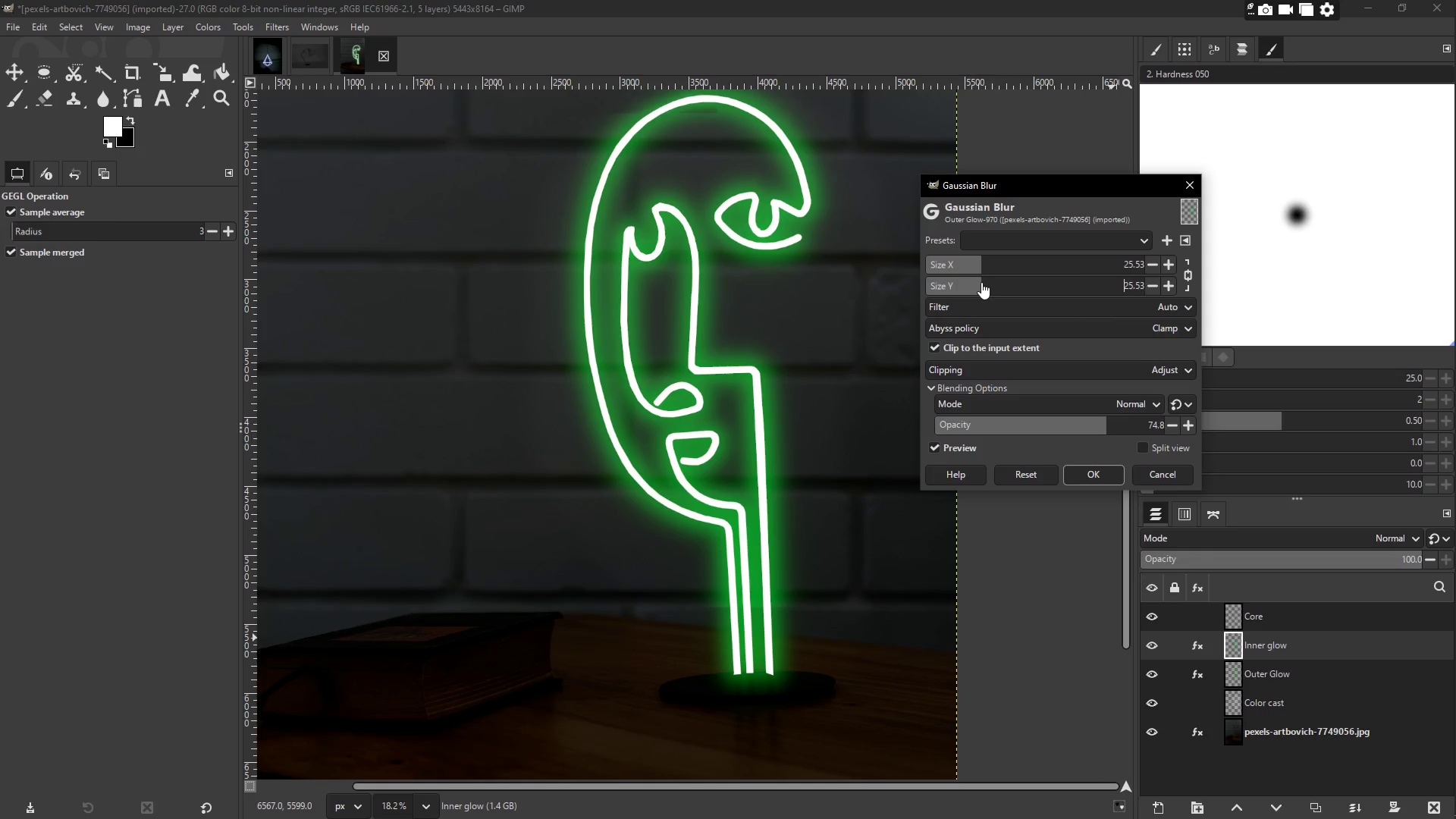 
mouse_move([962, 282])
 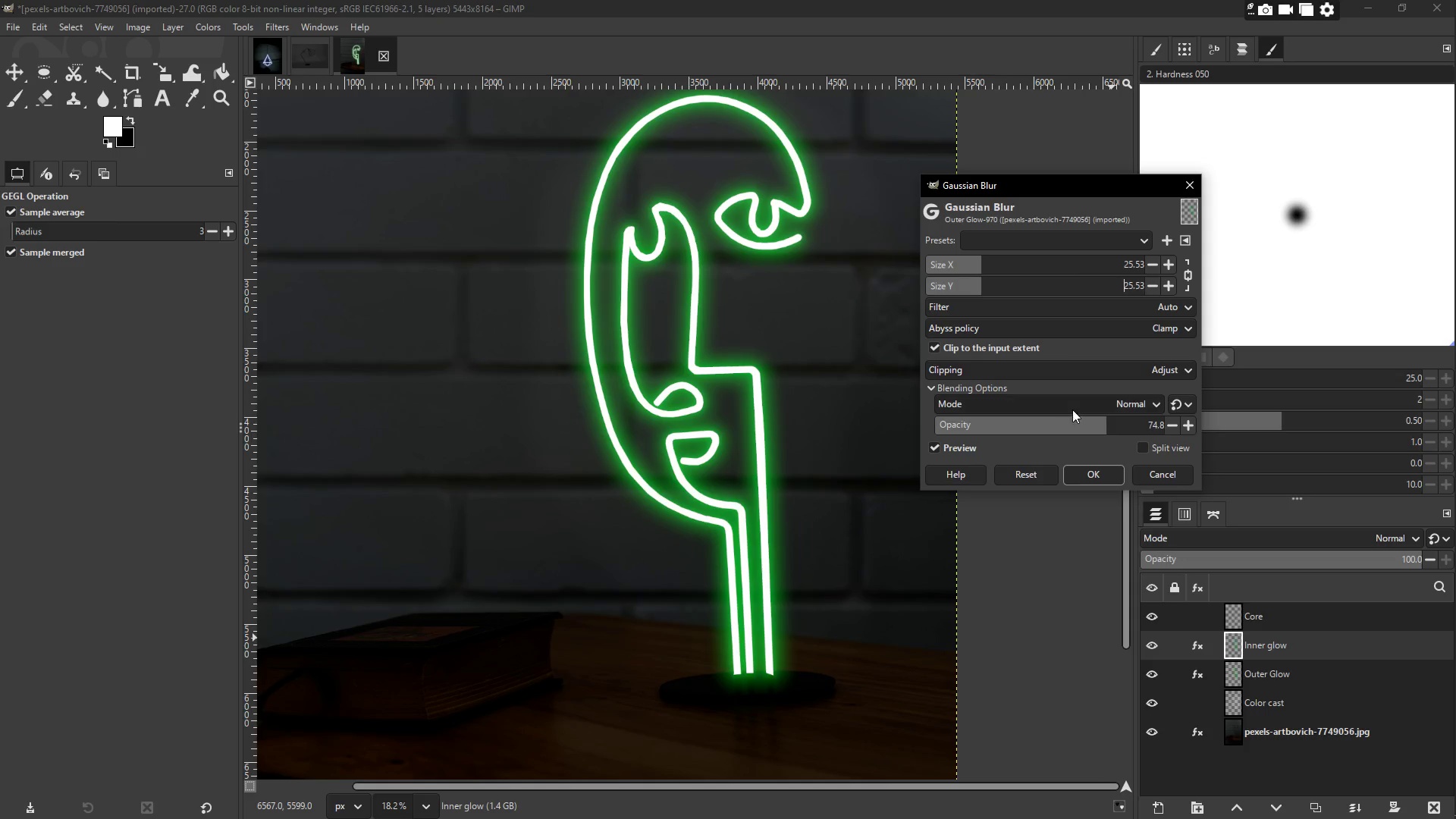 
left_click([1113, 476])
 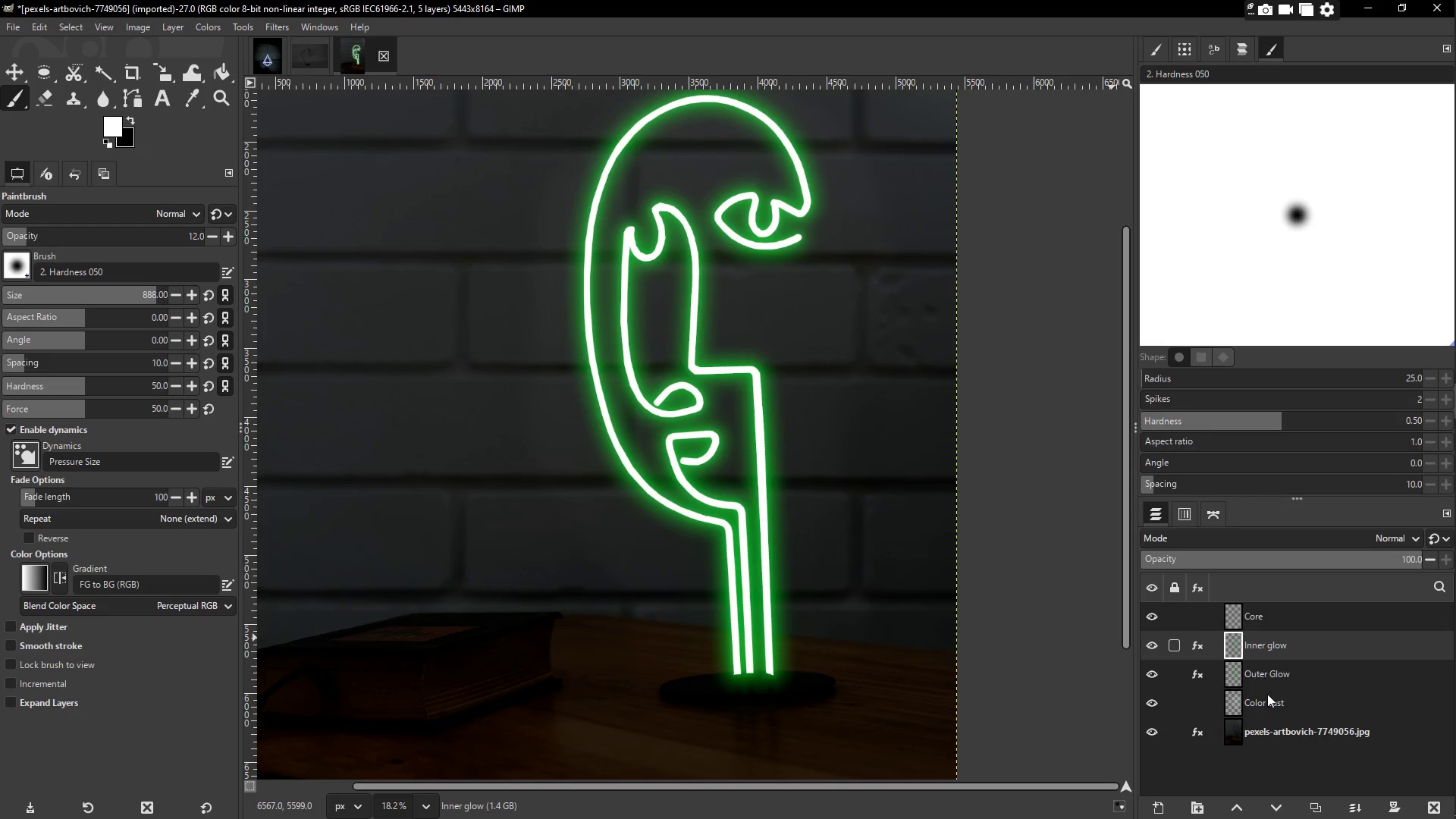 
left_click([1267, 679])
 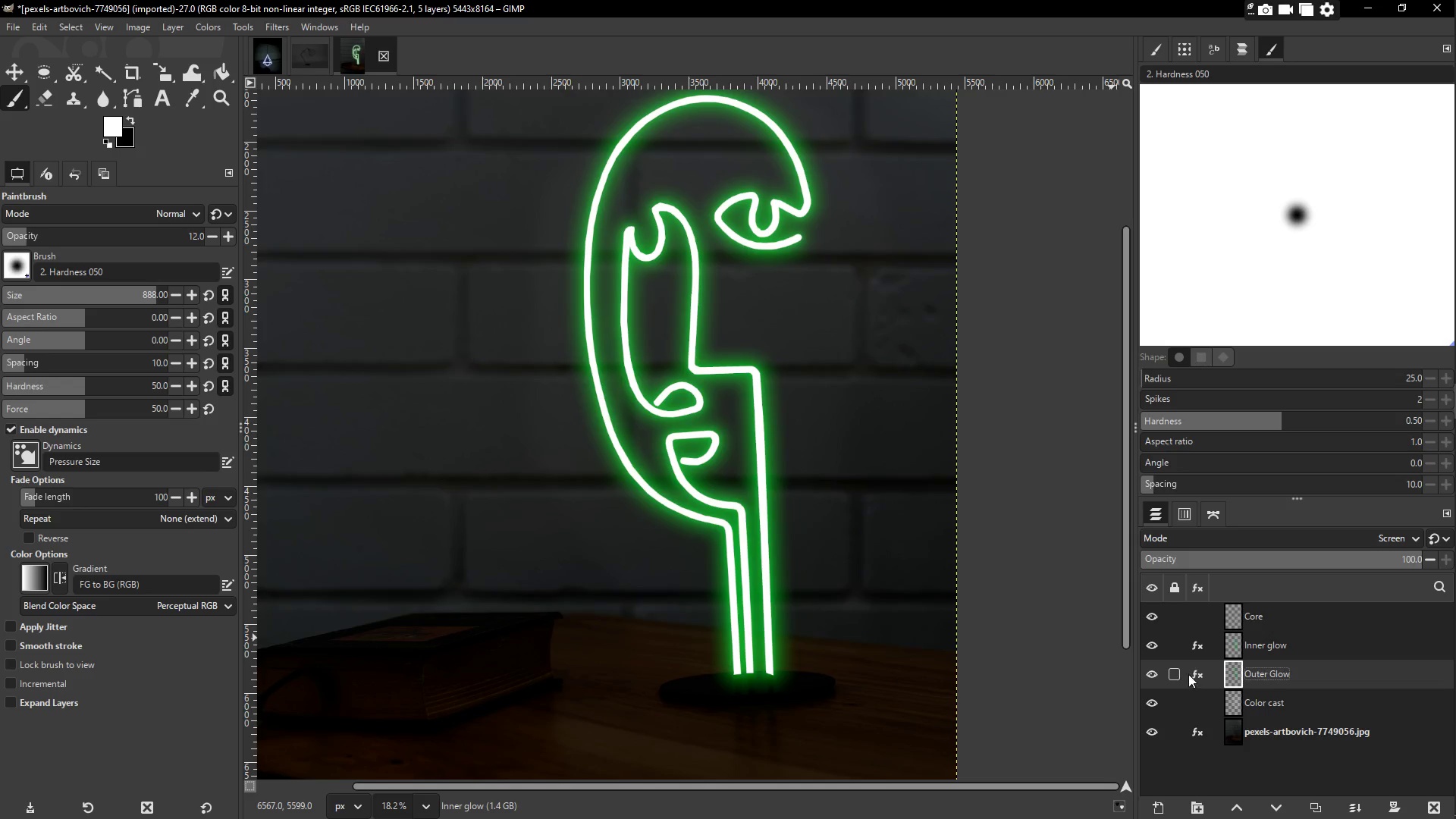 
double_click([1194, 674])
 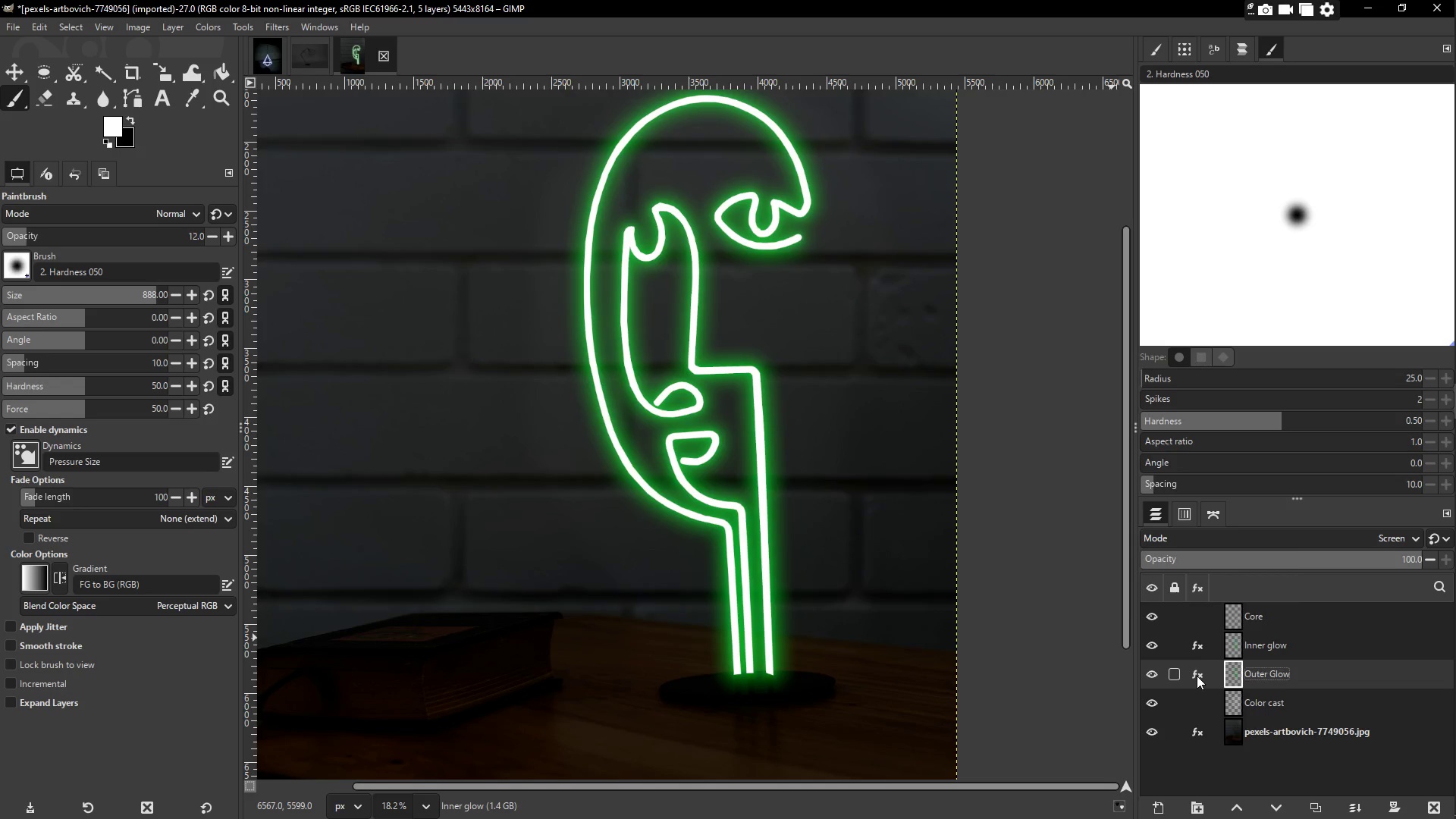 
double_click([1197, 676])
 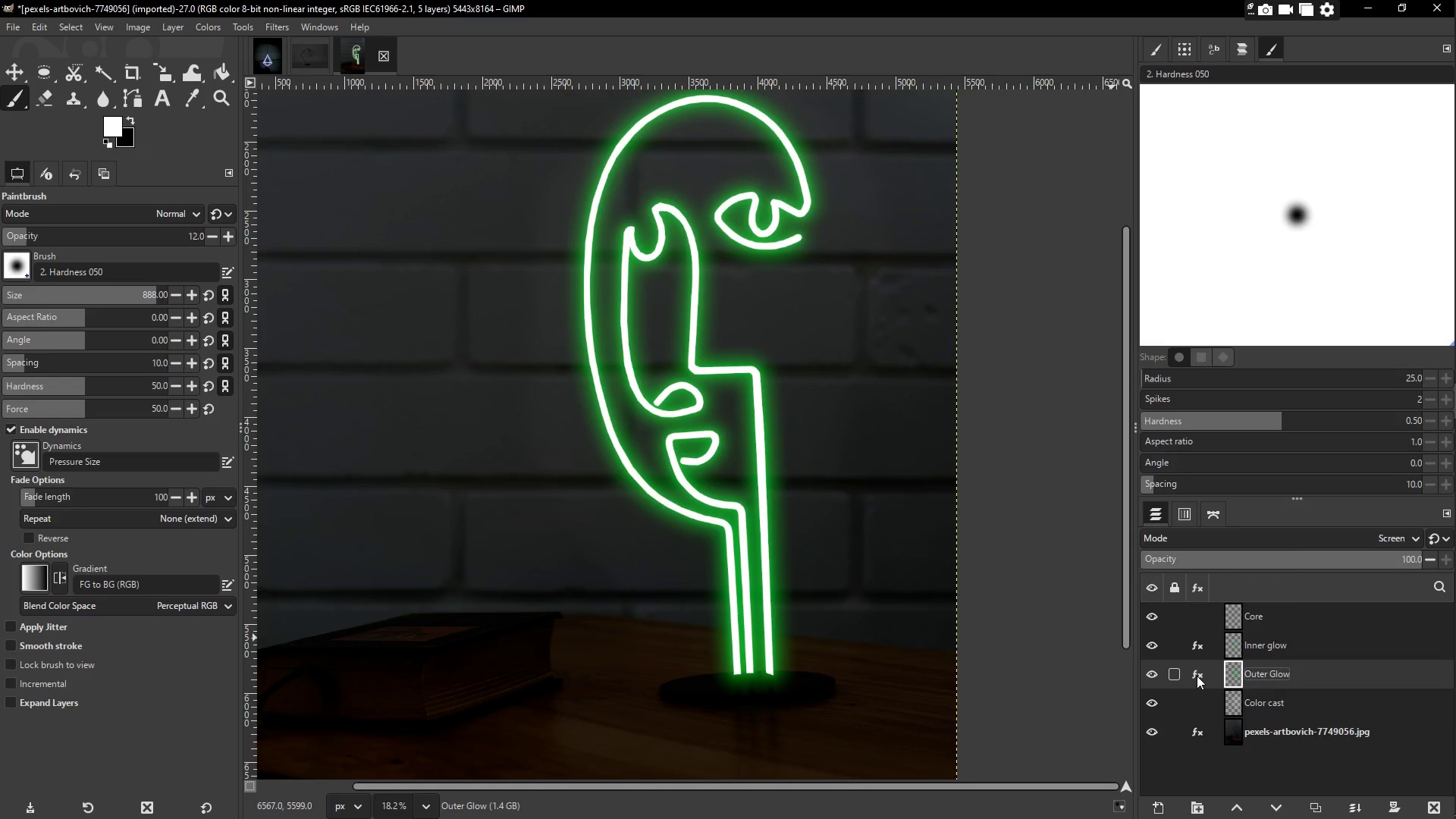 
left_click([1197, 676])
 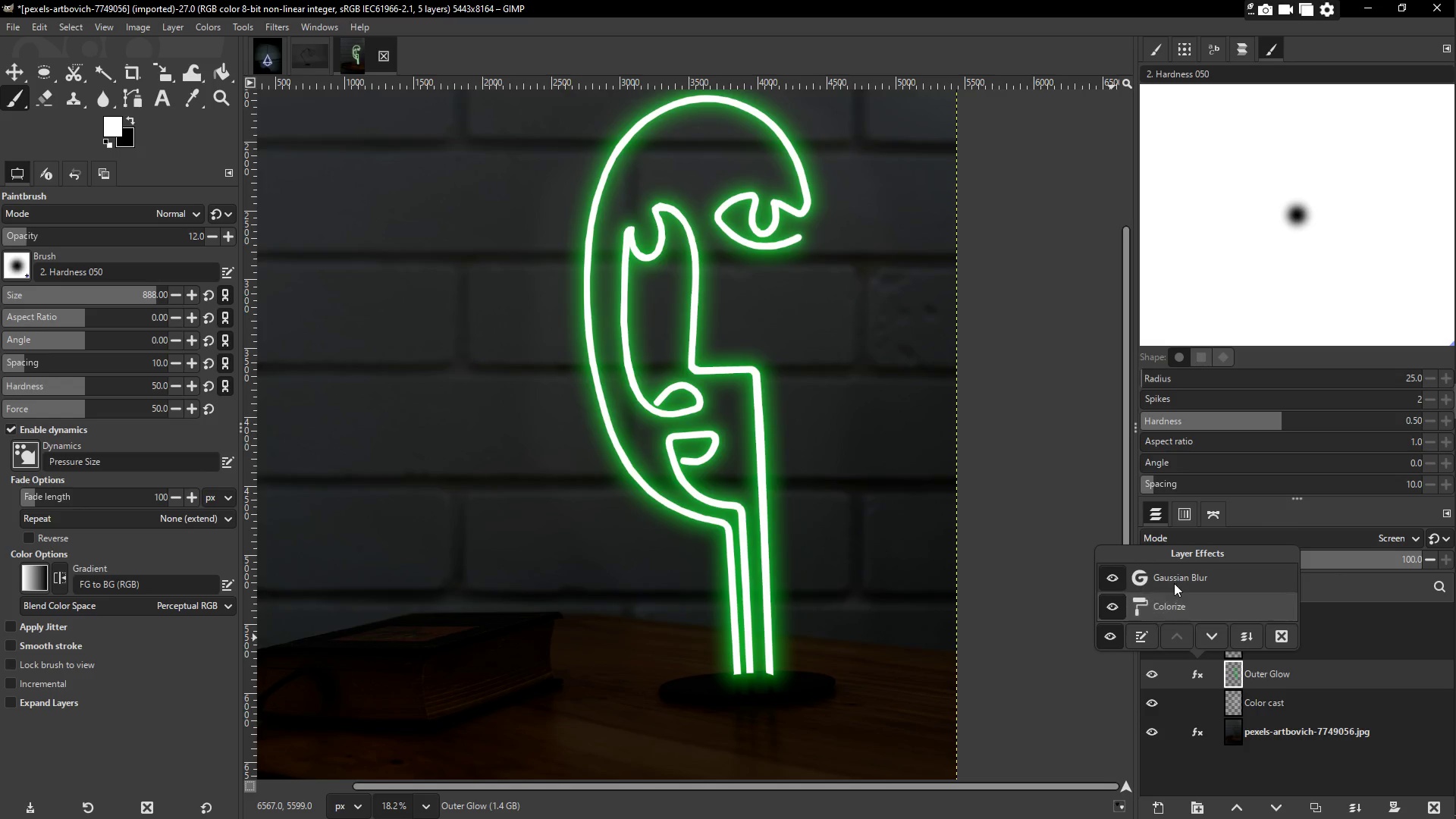 
left_click([1172, 577])
 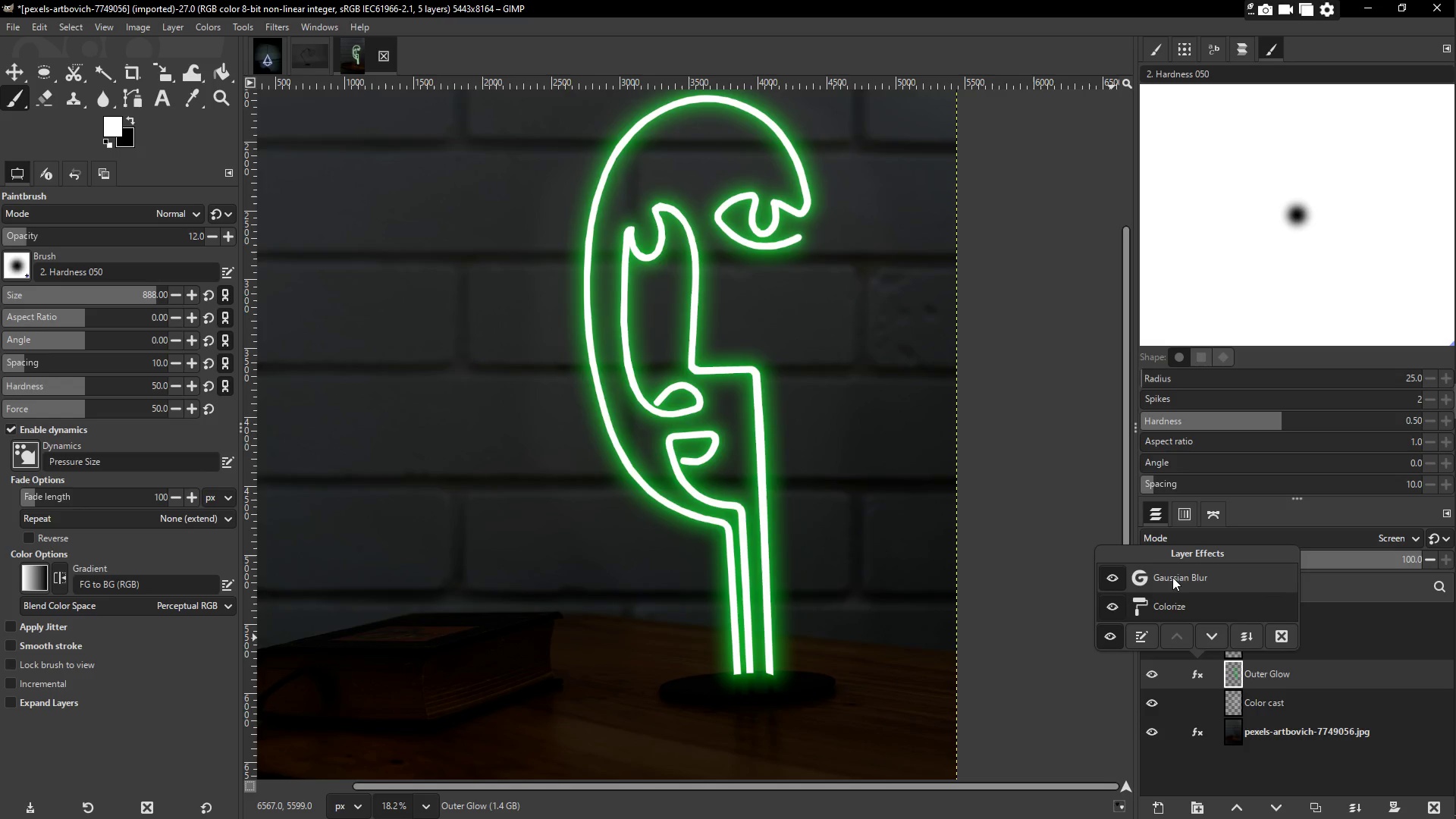 
left_click([1172, 577])
 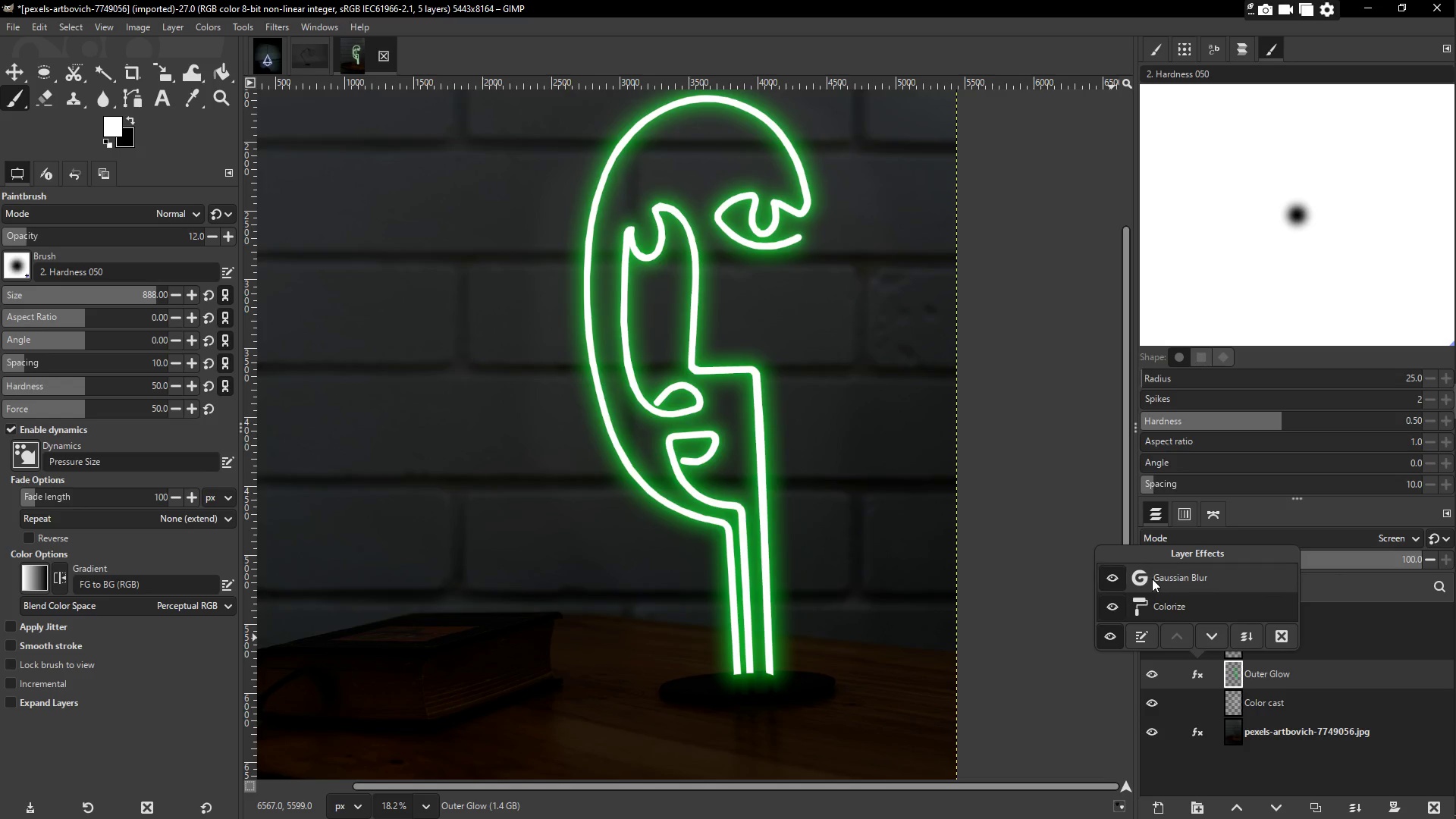 
double_click([1152, 579])
 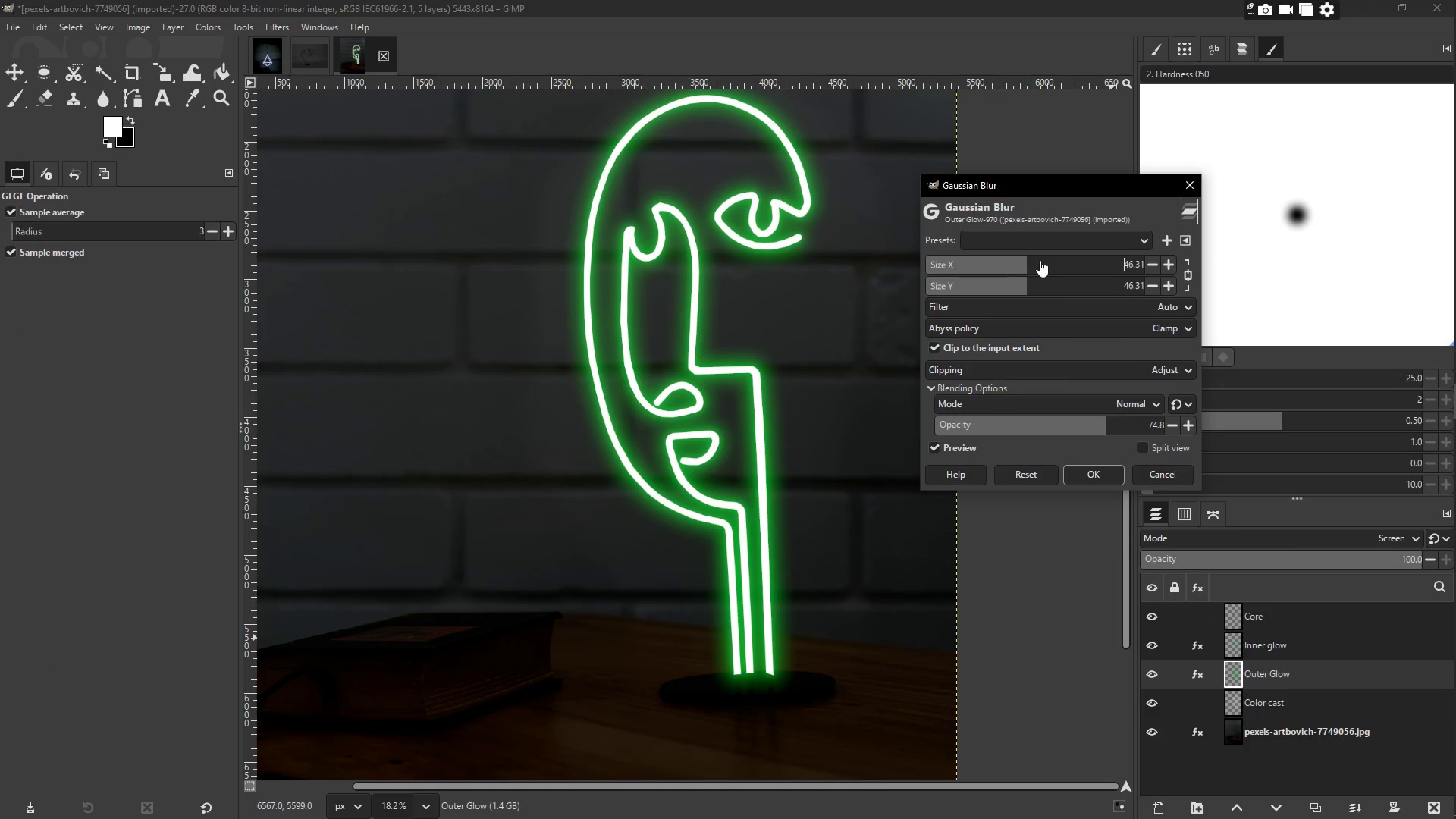 
left_click([1052, 261])
 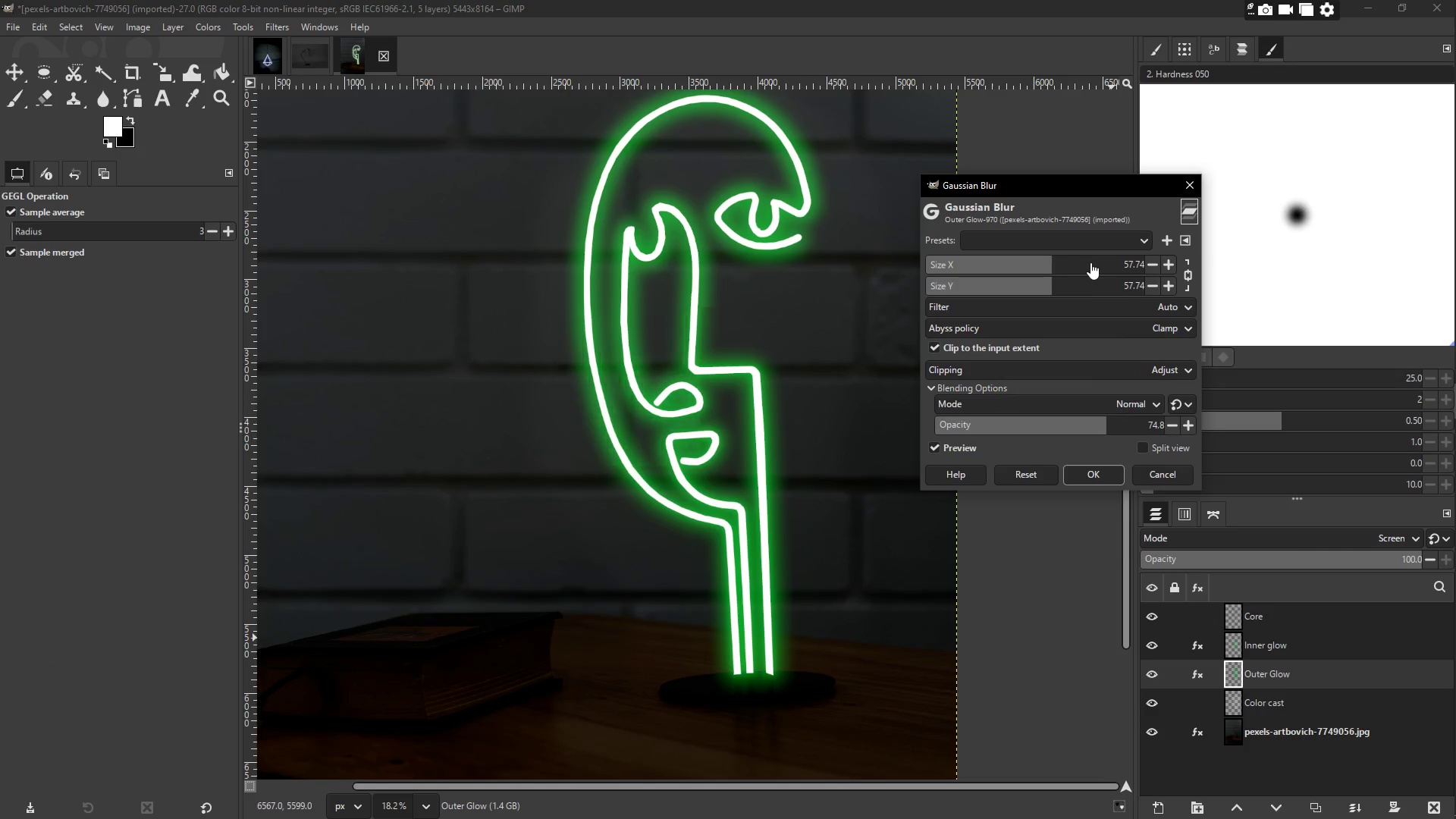 
left_click([1092, 262])
 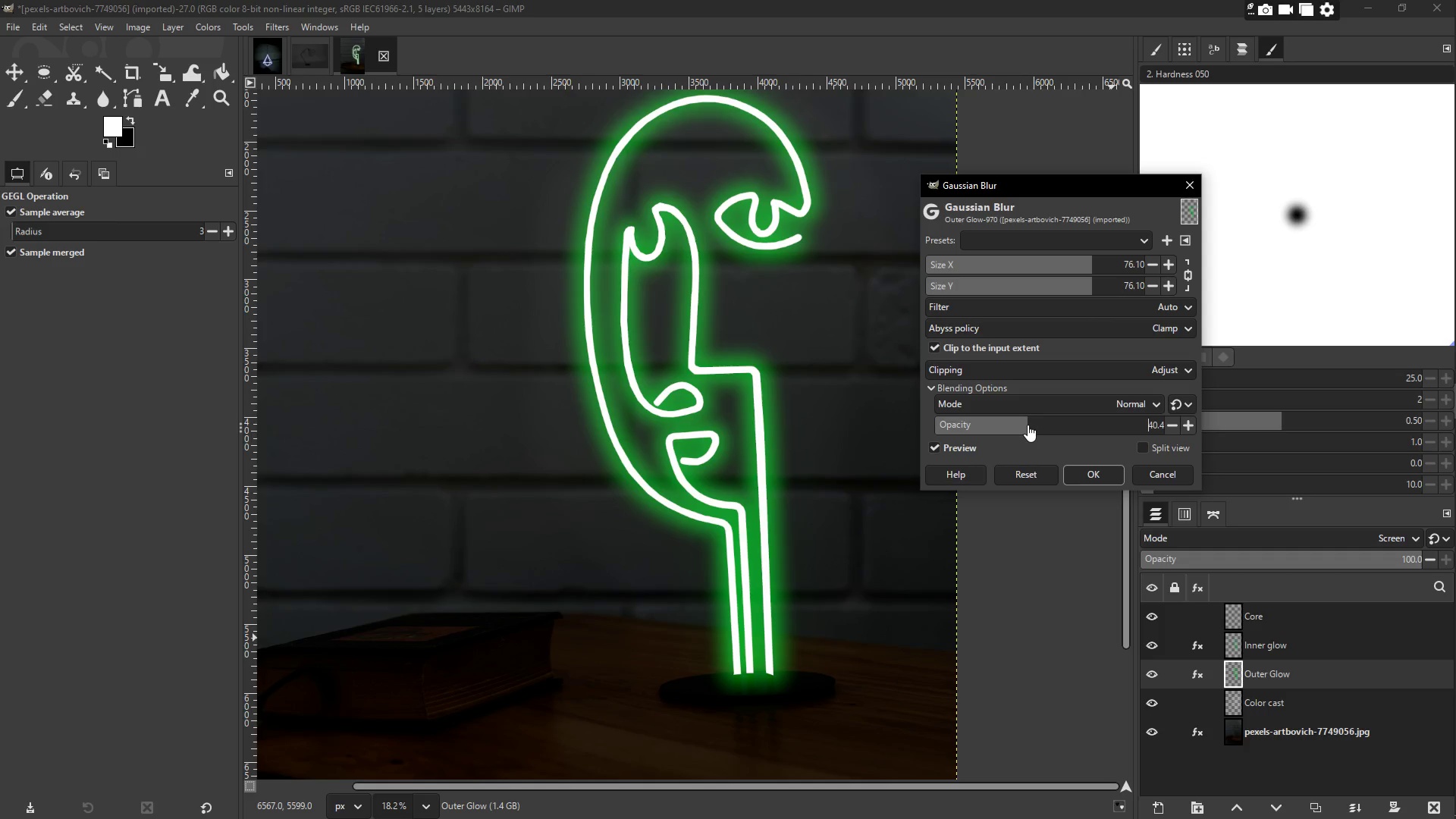 
left_click([991, 425])
 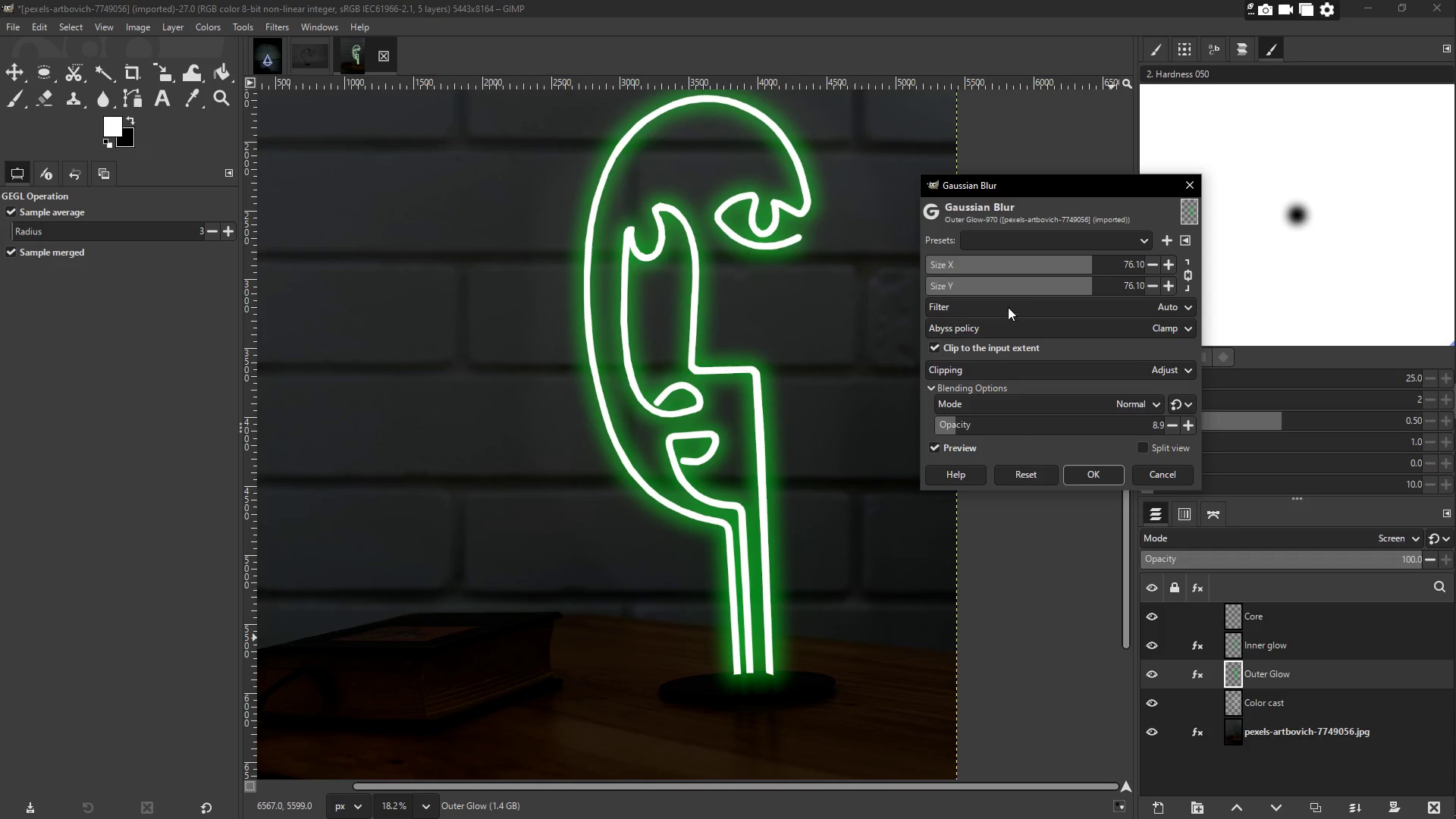 
left_click([1130, 259])
 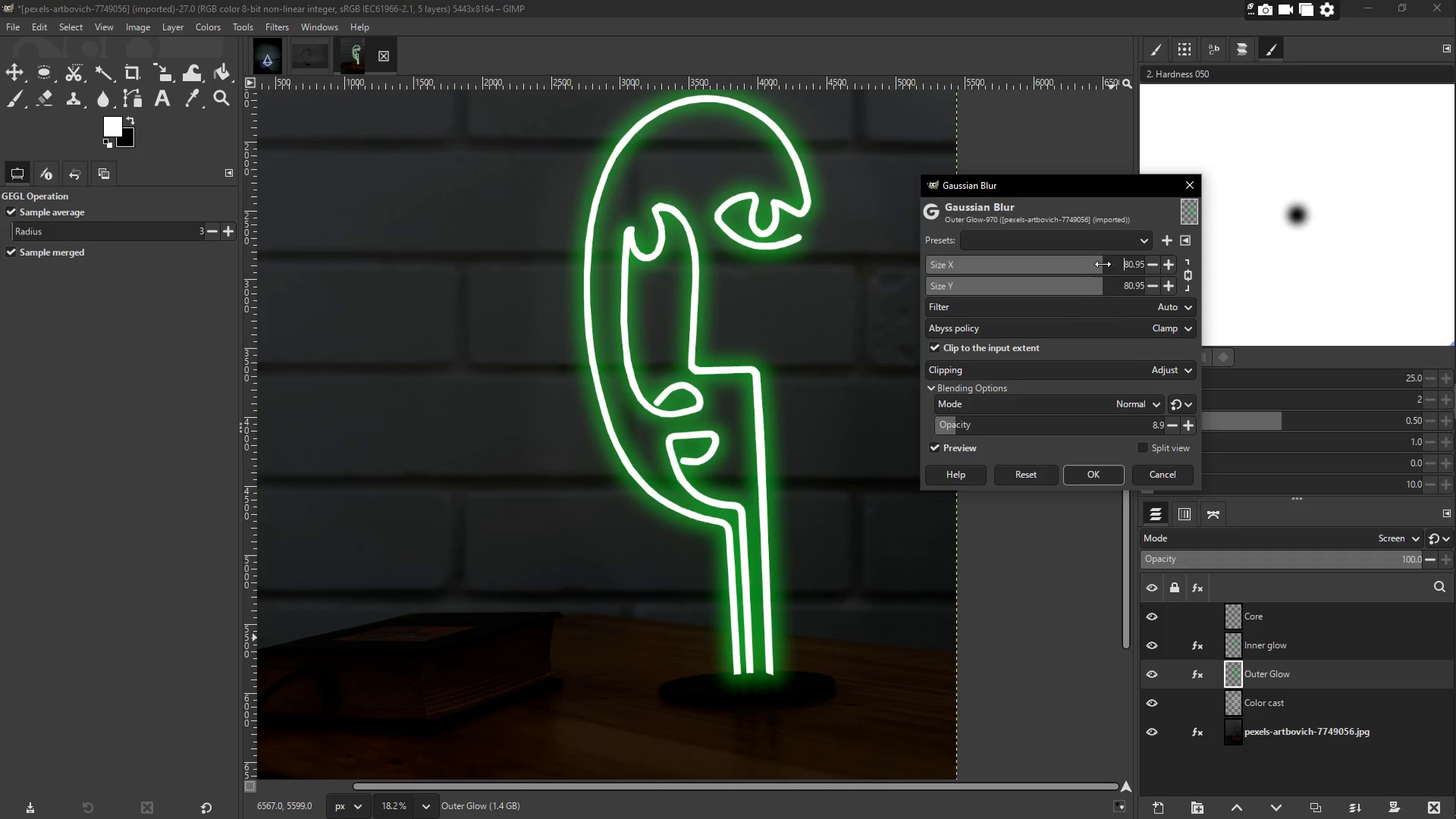 
double_click([1119, 264])
 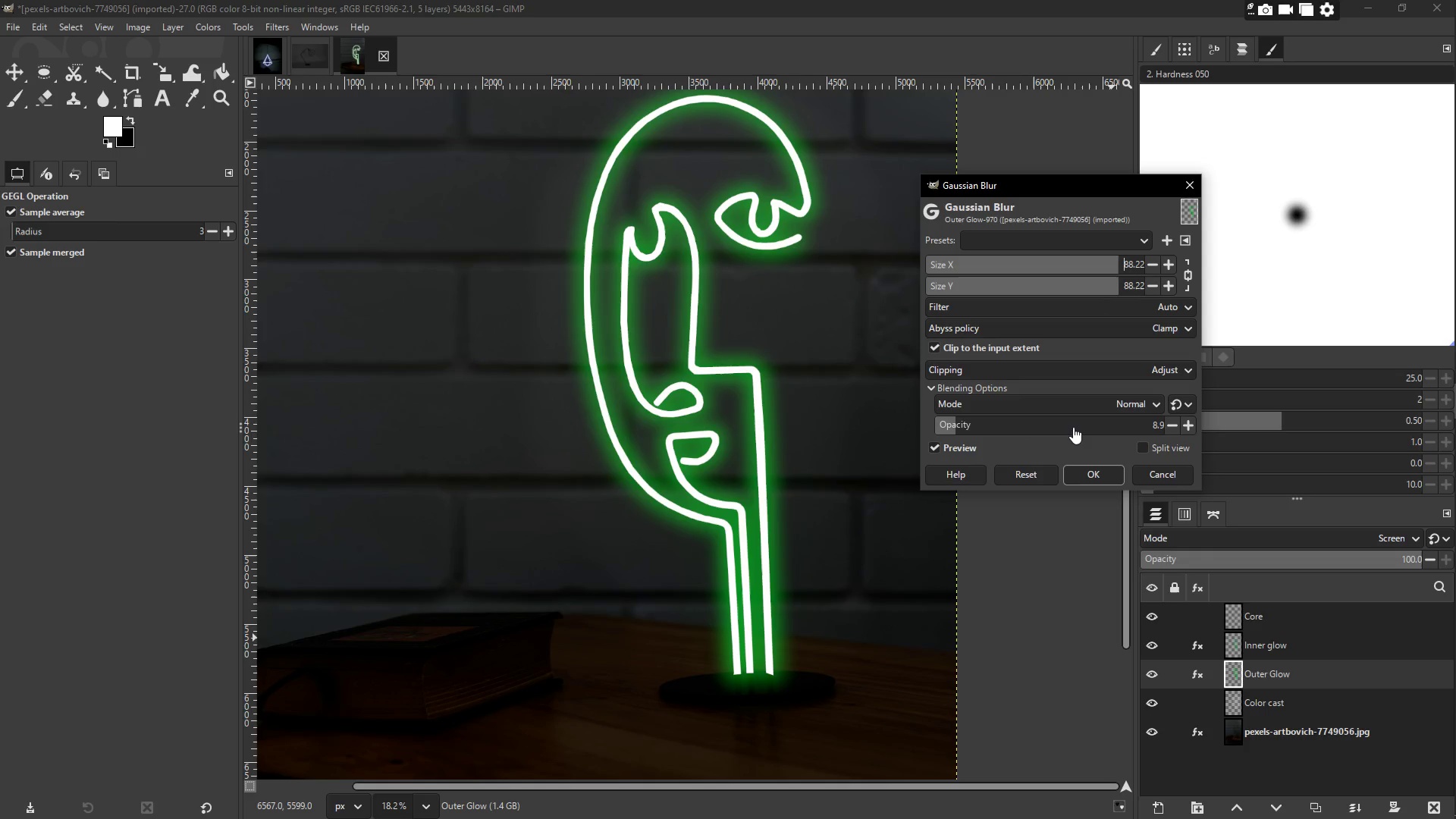 
wait(5.23)
 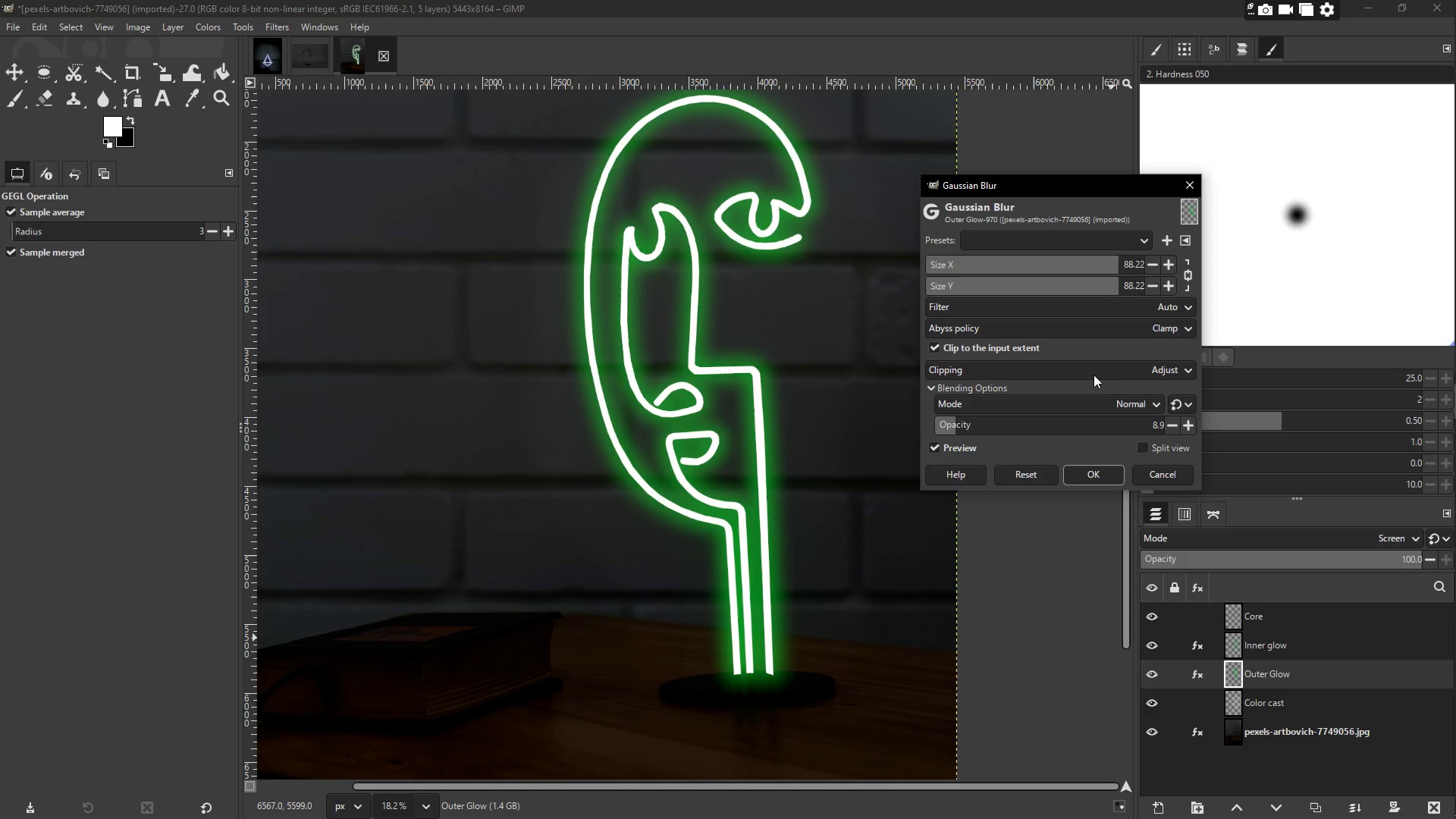 
left_click([1069, 427])
 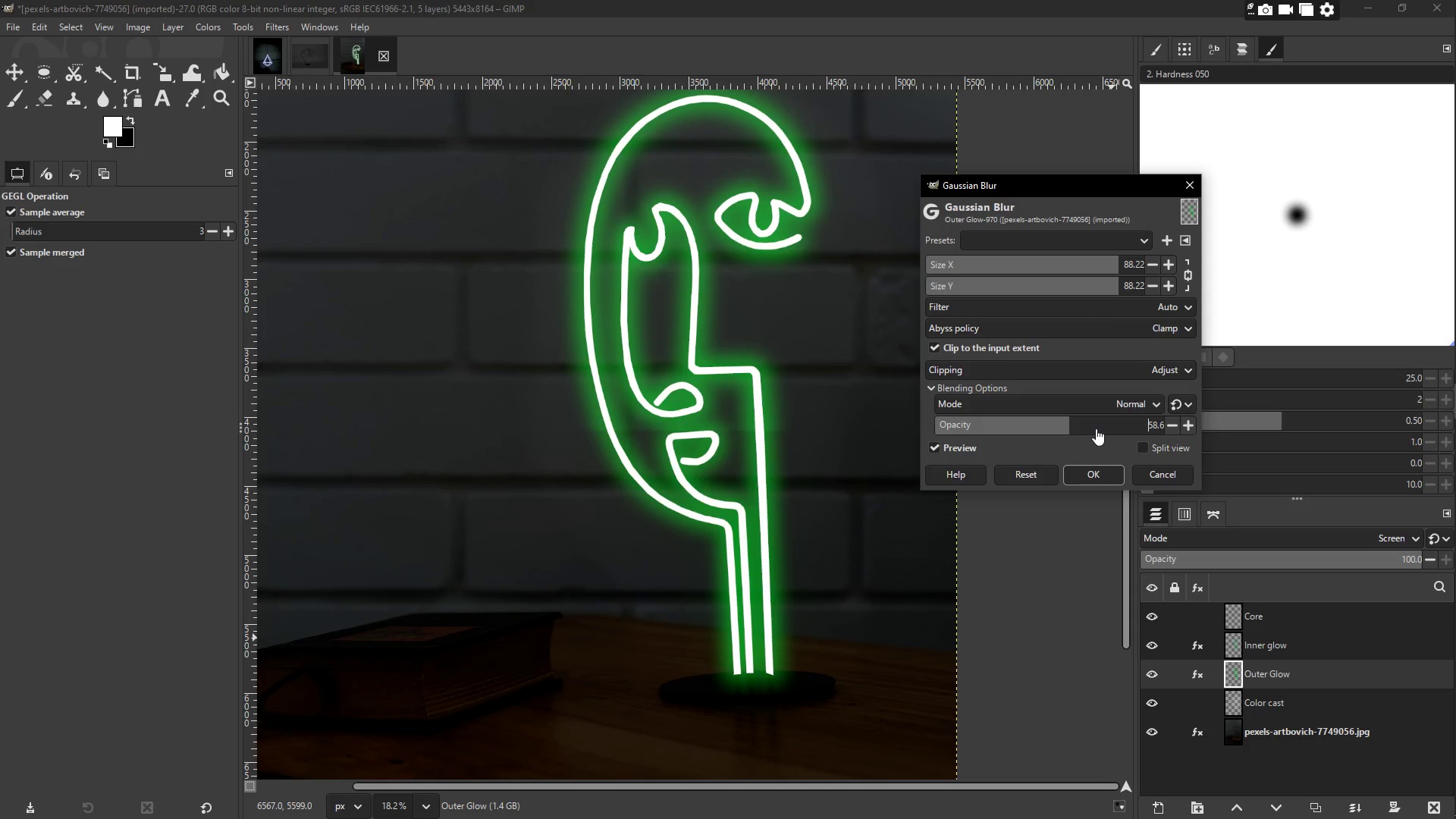 
left_click([1097, 428])
 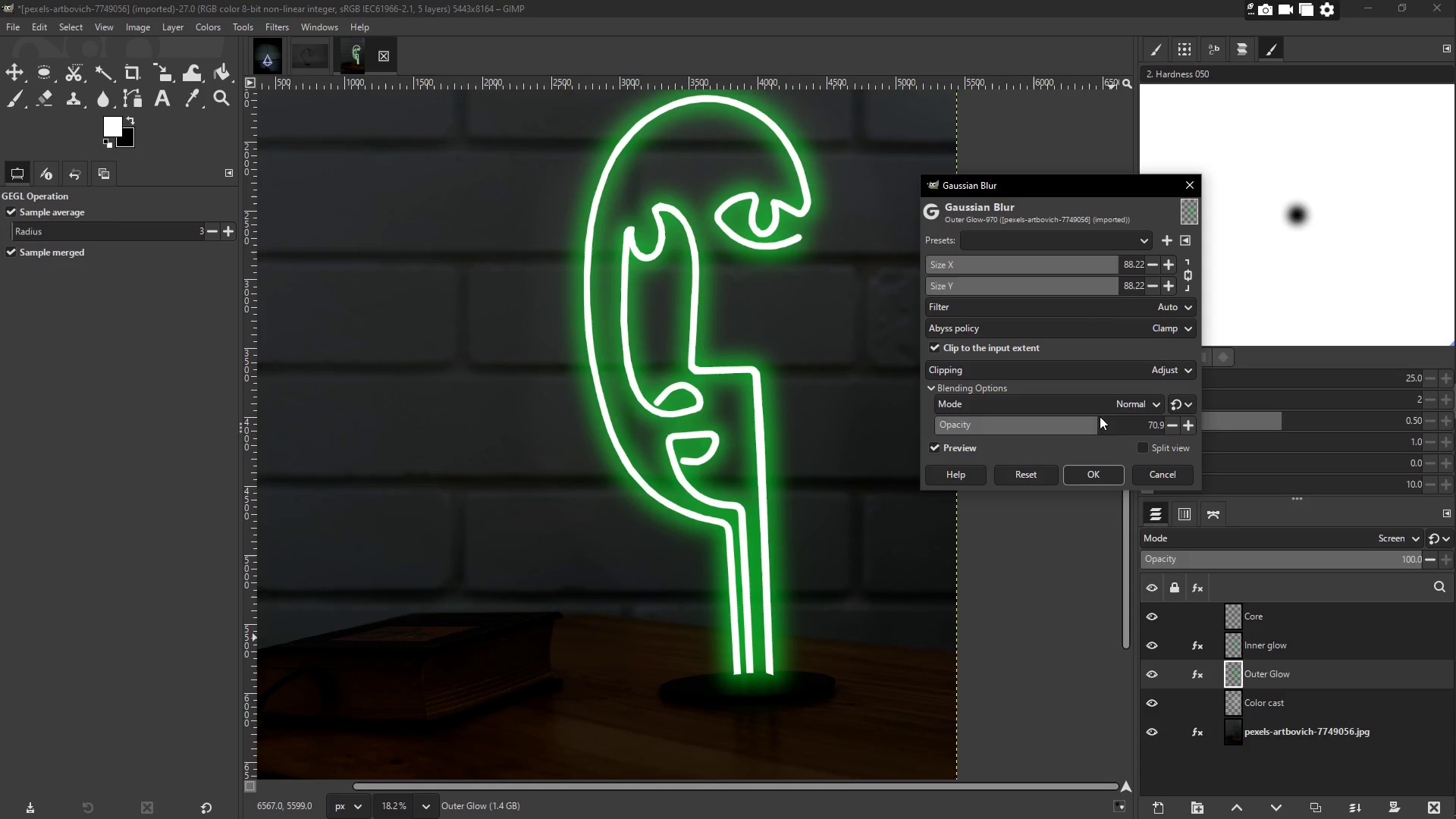 
left_click([1127, 425])
 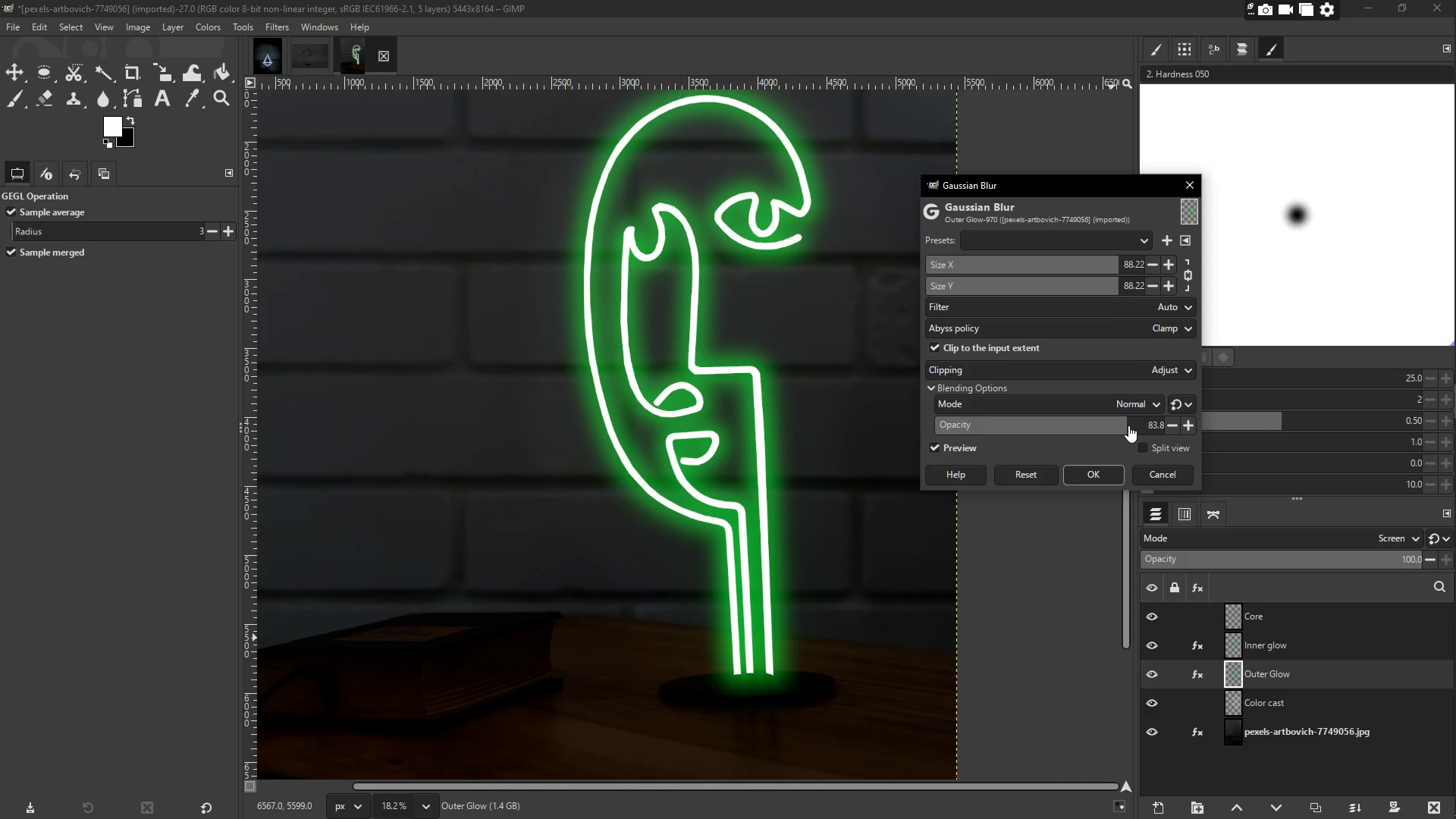 
left_click([1135, 423])
 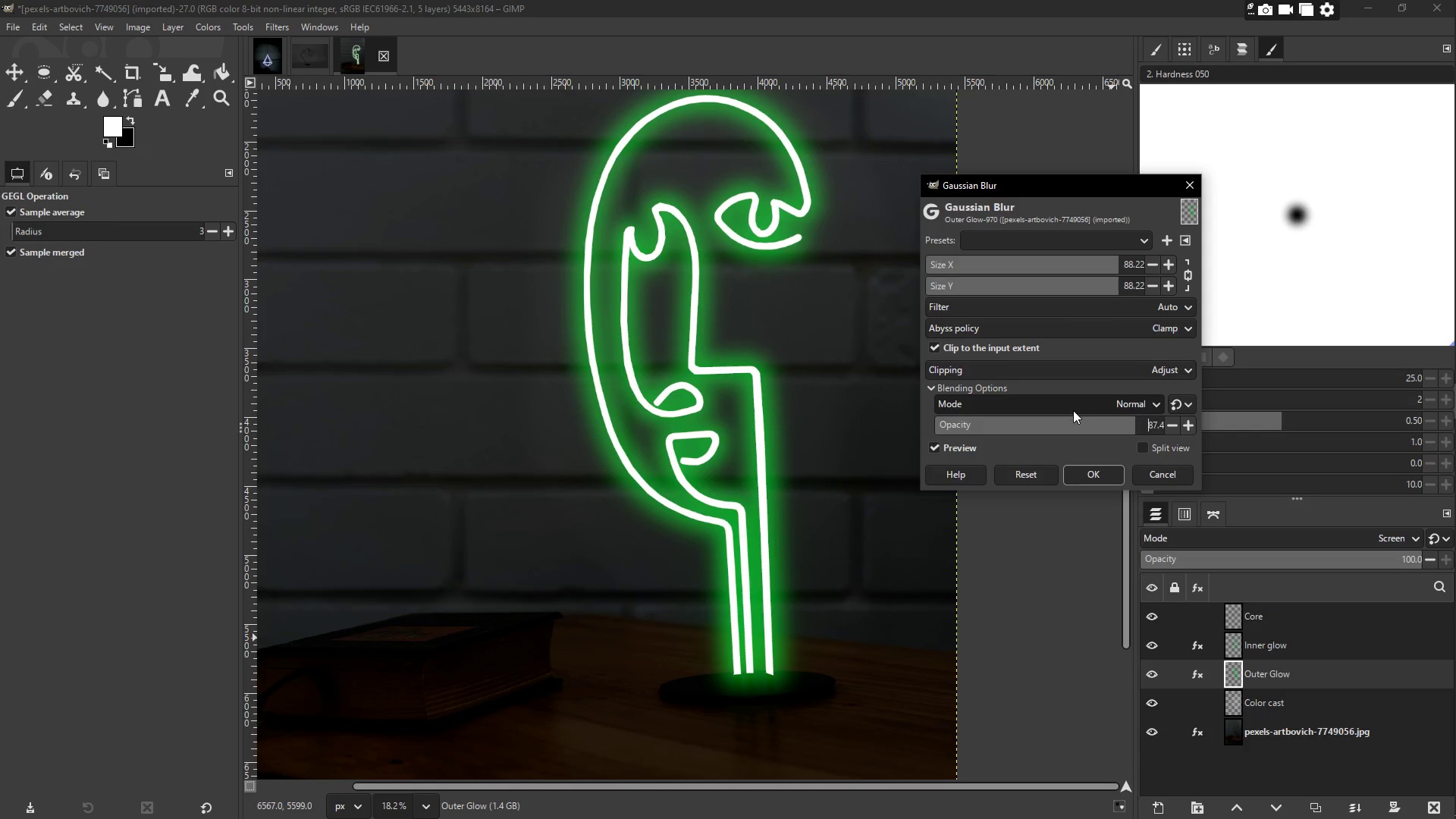 
wait(5.09)
 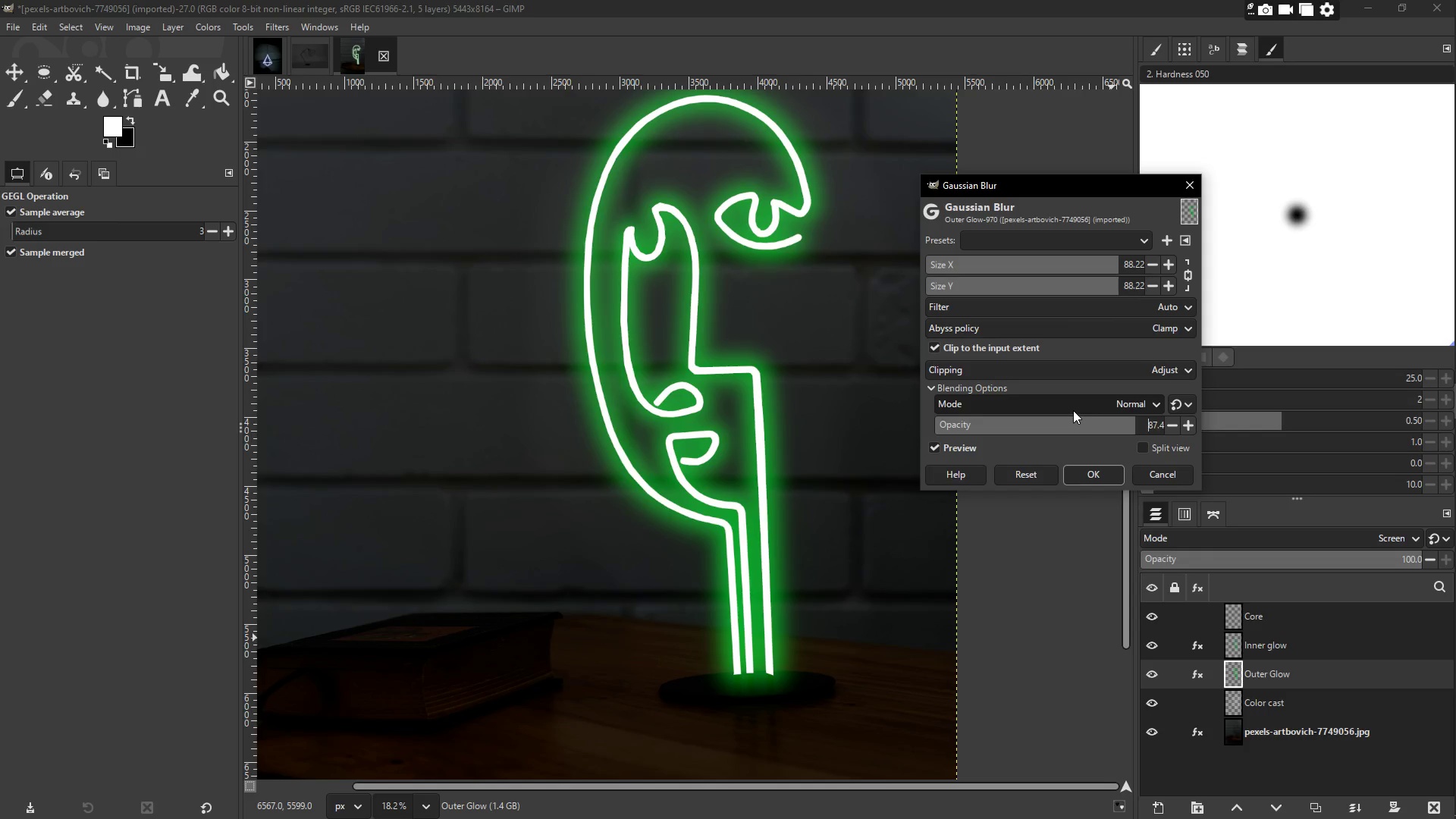 
left_click([1091, 475])
 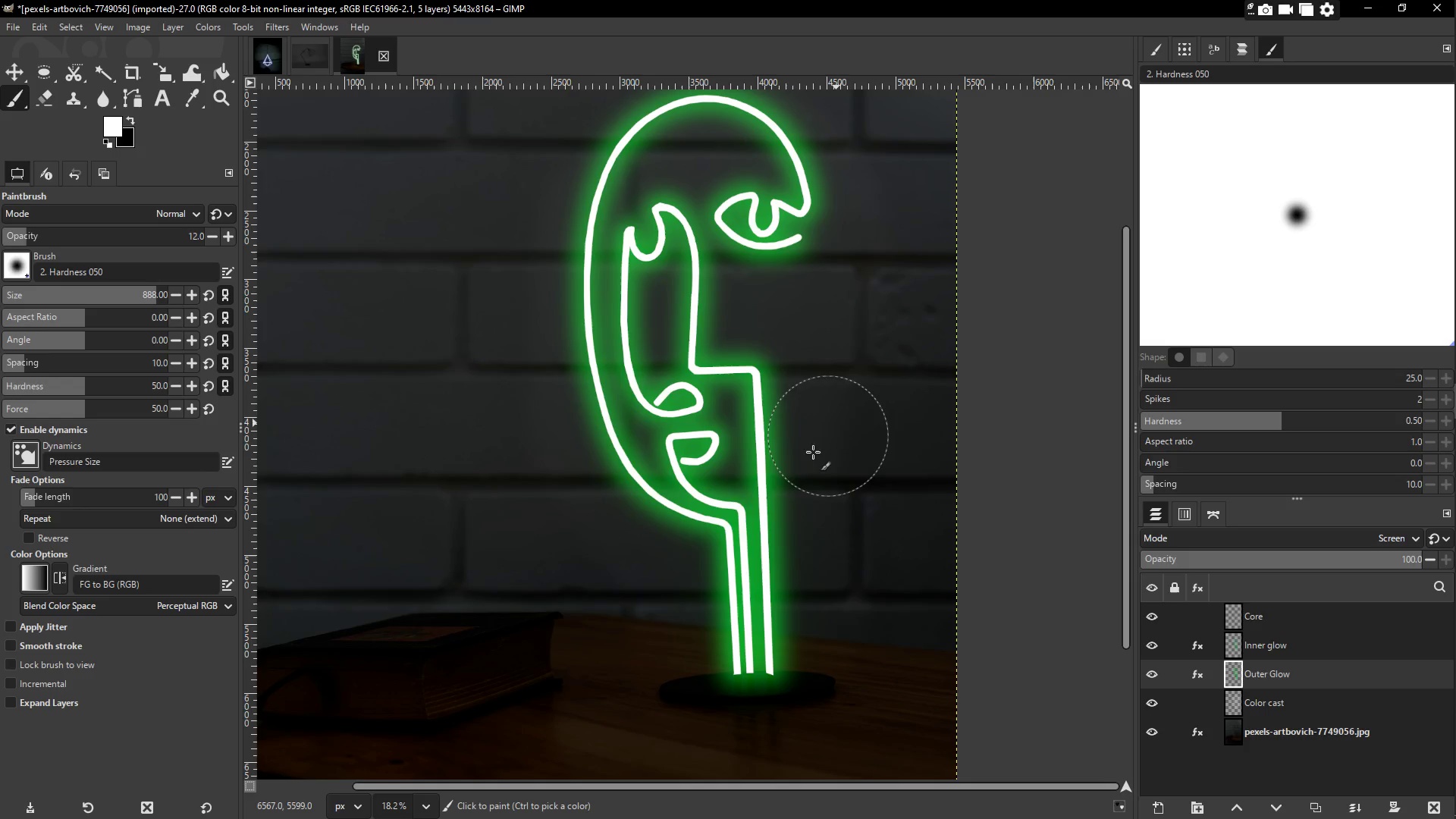 
scroll: coordinate [793, 482], scroll_direction: down, amount: 3.0
 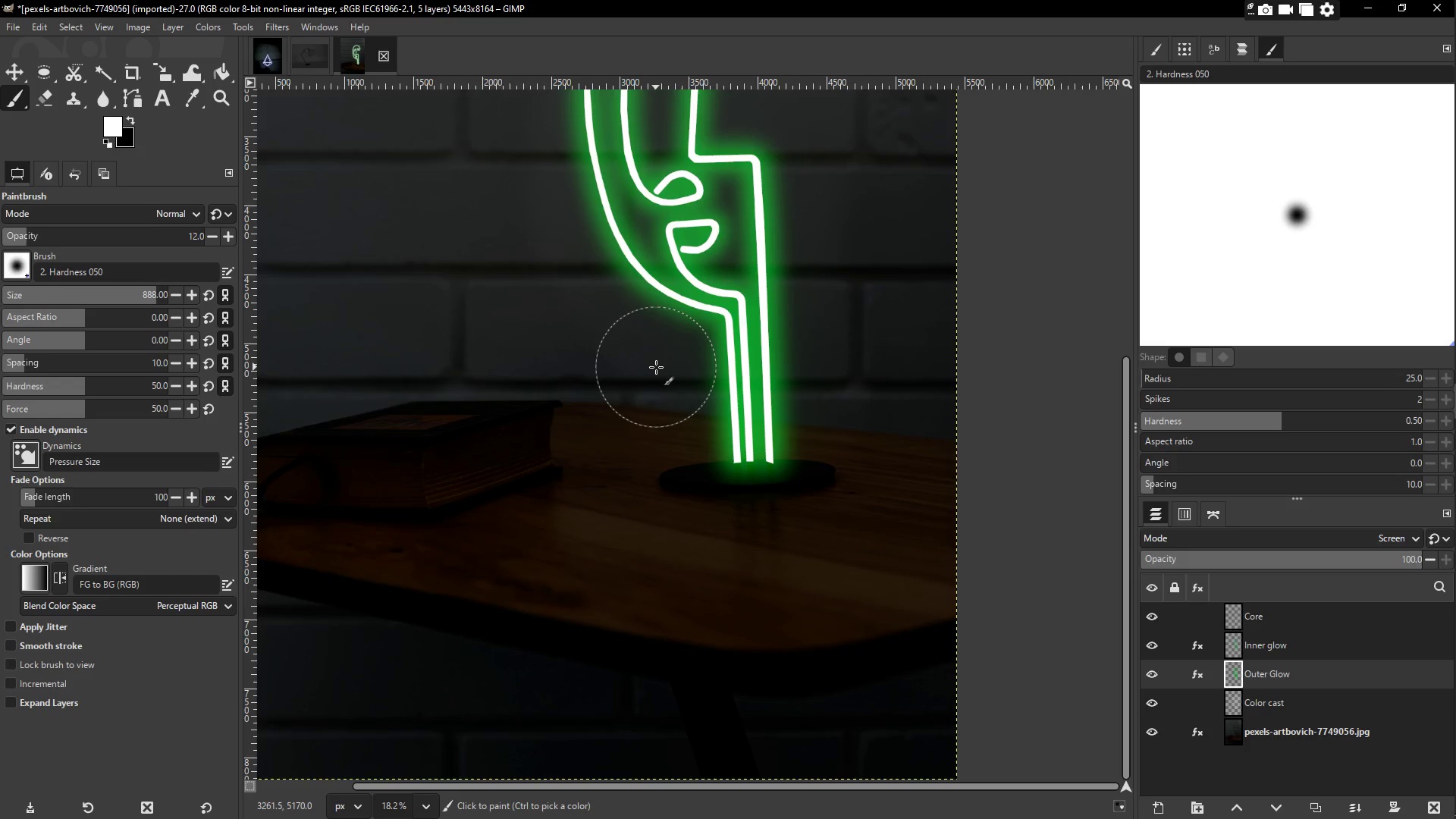 
wait(9.32)
 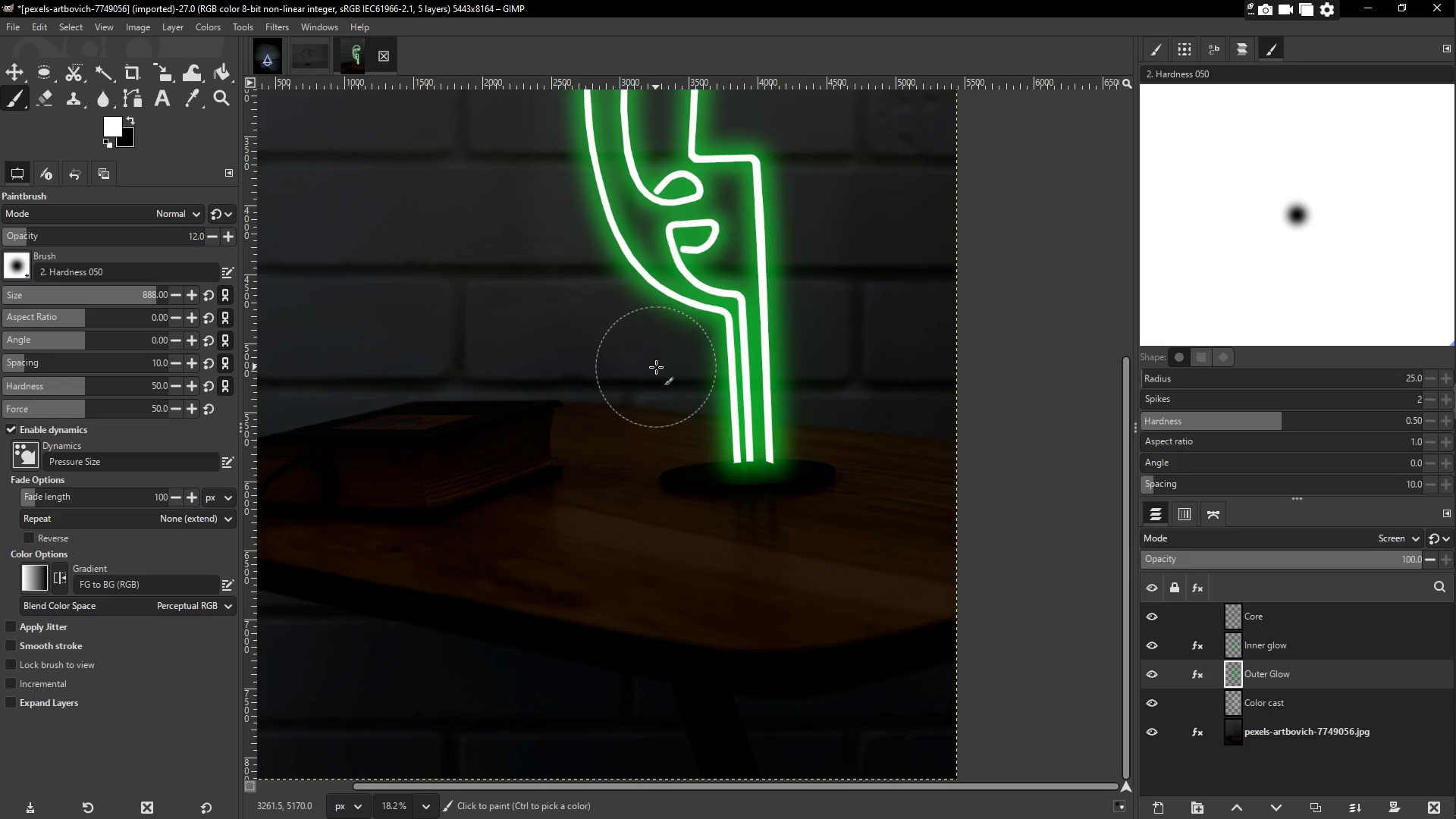 
left_click([1308, 701])
 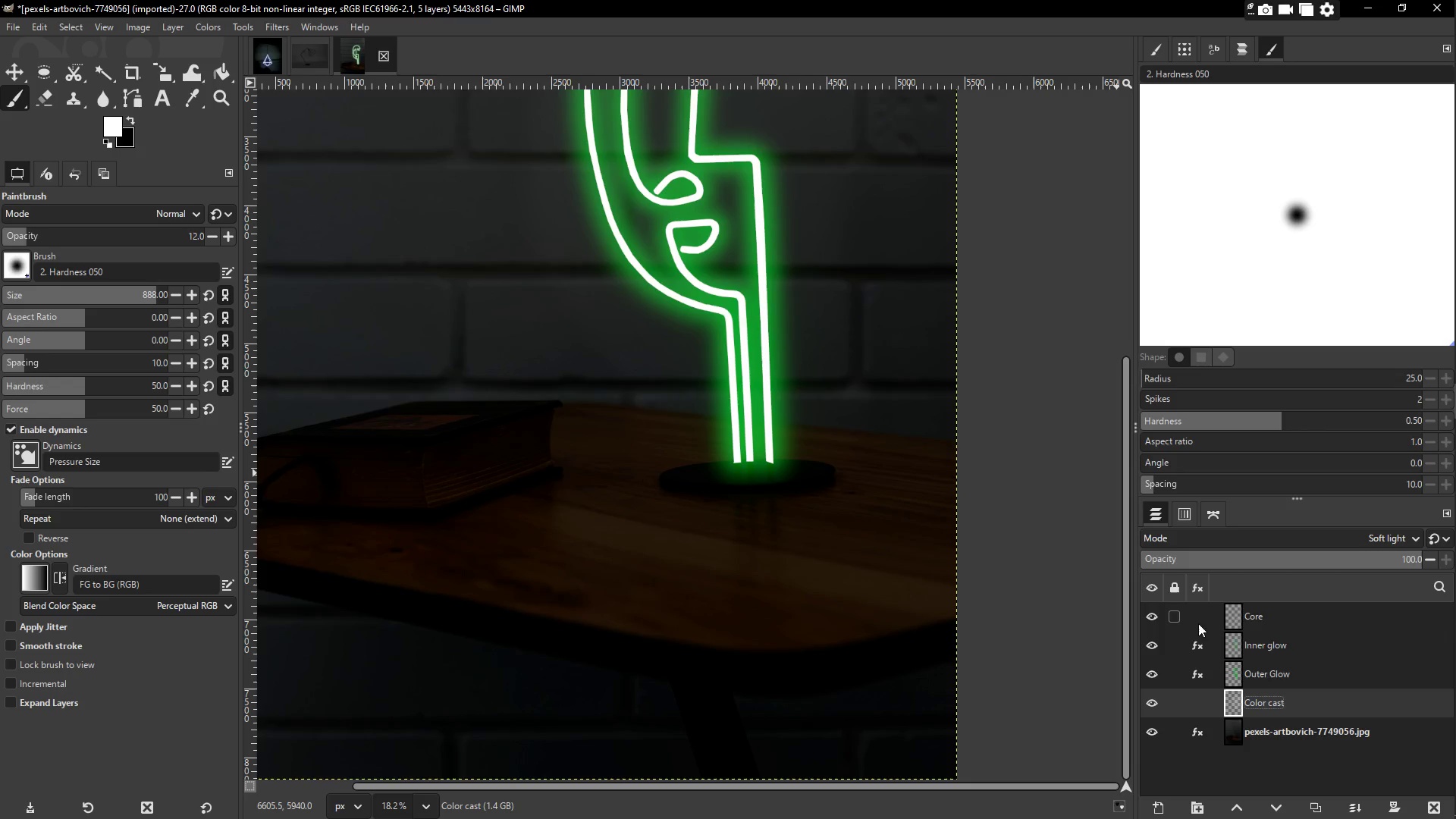 
left_click([1284, 667])
 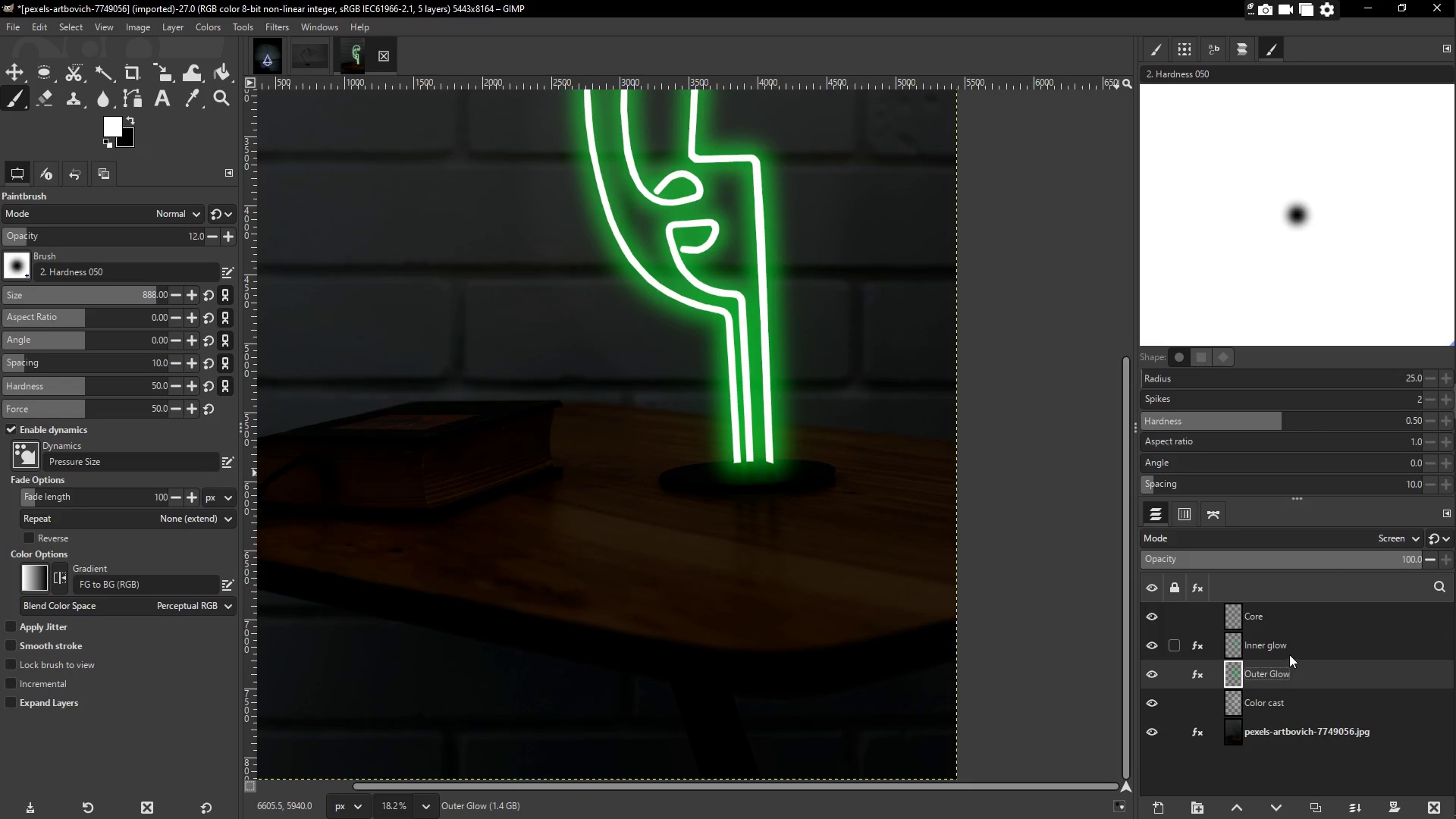 
left_click([1289, 651])
 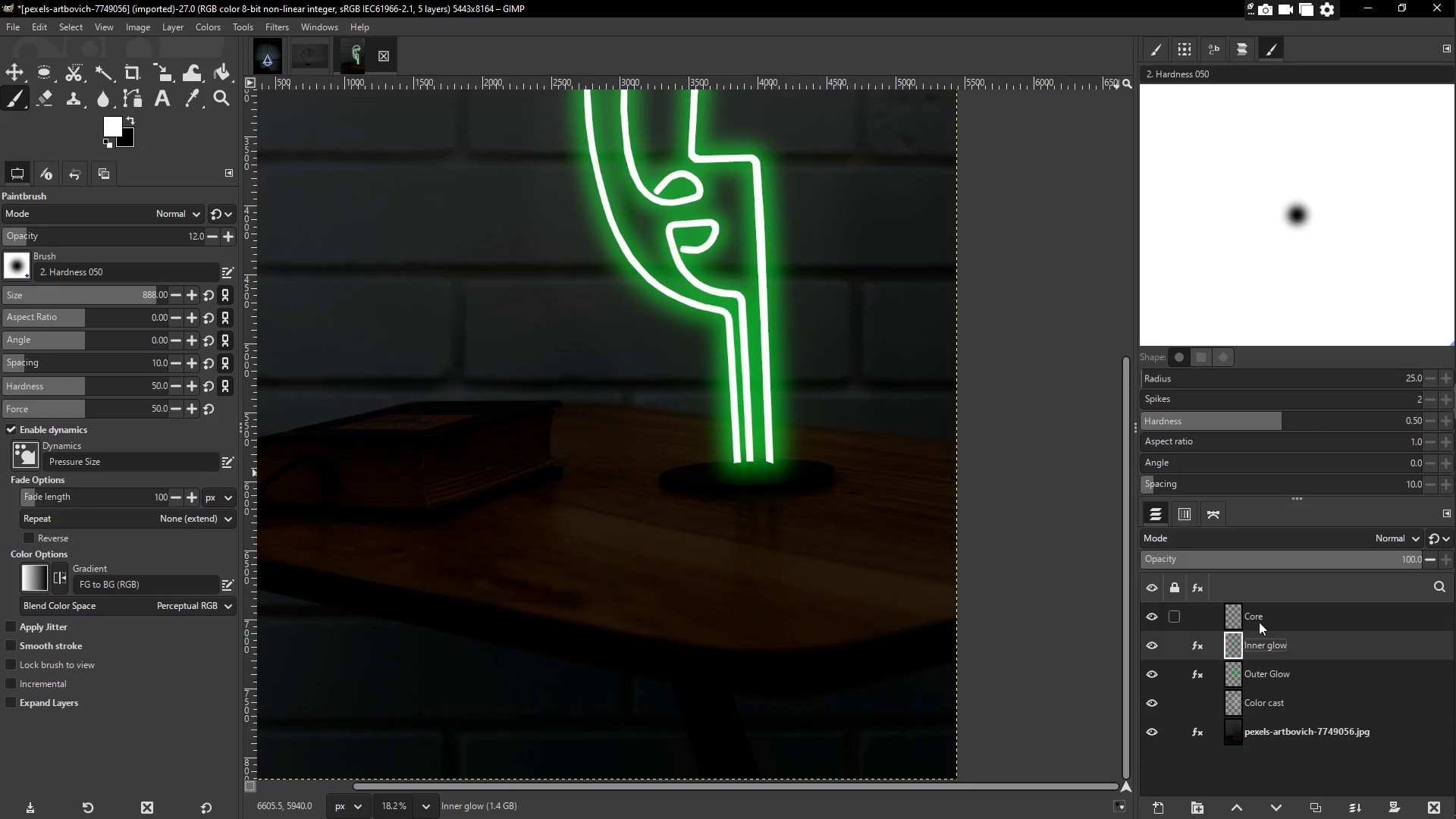 
left_click([1265, 620])
 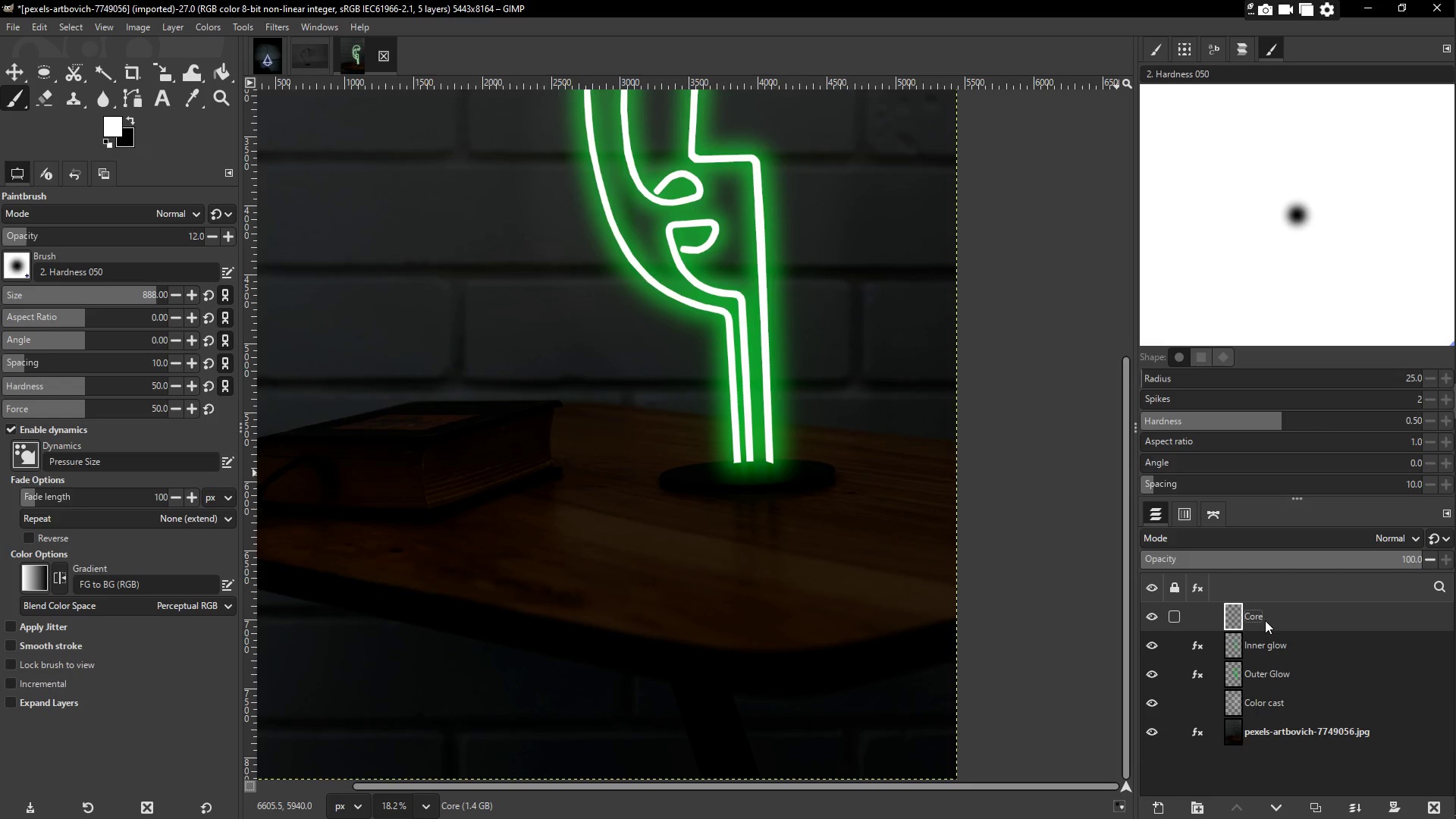 
key(Control+C)
 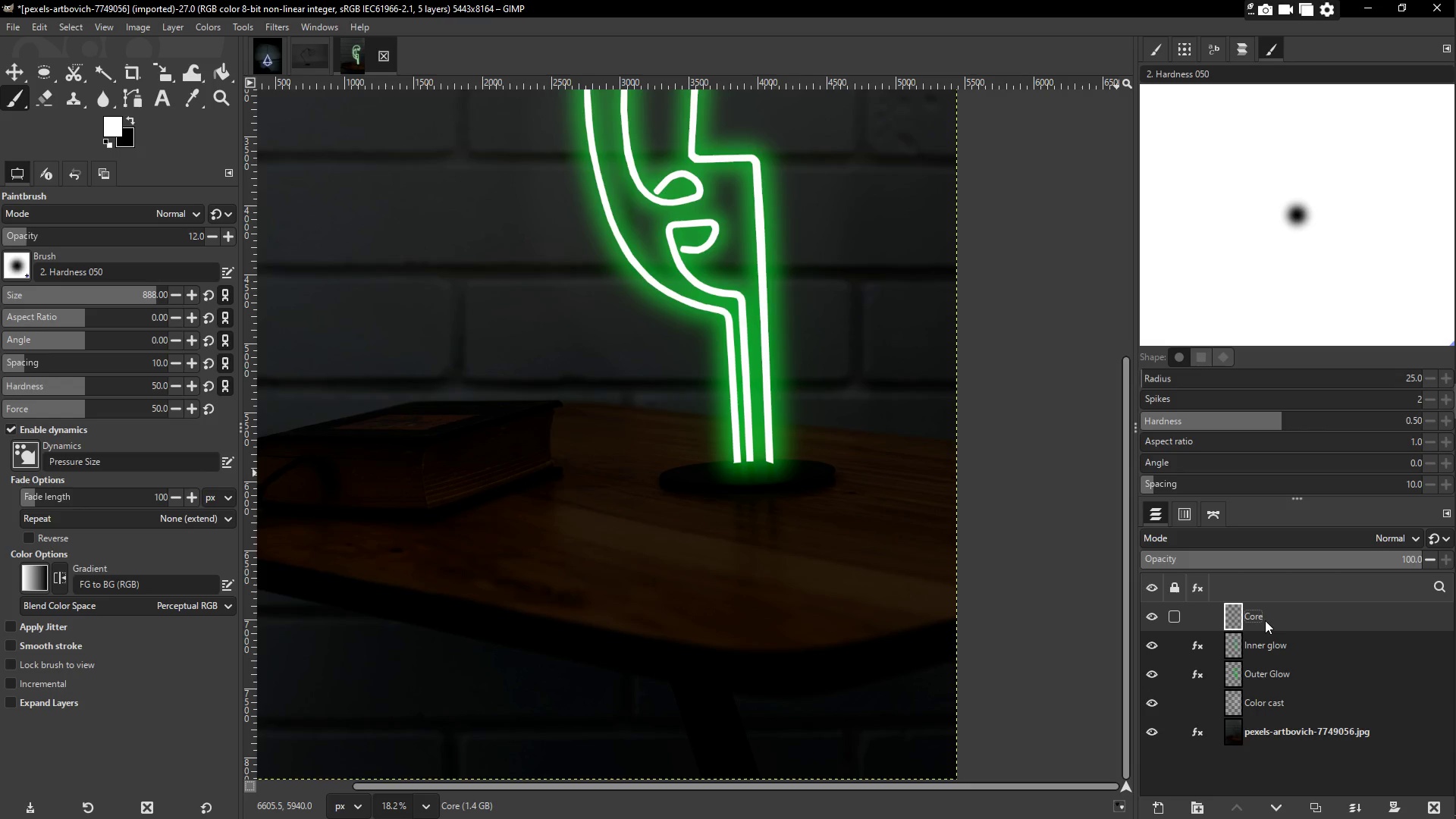 
key(Control+V)
 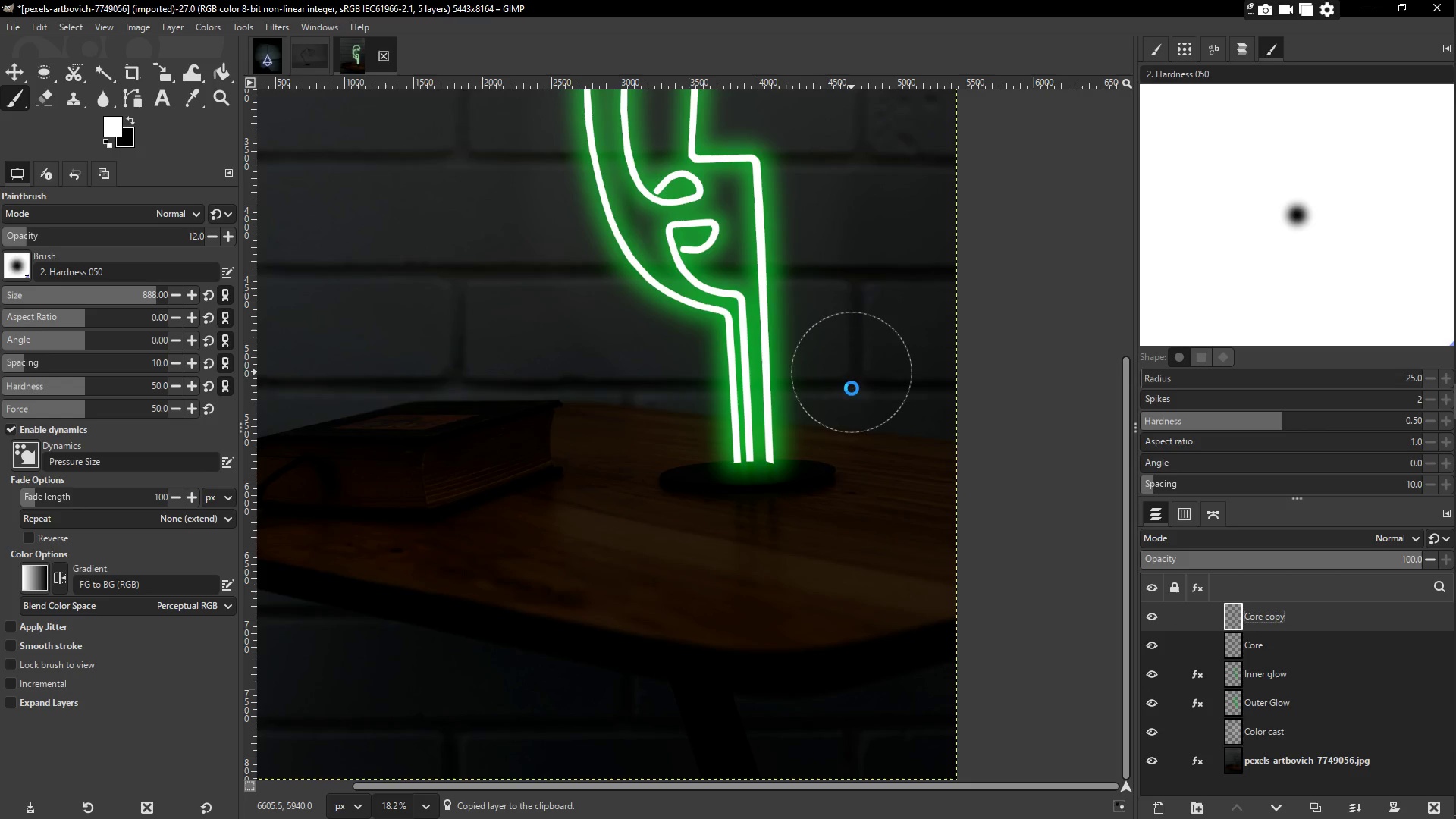 
scroll: coordinate [857, 378], scroll_direction: up, amount: 4.0
 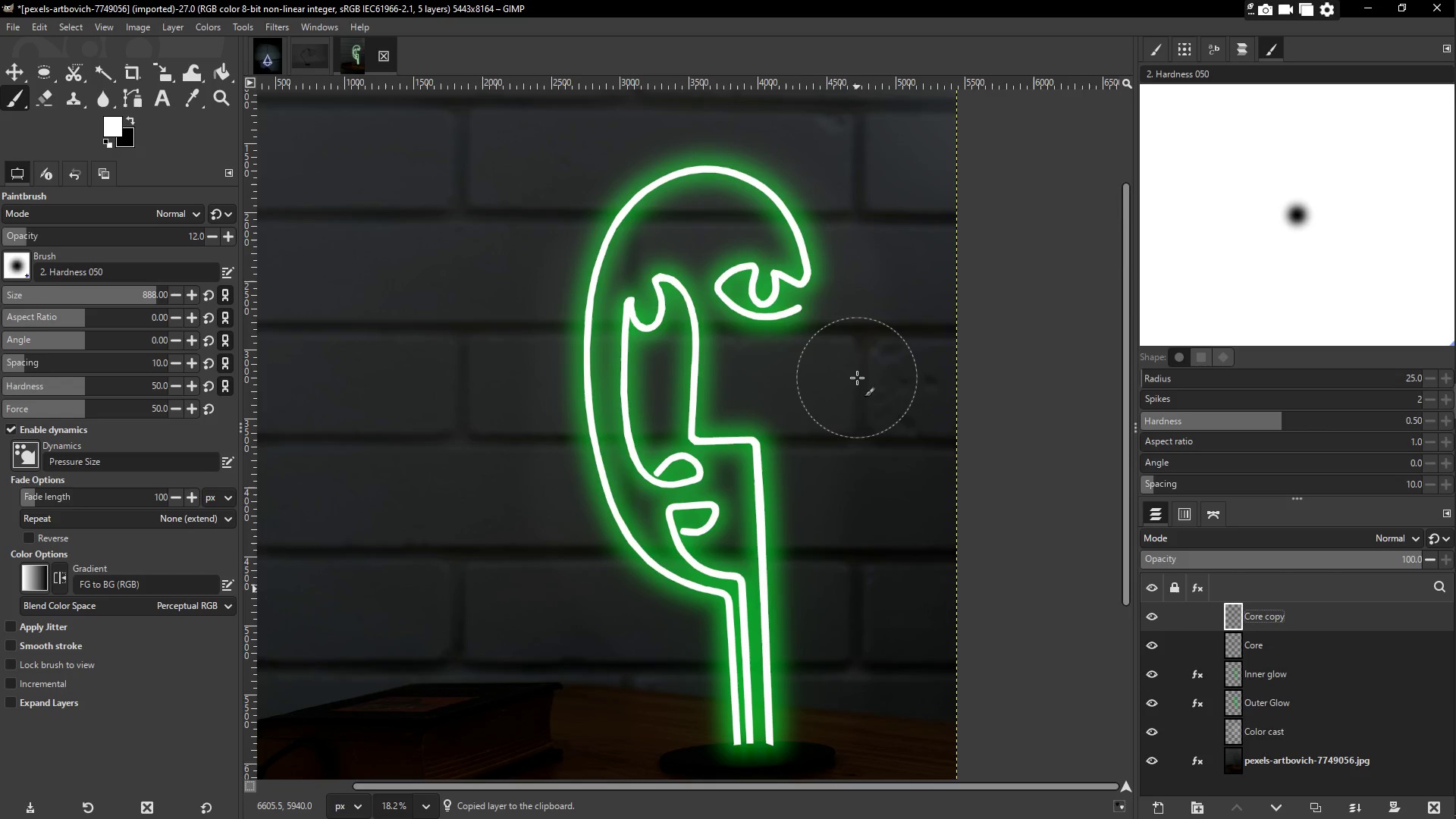 
key(Control+T)
 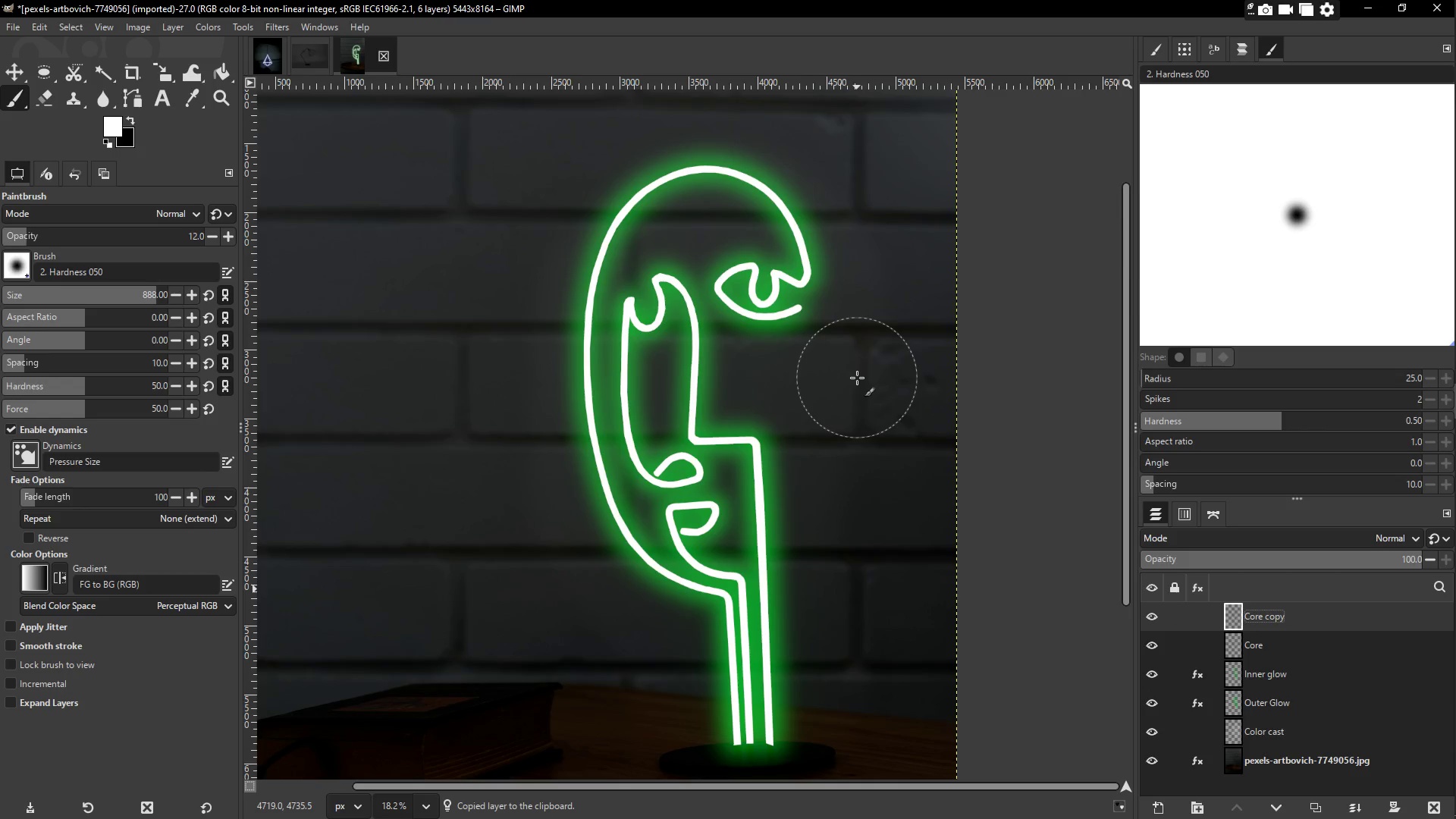 
key(Shift+S)
 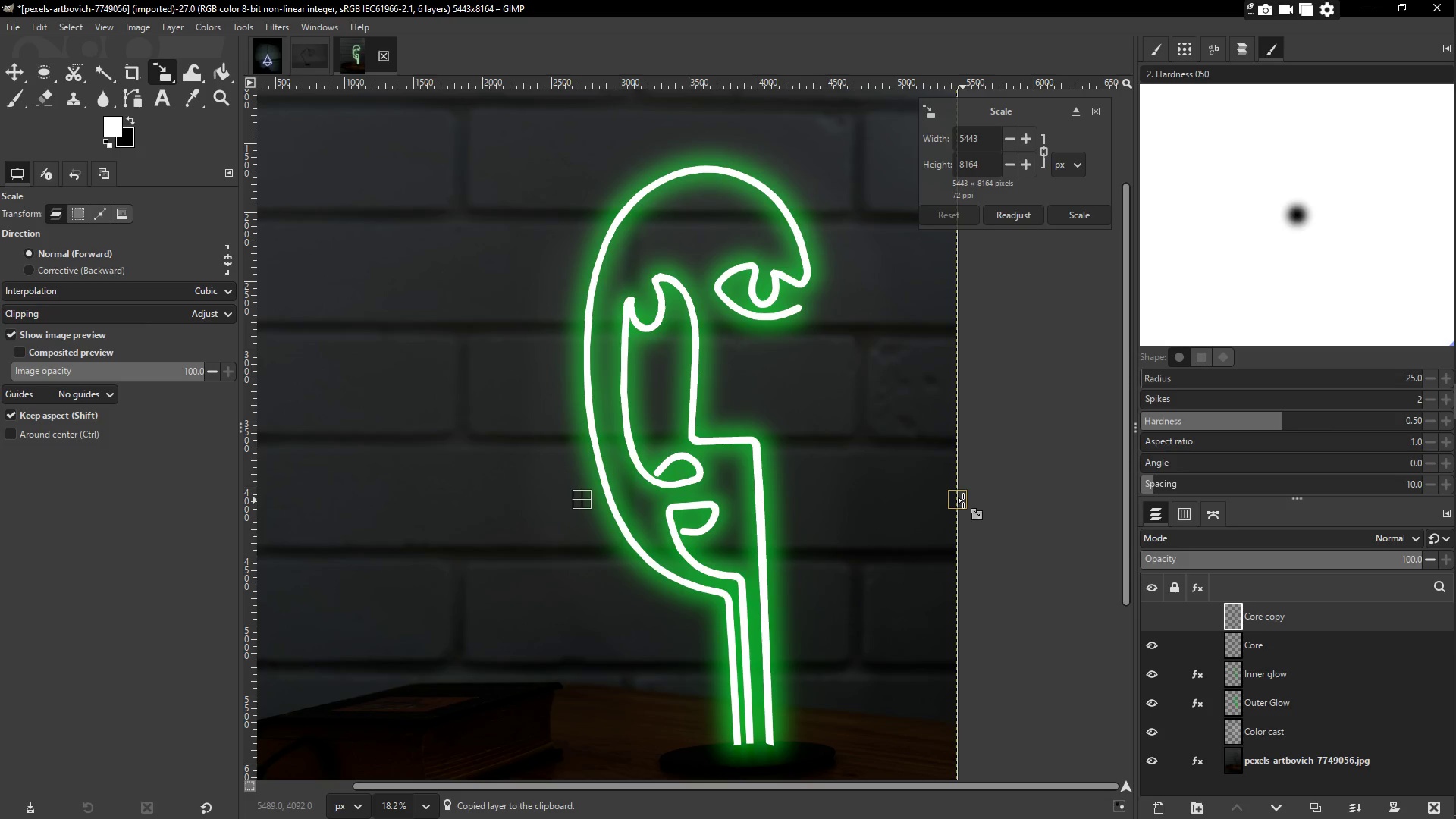 
scroll: coordinate [553, 317], scroll_direction: up, amount: 5.0
 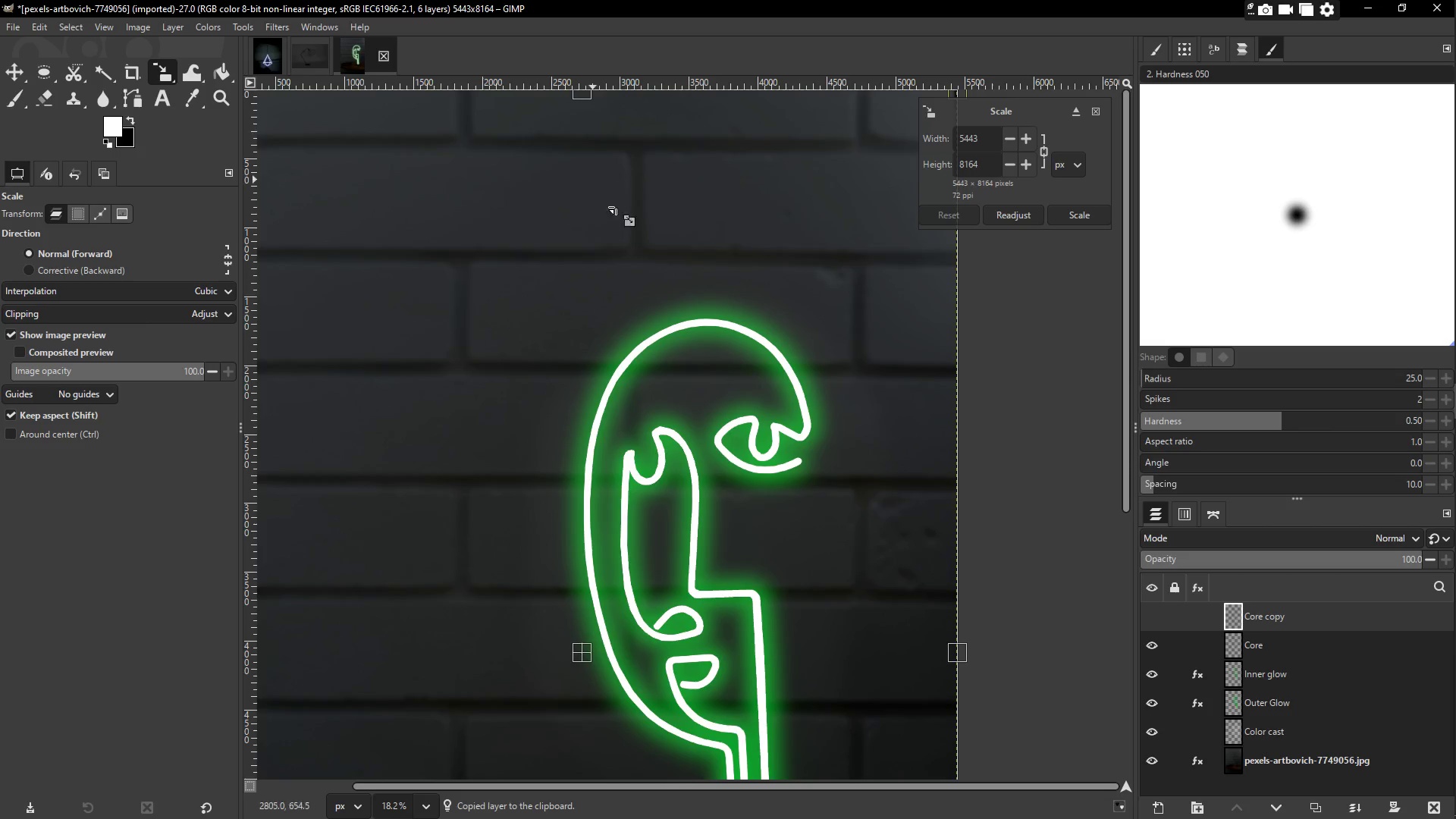 
left_click_drag(start_coordinate=[695, 416], to_coordinate=[682, 451])
 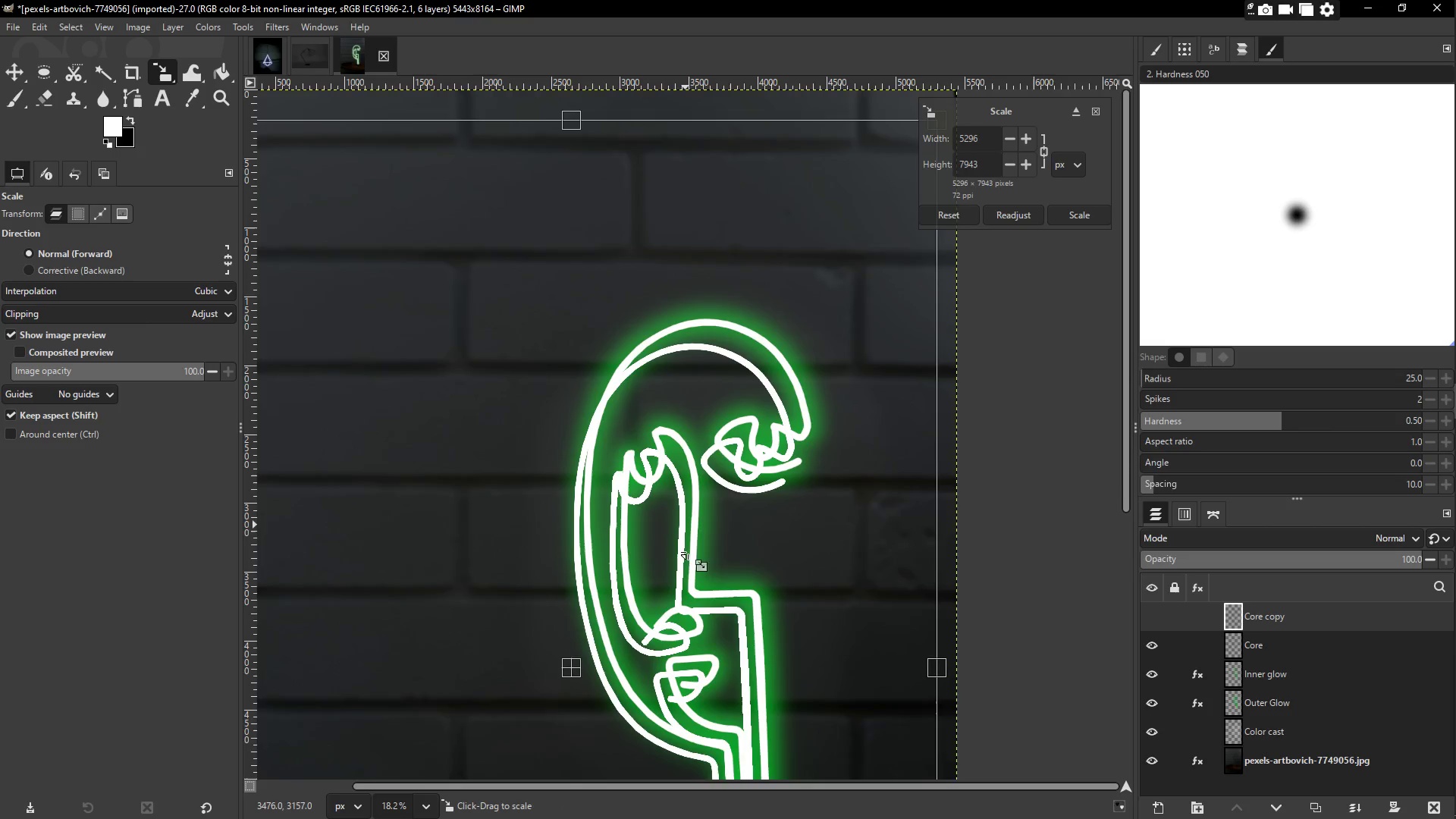 
hold_key(key=Space, duration=0.48)
 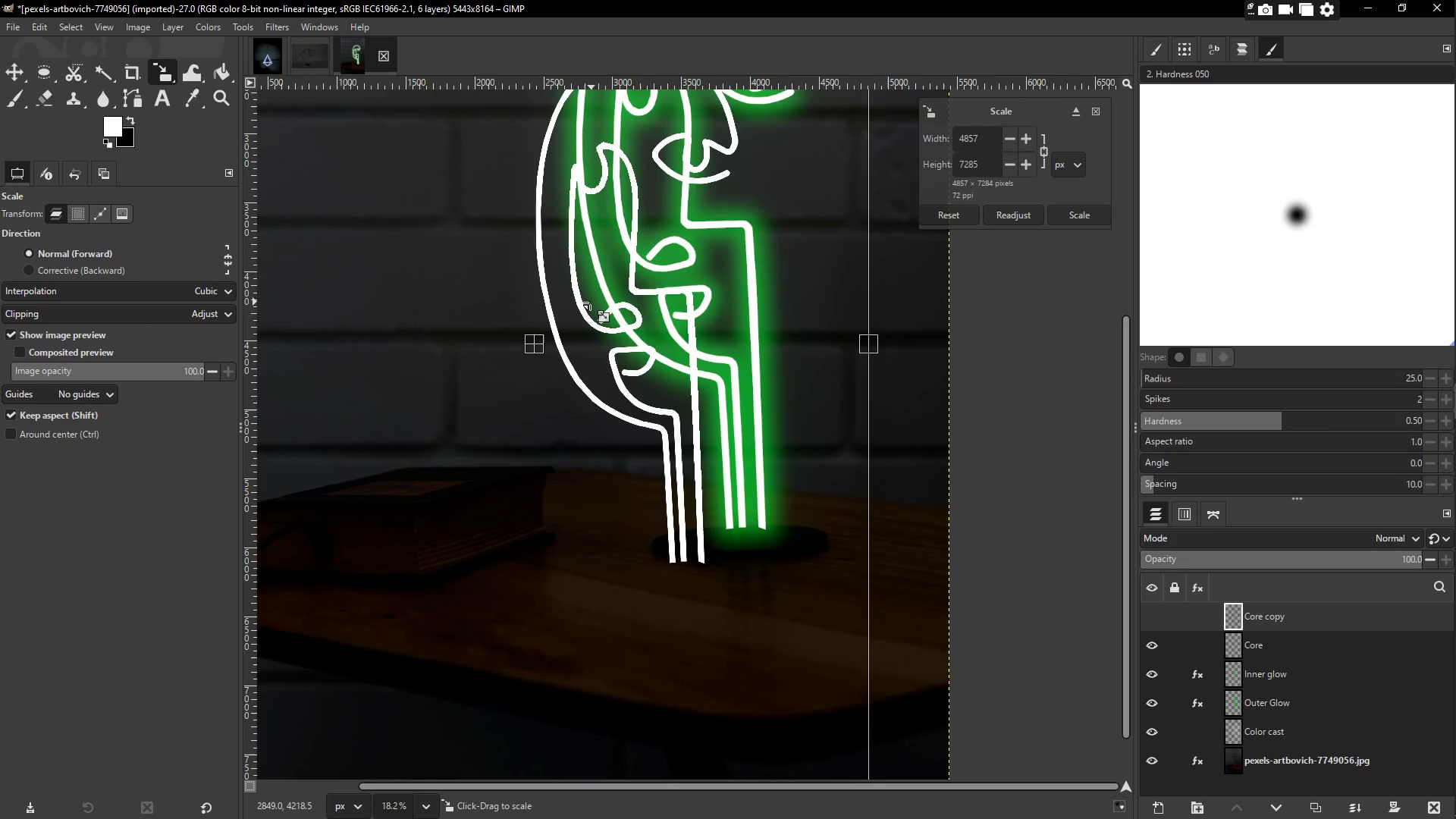 
left_click_drag(start_coordinate=[683, 542], to_coordinate=[681, 186])
 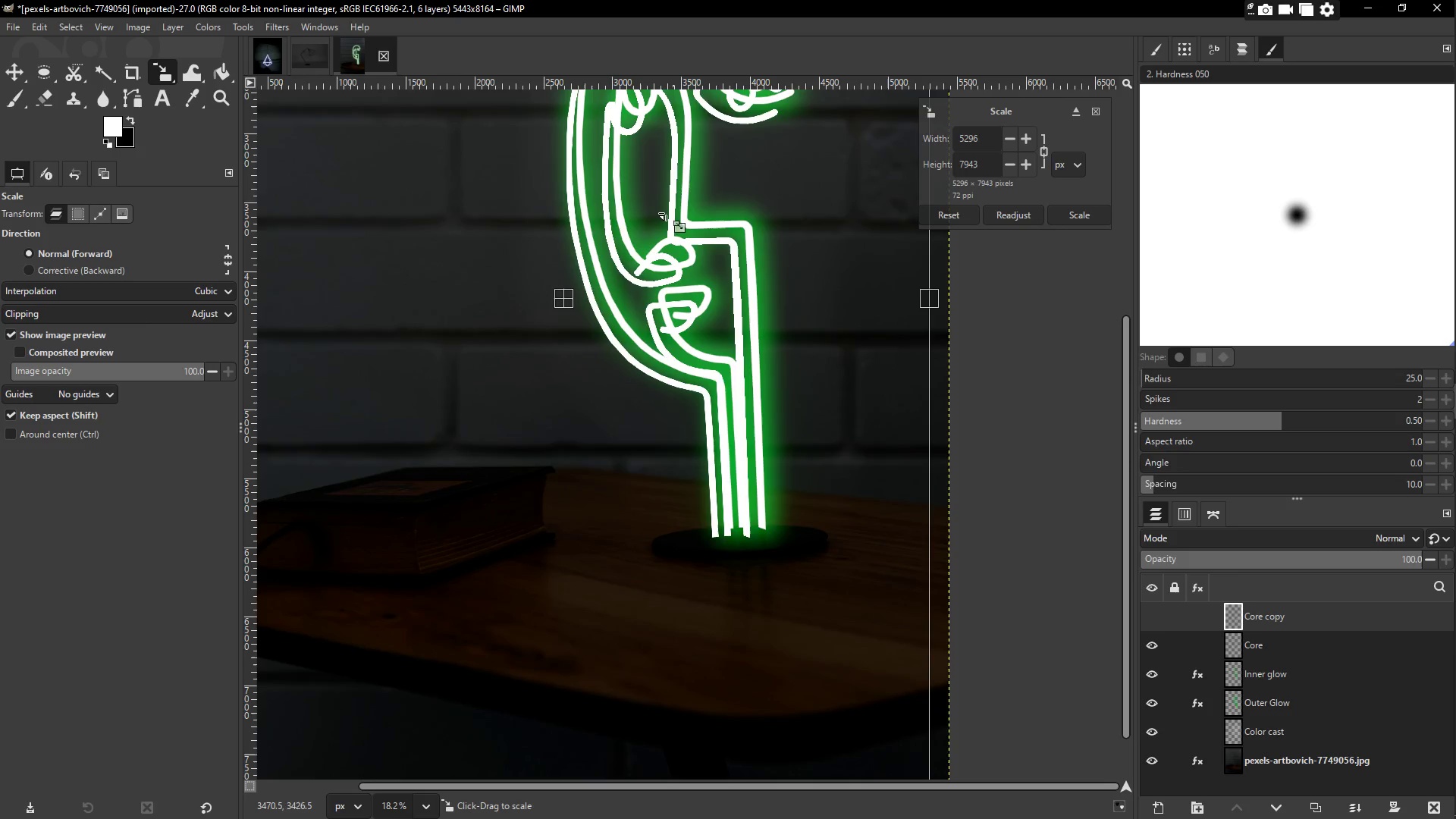 
left_click_drag(start_coordinate=[664, 219], to_coordinate=[635, 234])
 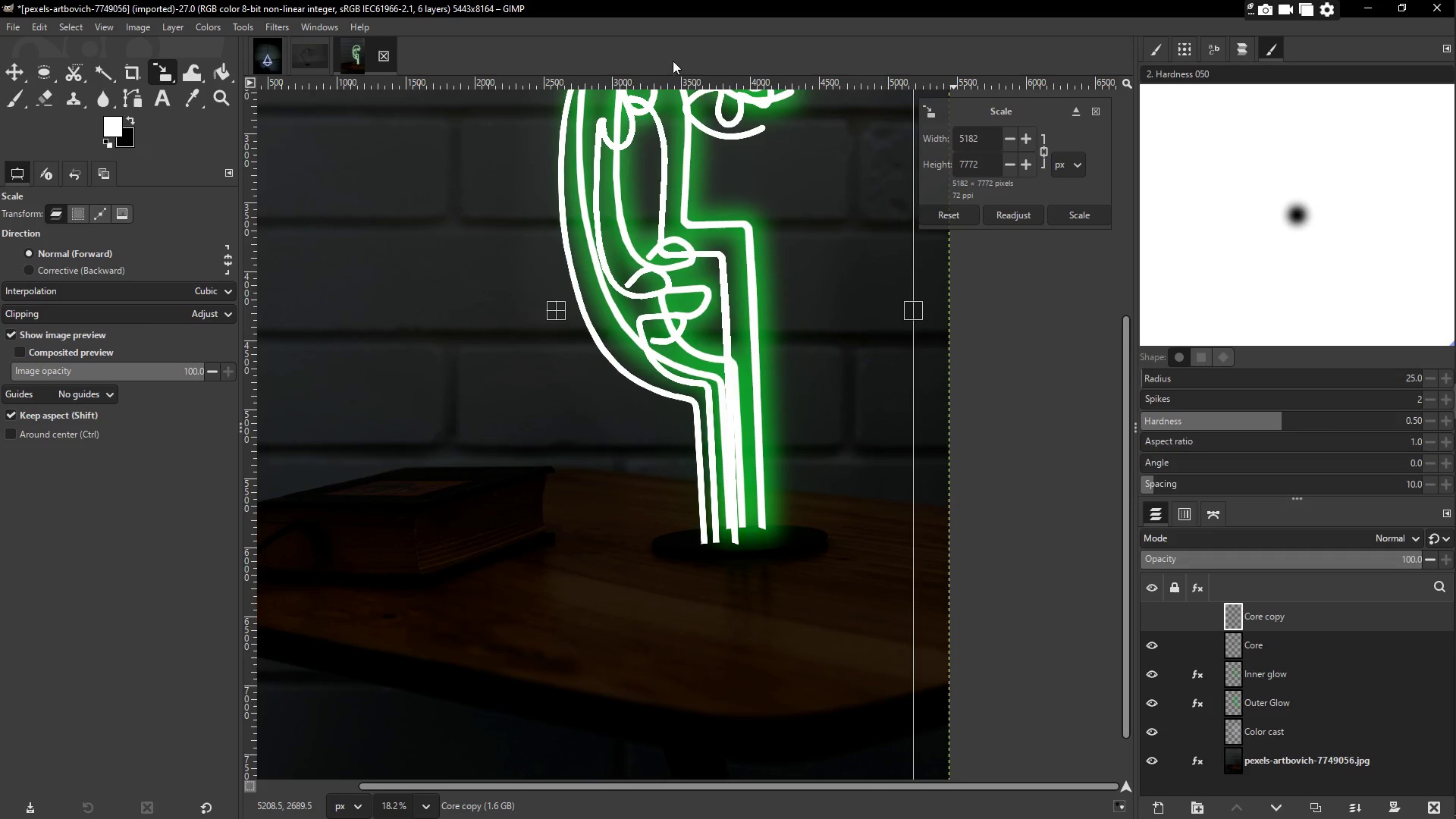 
key(Escape)
 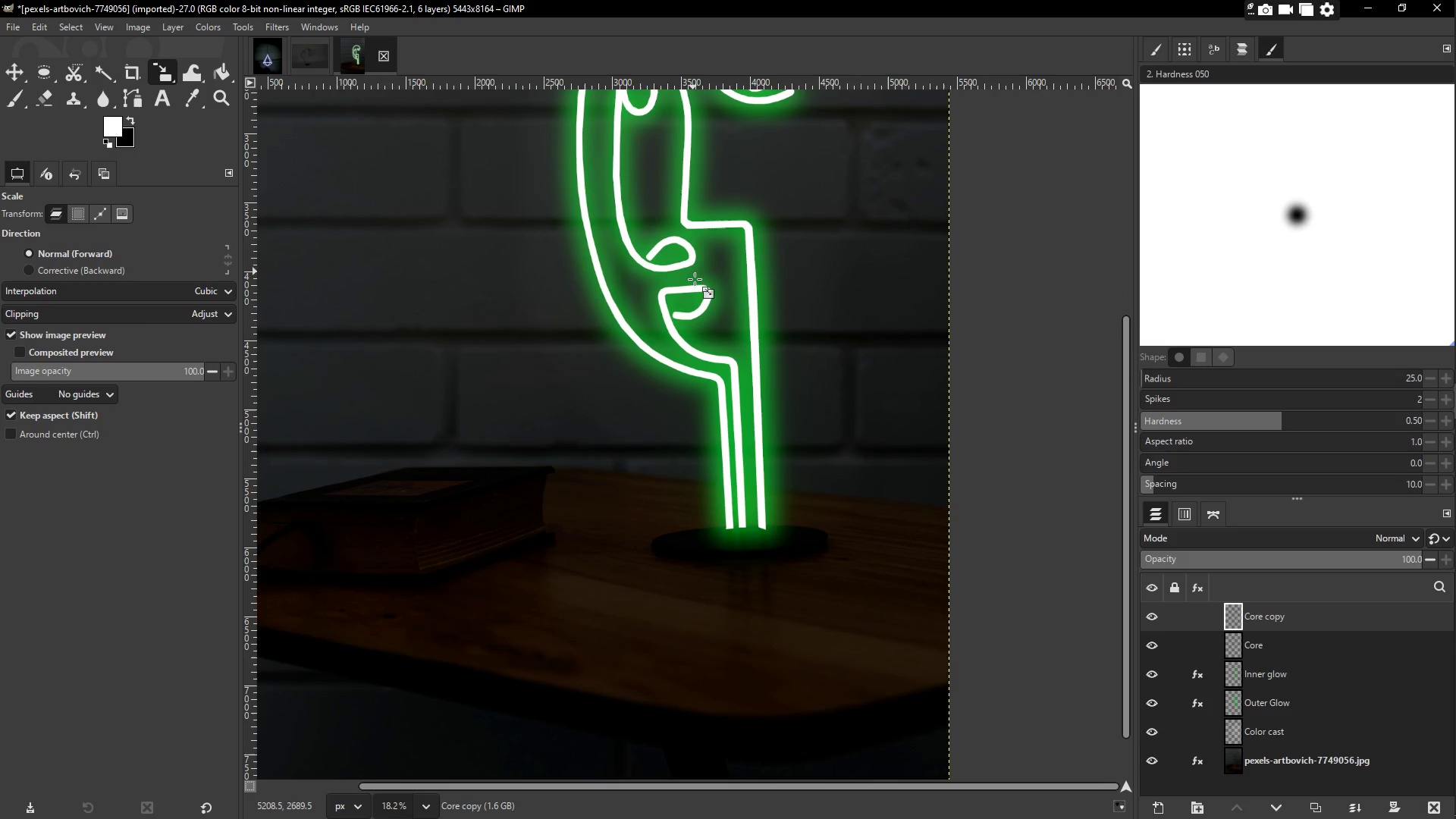 
hold_key(key=ControlLeft, duration=0.91)
 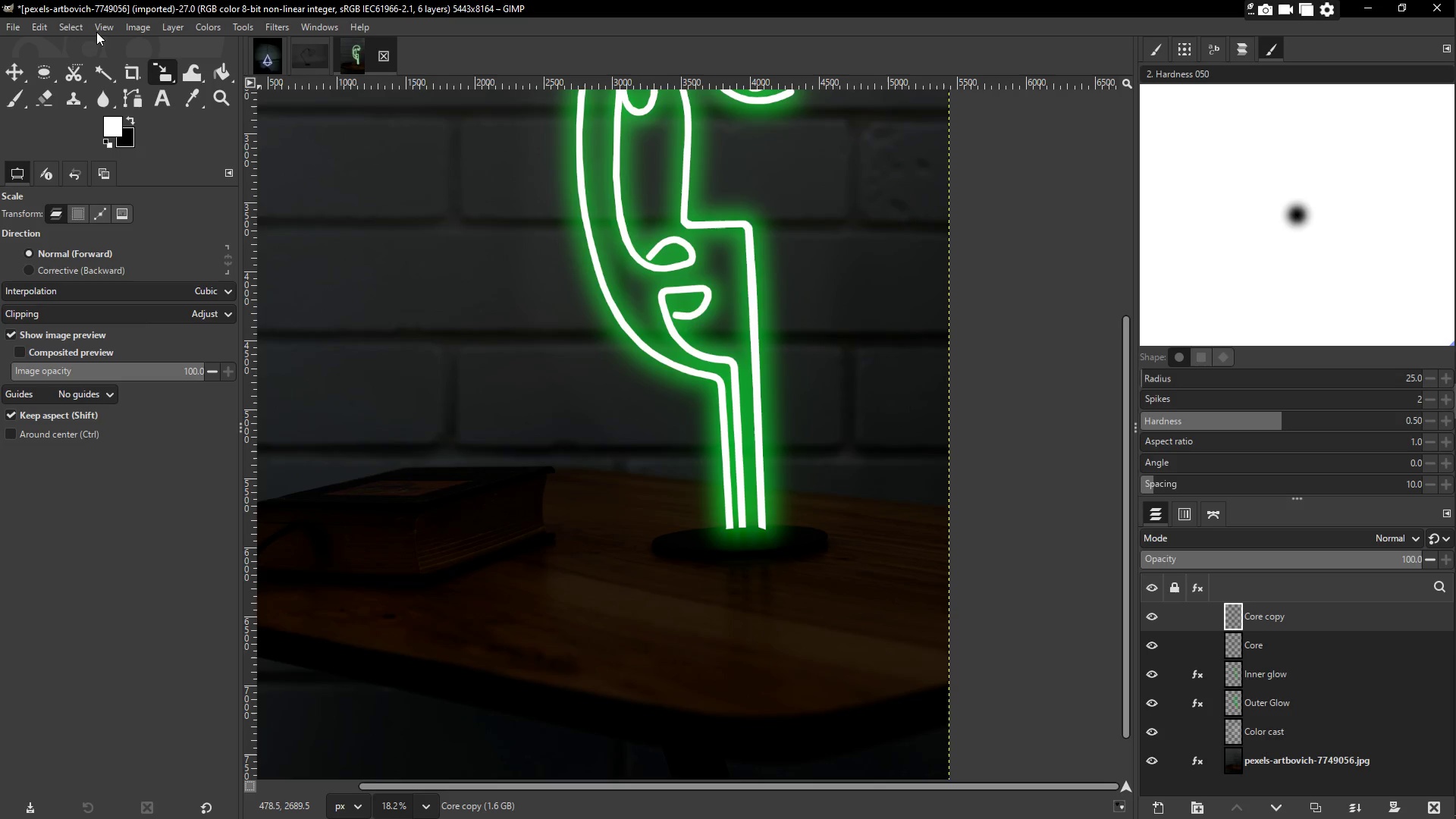 
left_click([182, 30])
 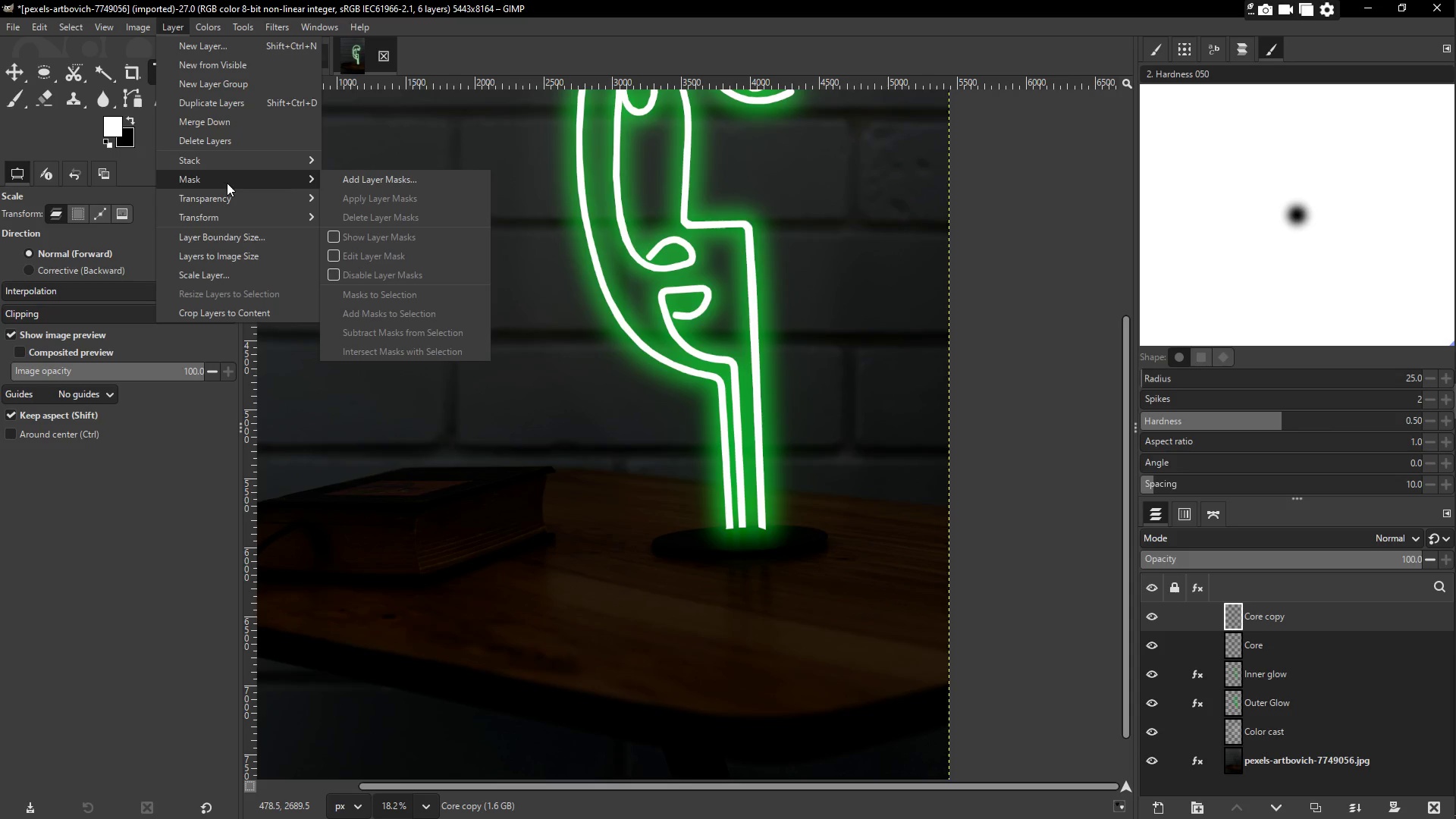 
left_click([246, 213])
 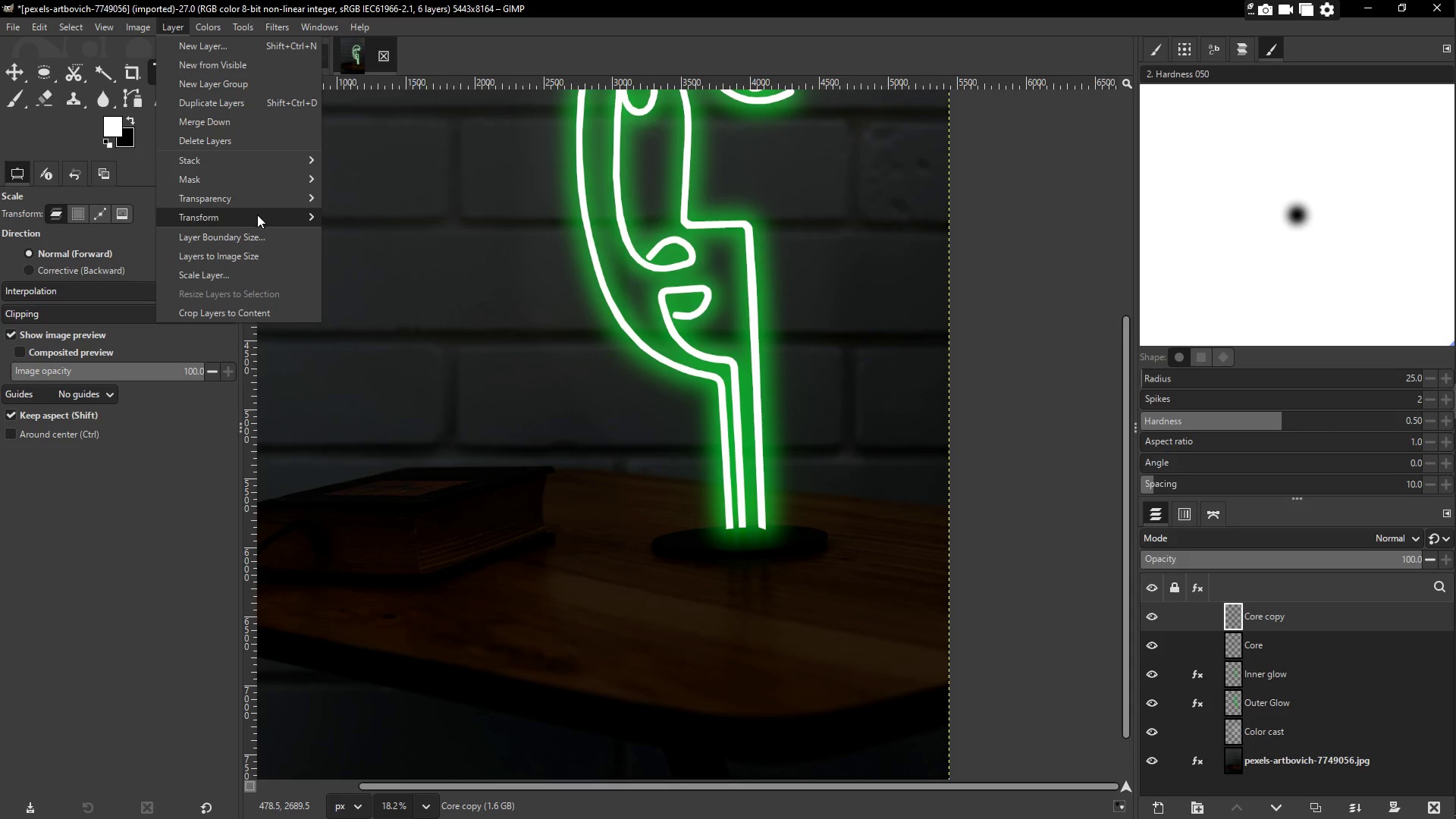 
left_click([261, 215])
 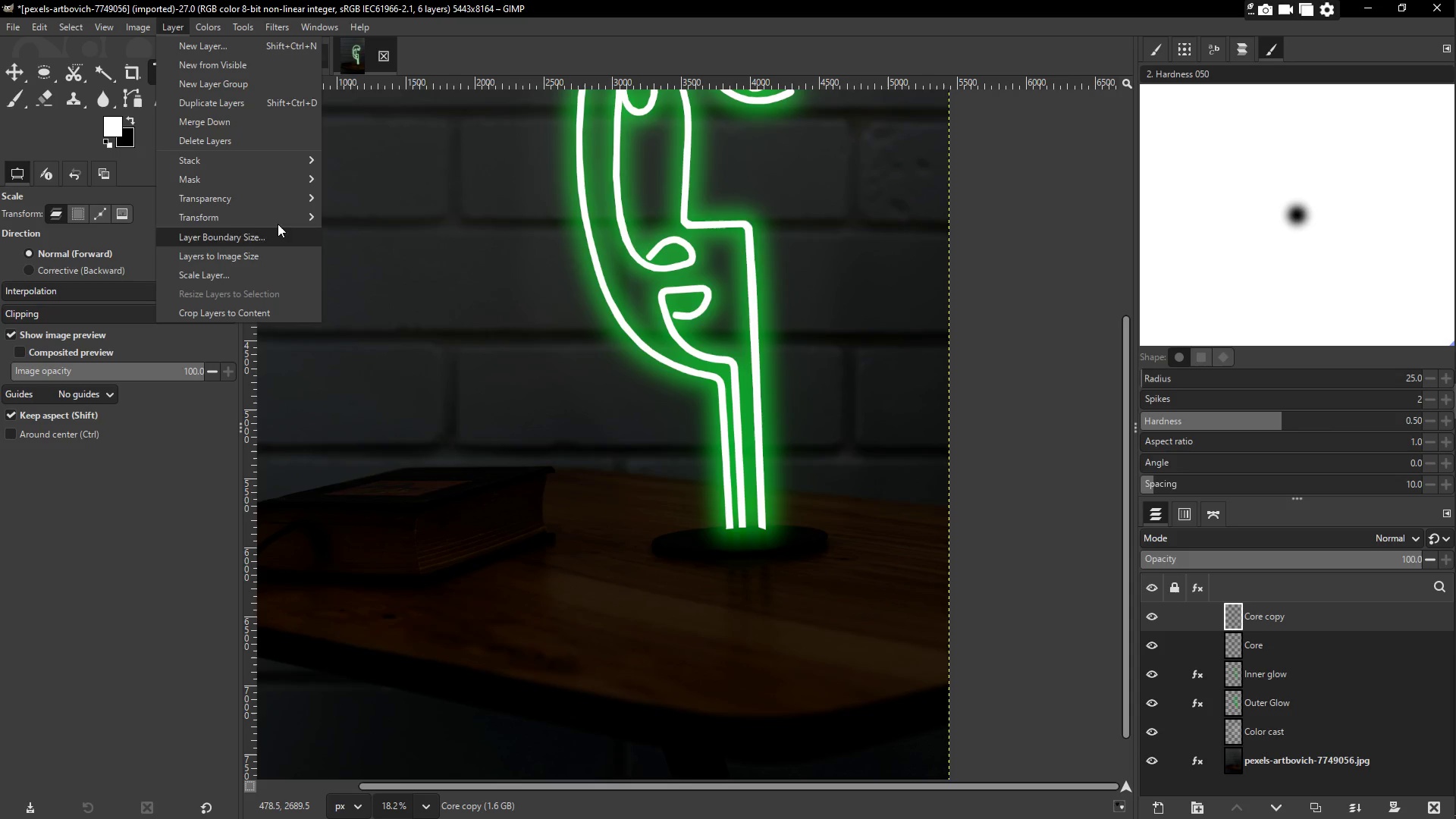 
left_click([265, 217])
 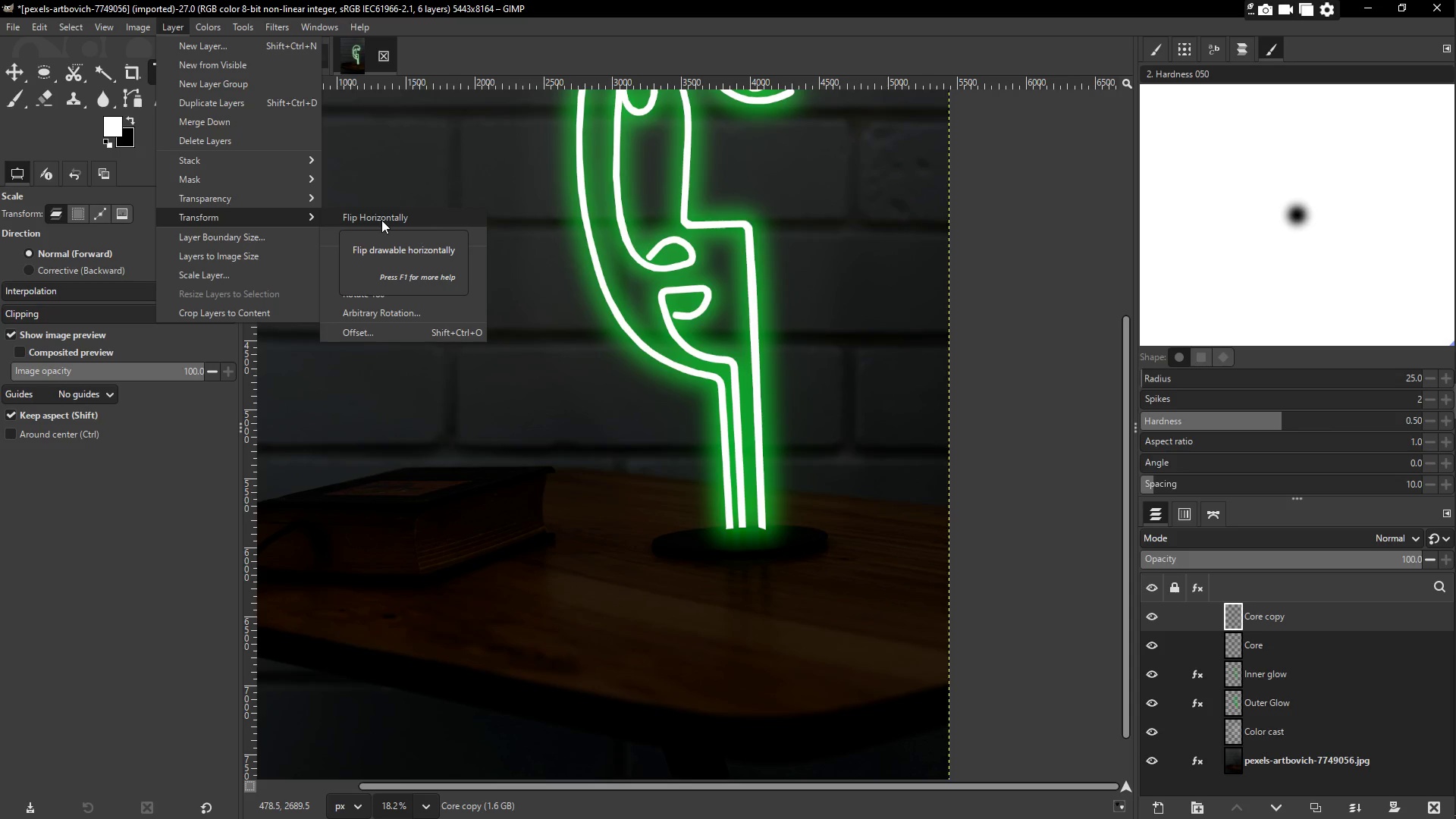 
left_click([381, 220])
 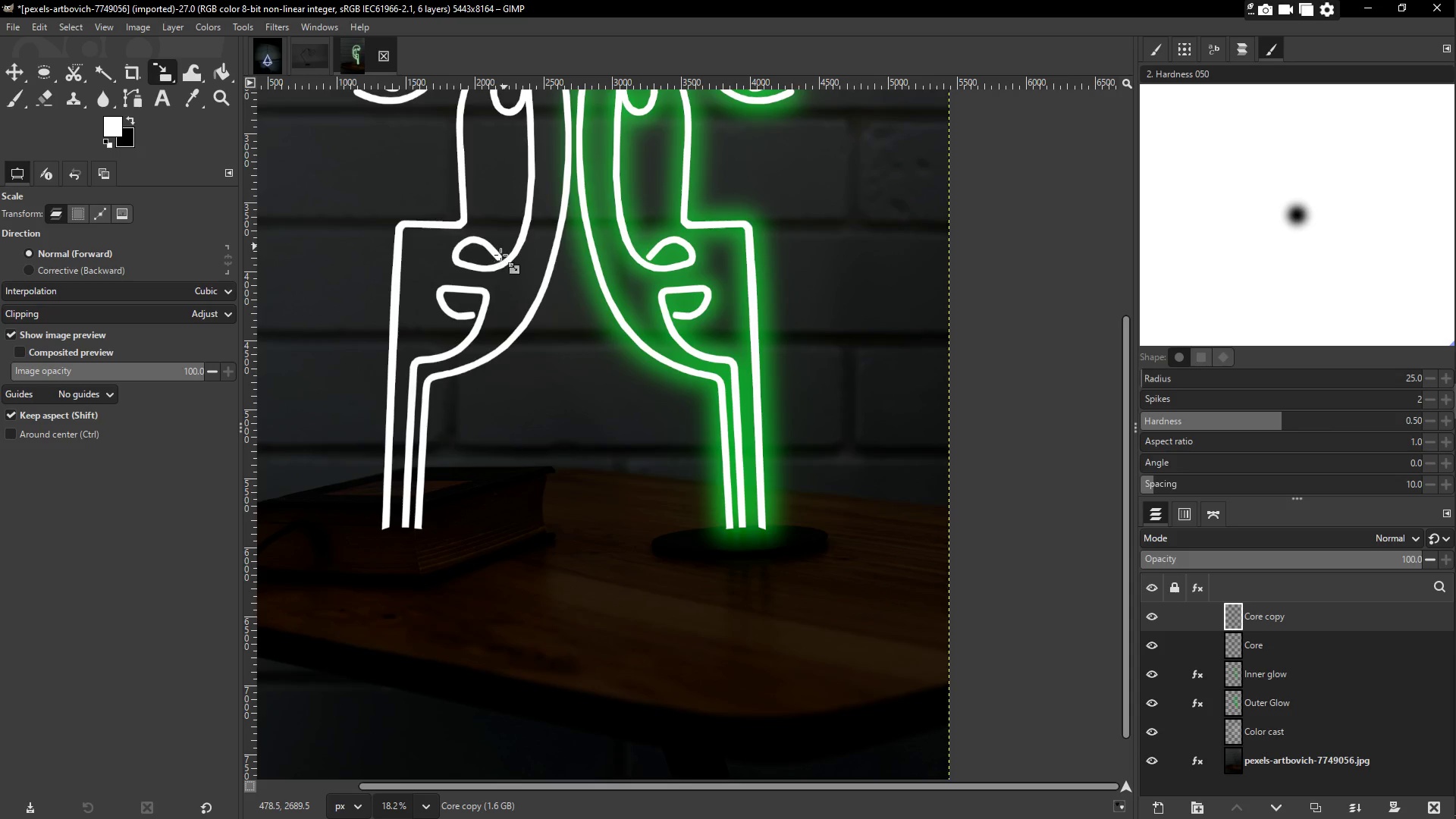 
scroll: coordinate [500, 252], scroll_direction: up, amount: 2.0
 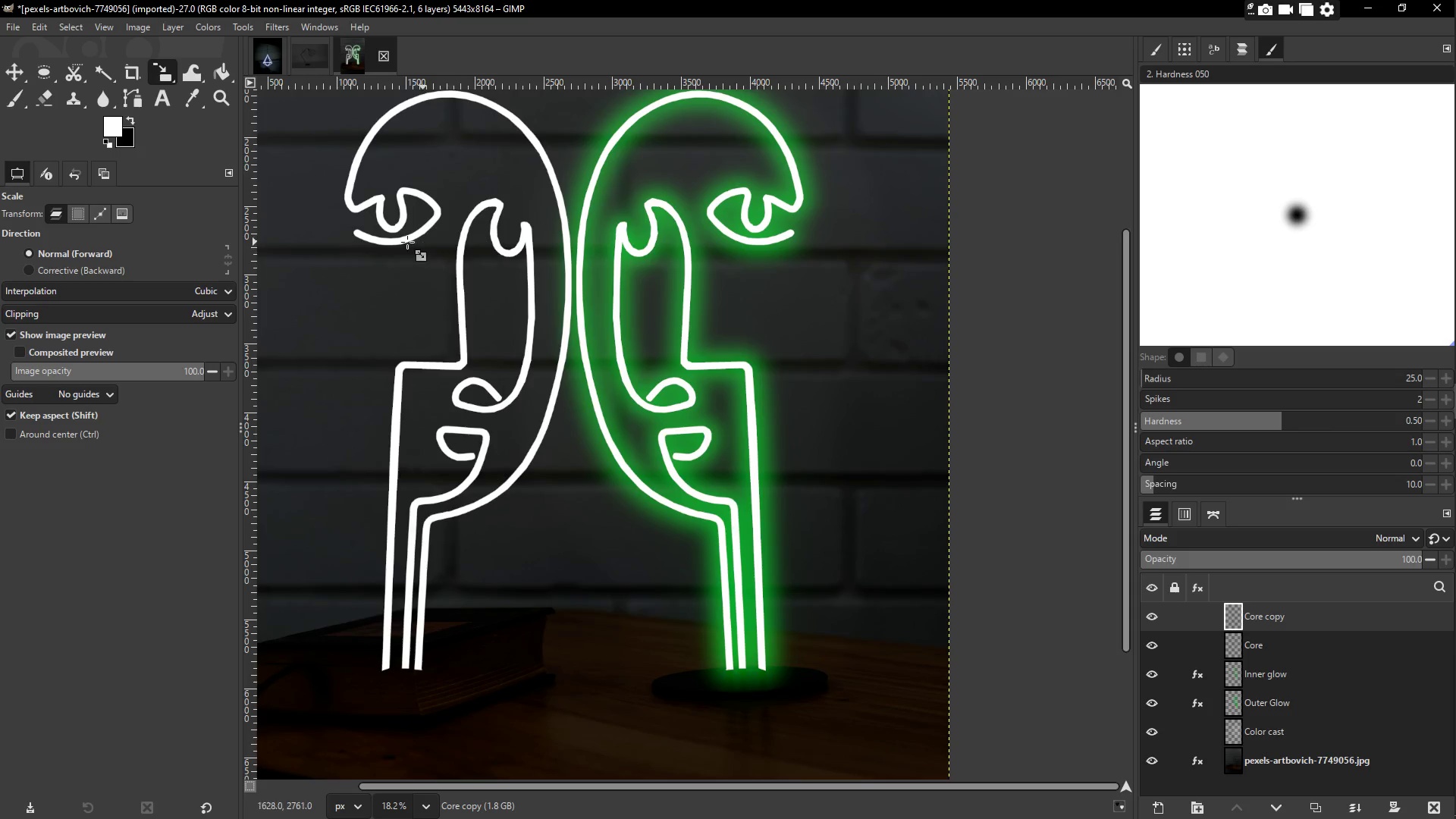 
key(Control+Z)
 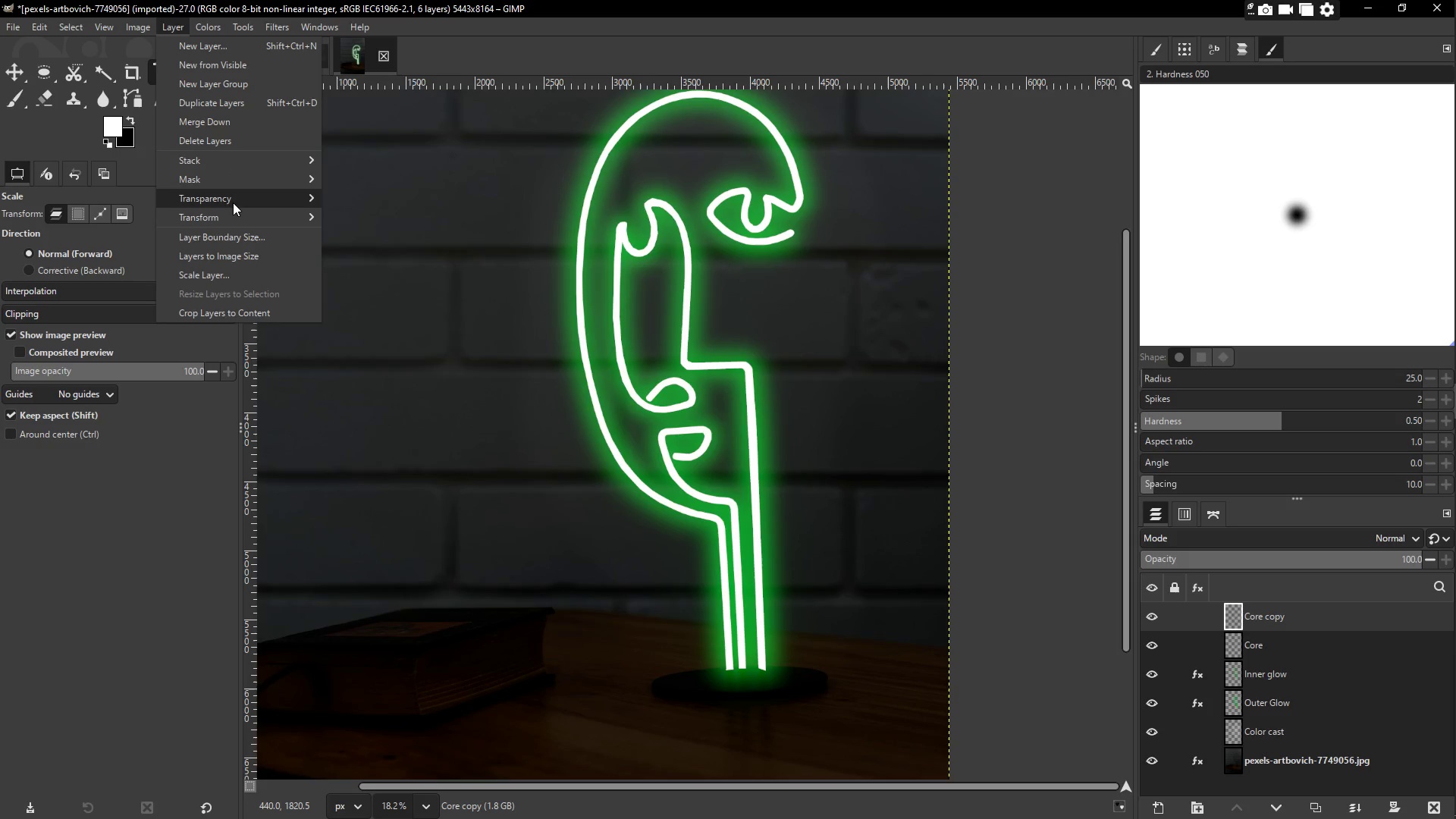 
double_click([271, 219])
 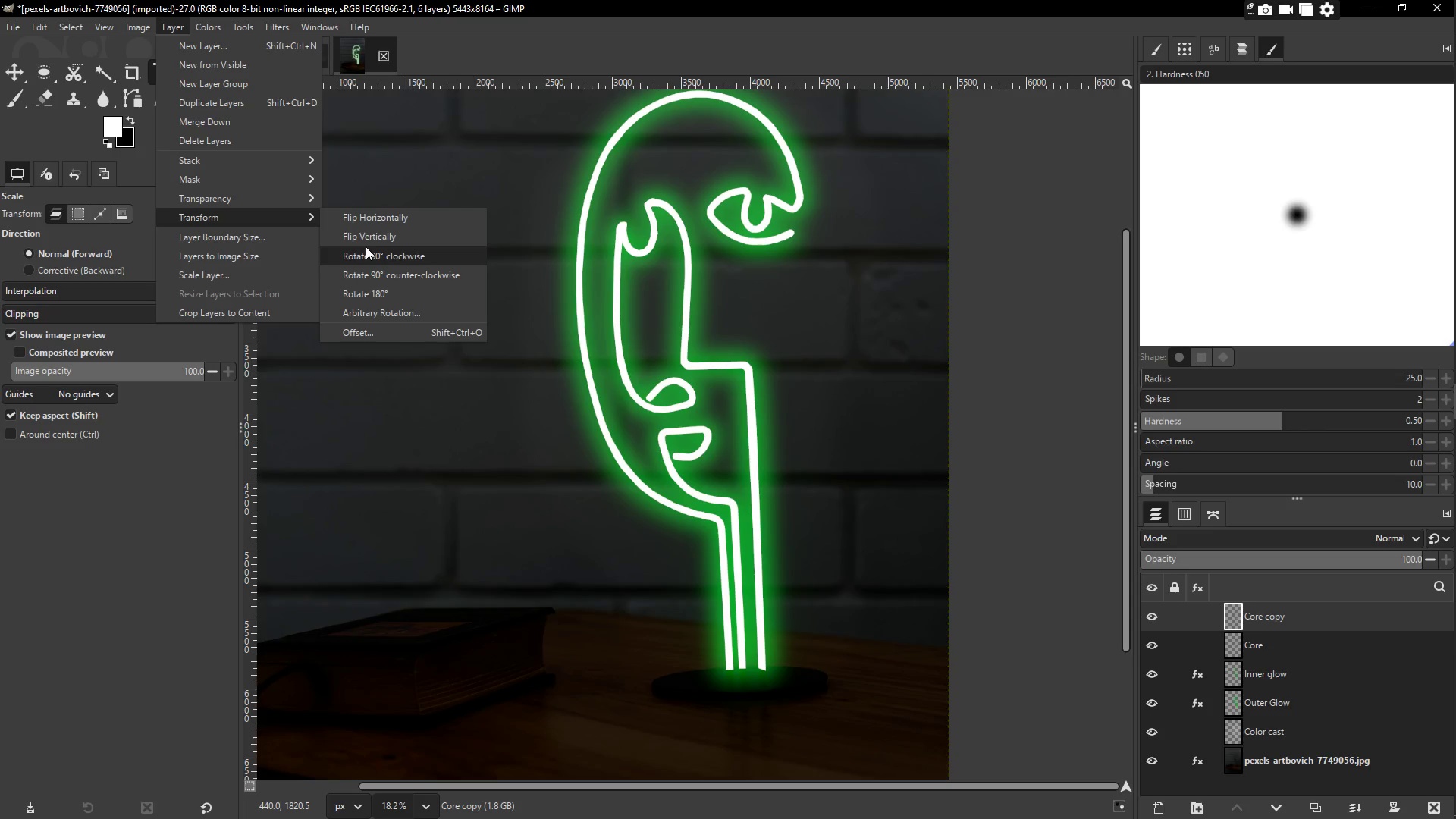 
left_click([365, 238])
 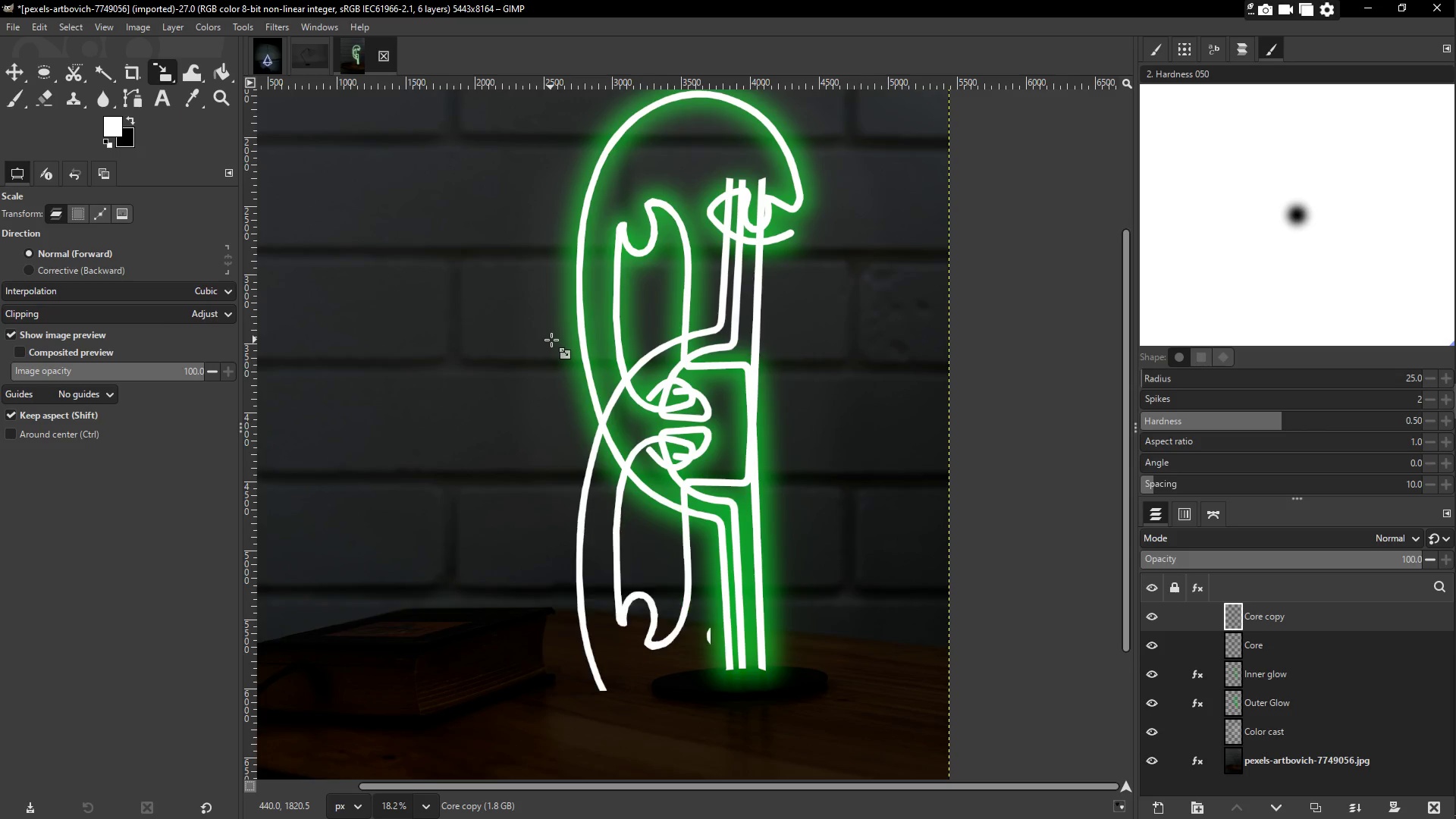 
hold_key(key=Space, duration=0.91)
 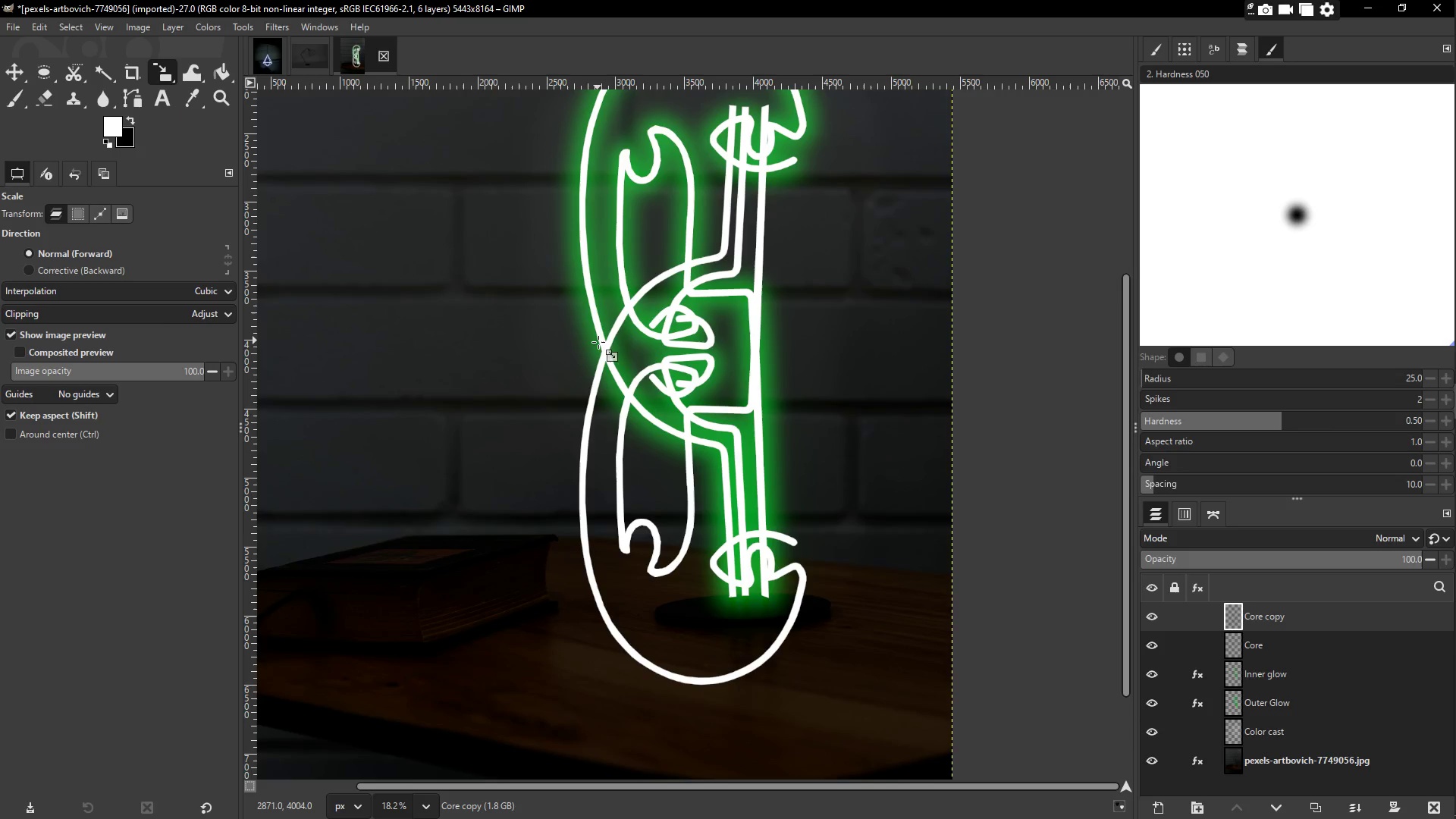 
left_click_drag(start_coordinate=[585, 409], to_coordinate=[588, 336])
 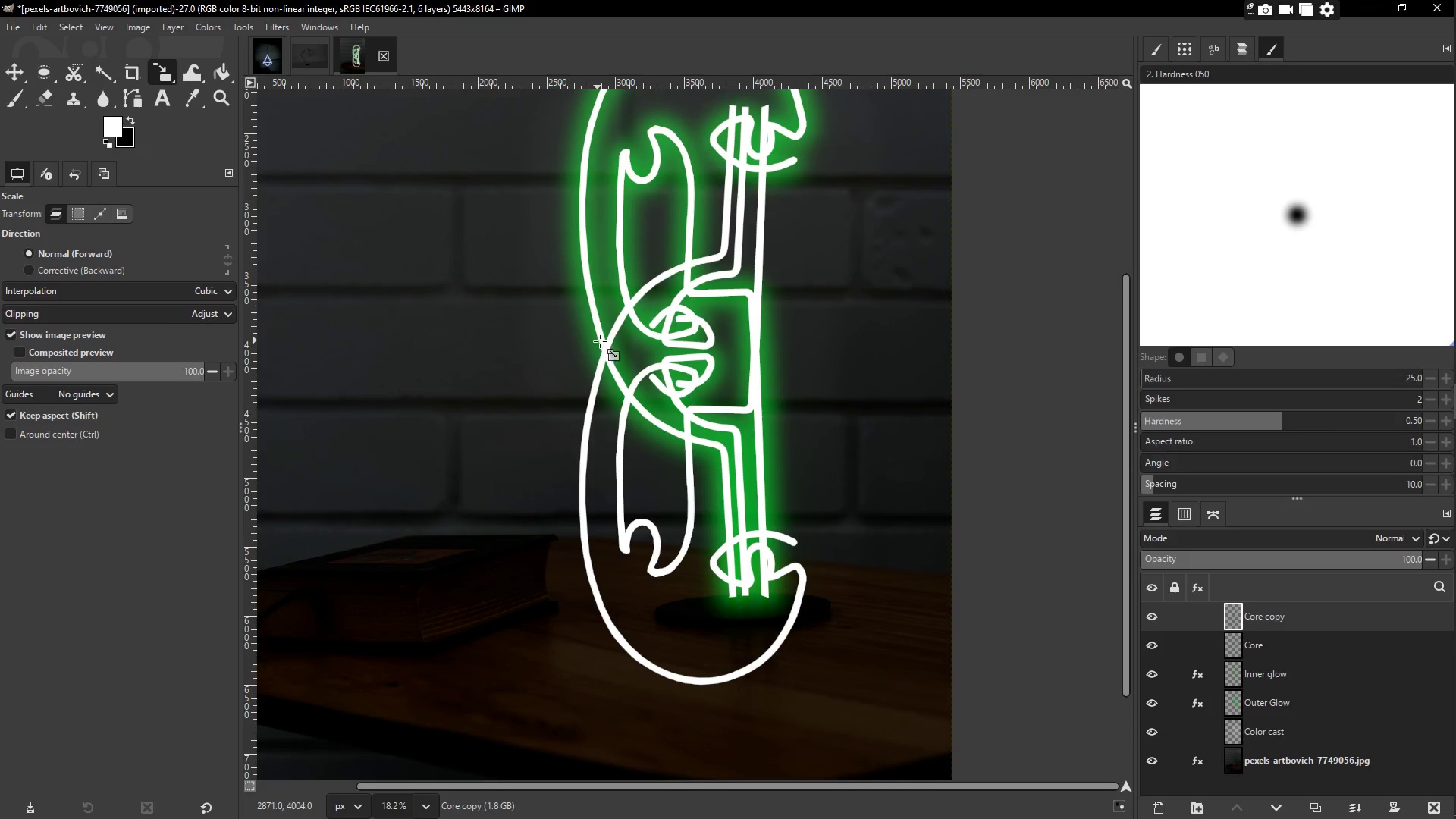 
key(M)
 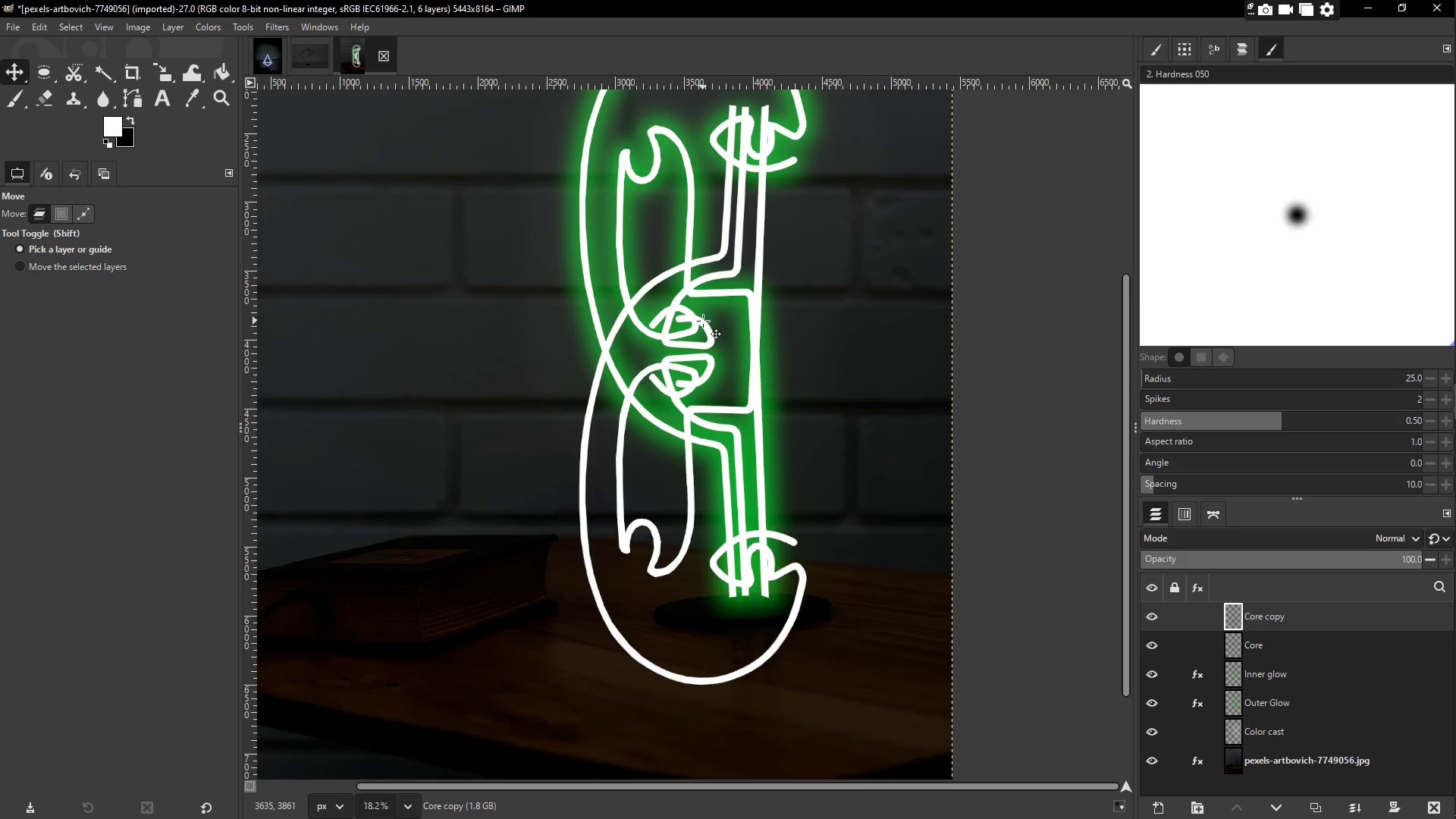 
left_click_drag(start_coordinate=[703, 321], to_coordinate=[707, 520])
 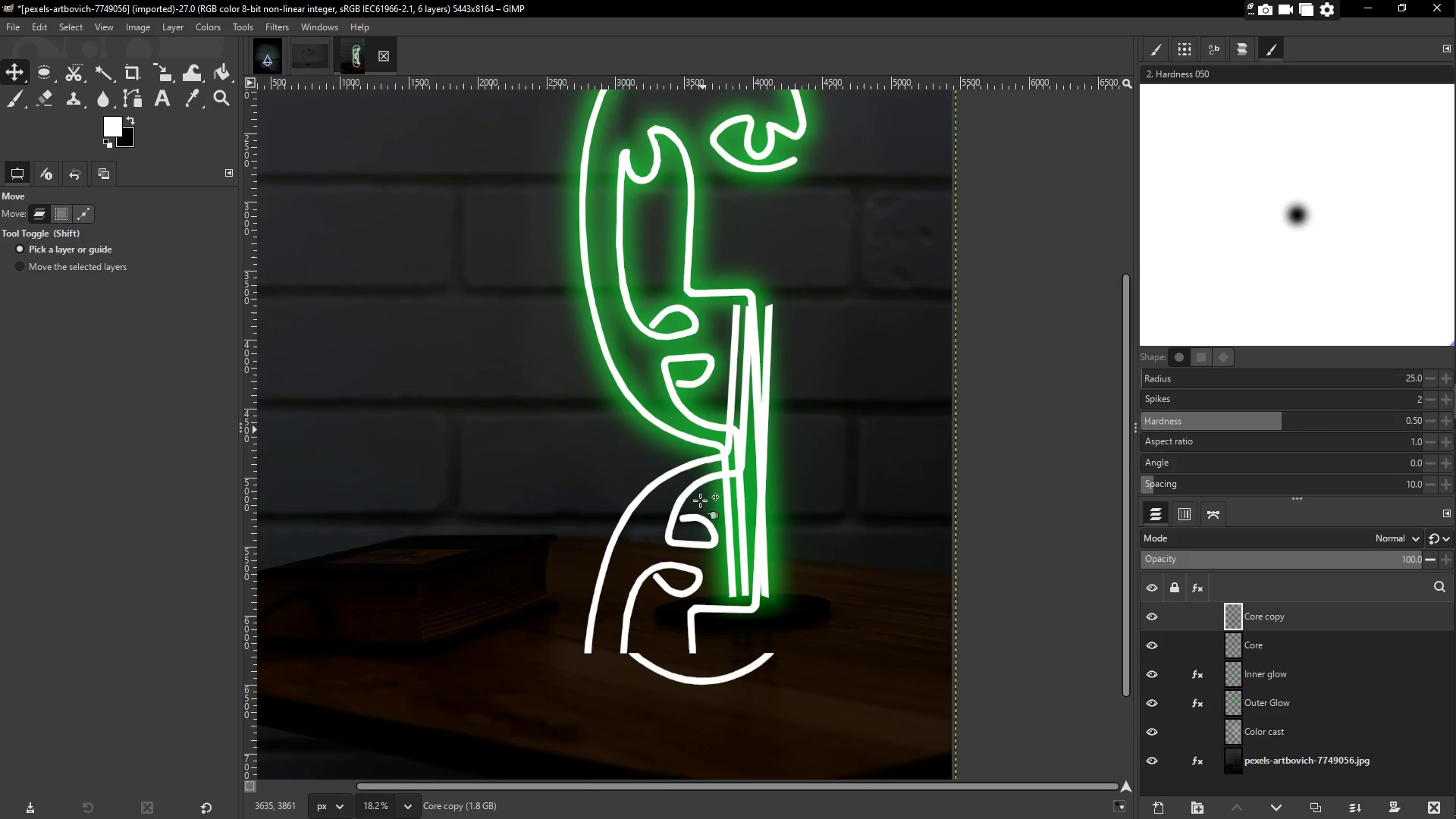 
hold_key(key=Space, duration=0.73)
 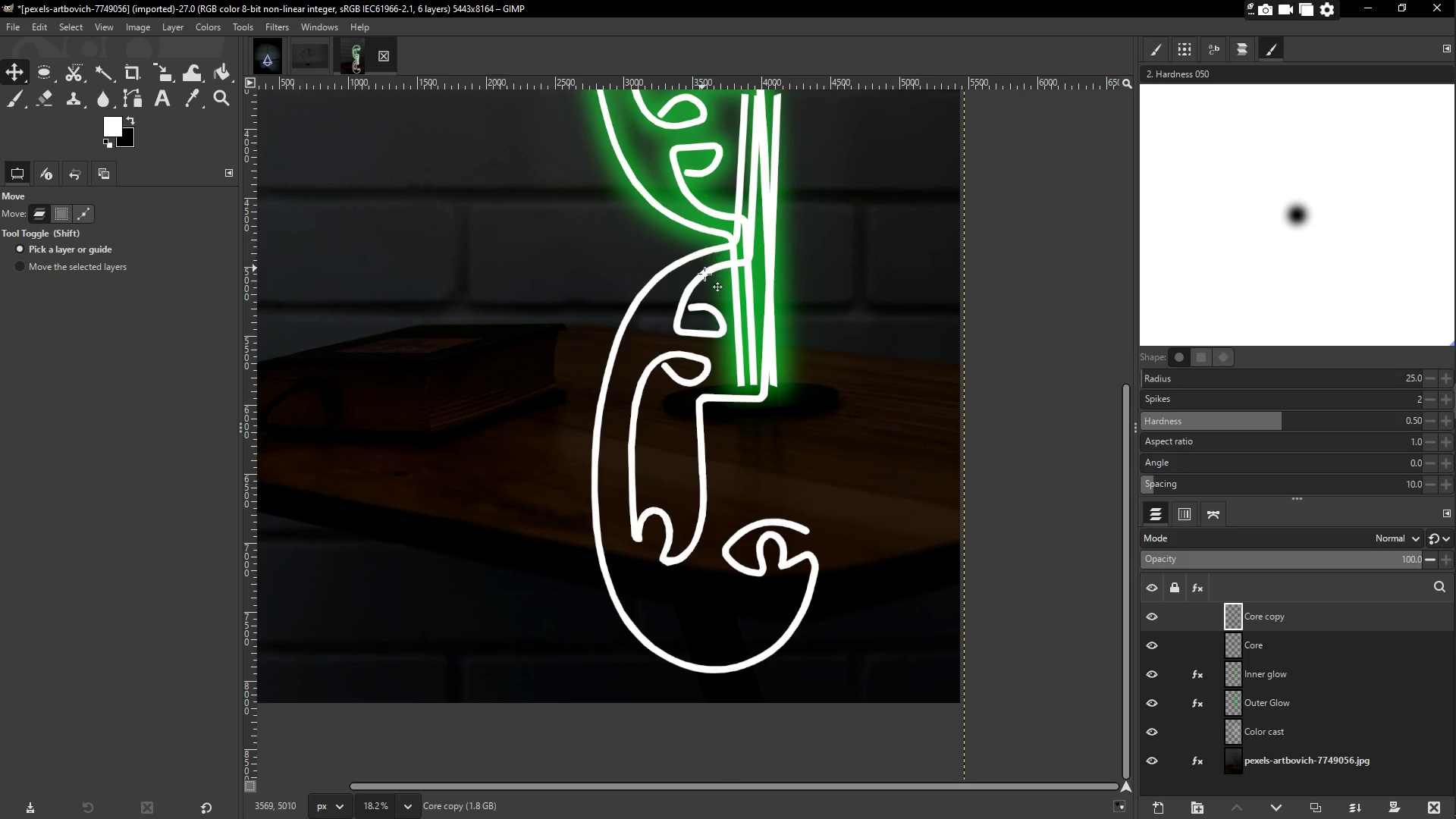 
left_click_drag(start_coordinate=[710, 284], to_coordinate=[694, 455])
 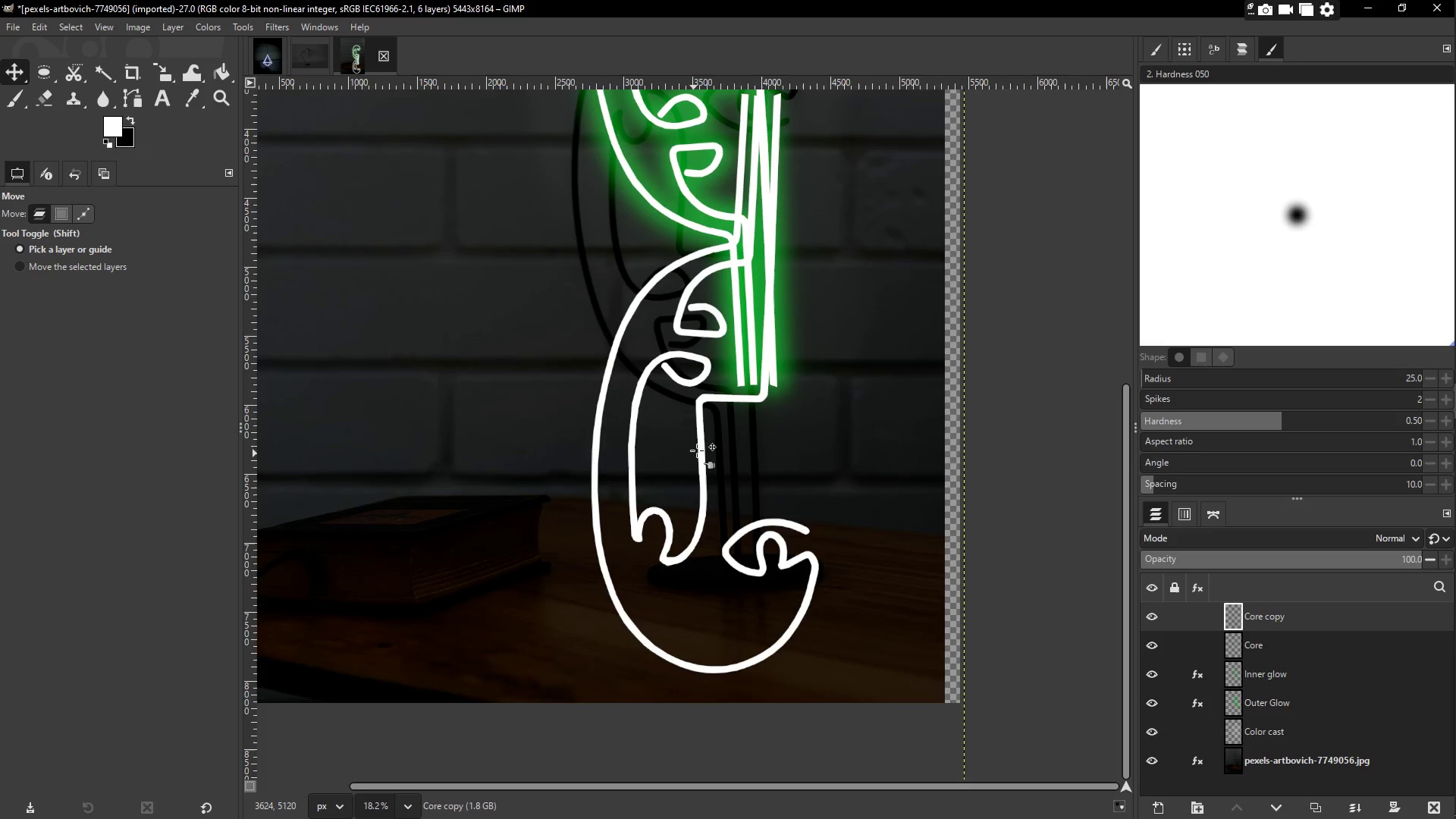 
key(Control+Z)
 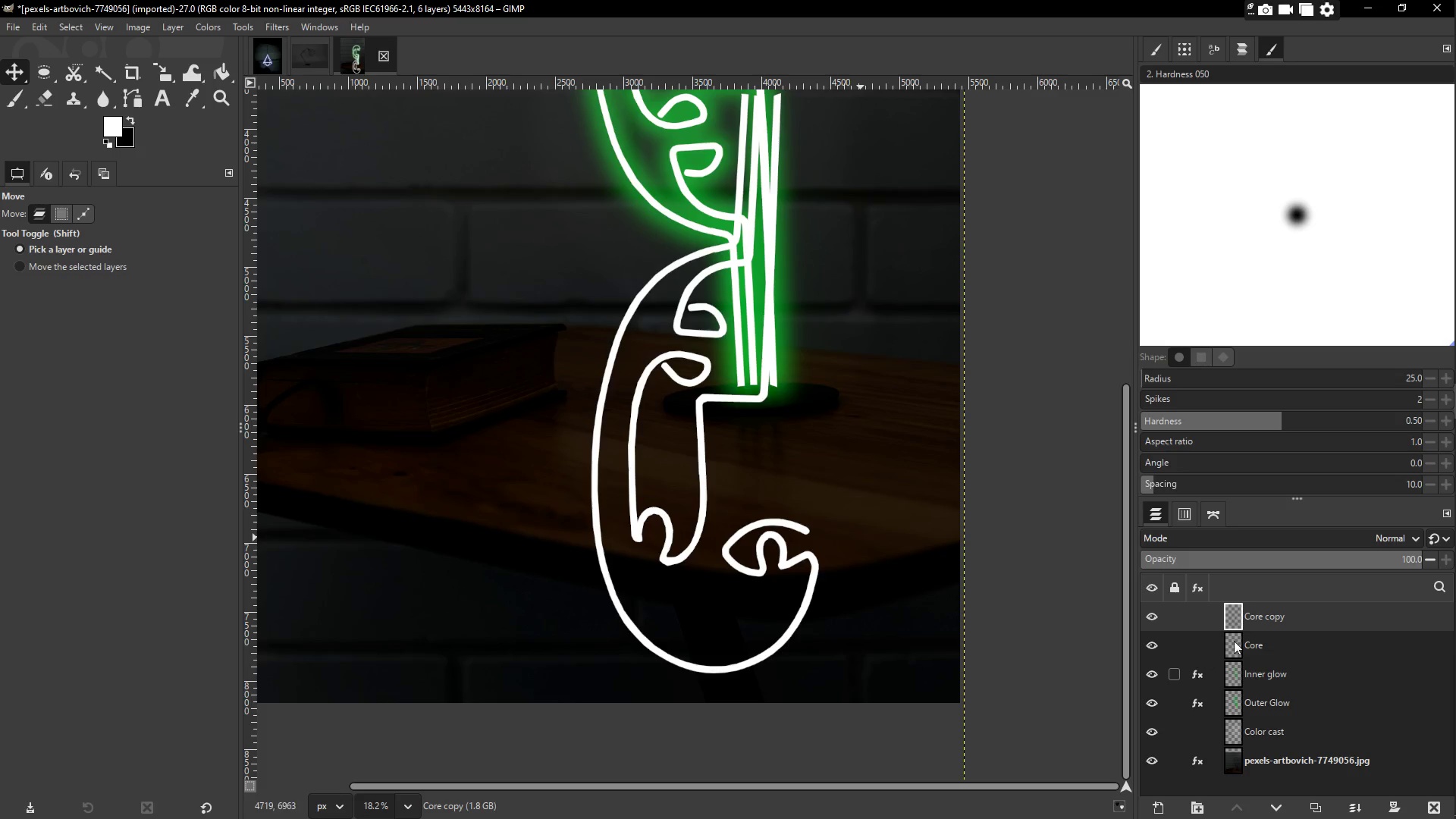 
double_click([1284, 621])
 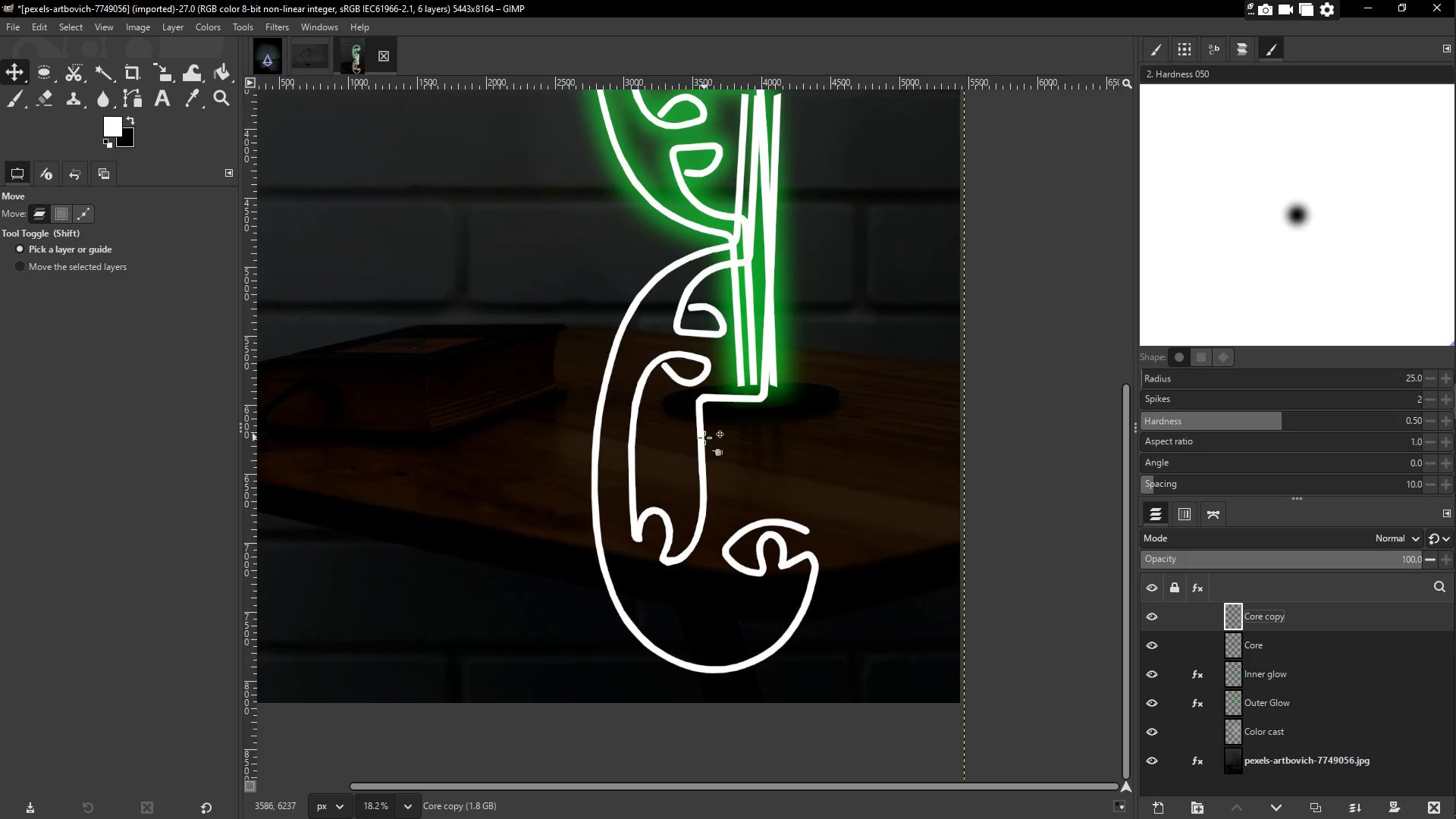 
left_click_drag(start_coordinate=[701, 436], to_coordinate=[715, 646])
 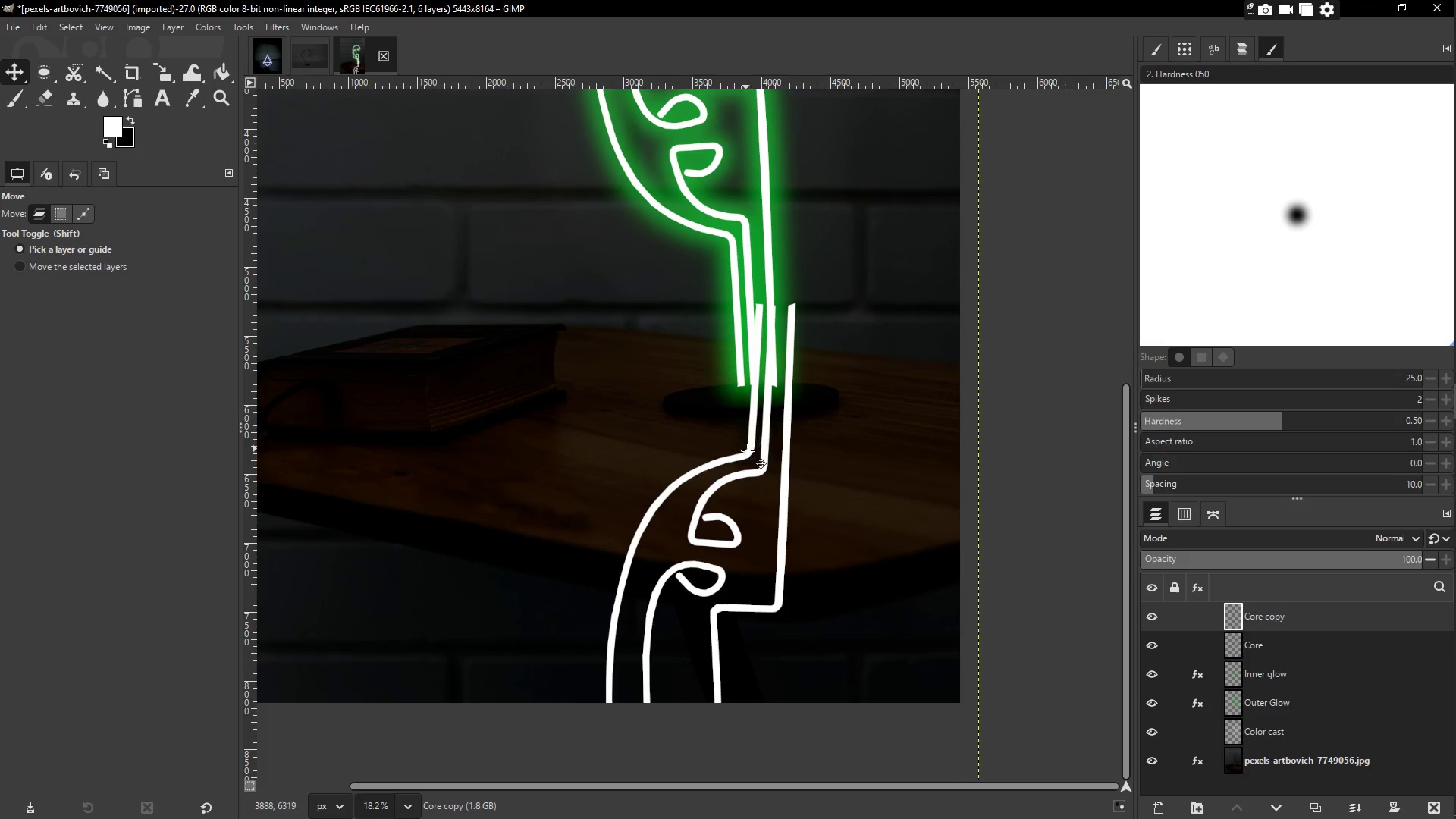 
left_click_drag(start_coordinate=[748, 451], to_coordinate=[720, 532])
 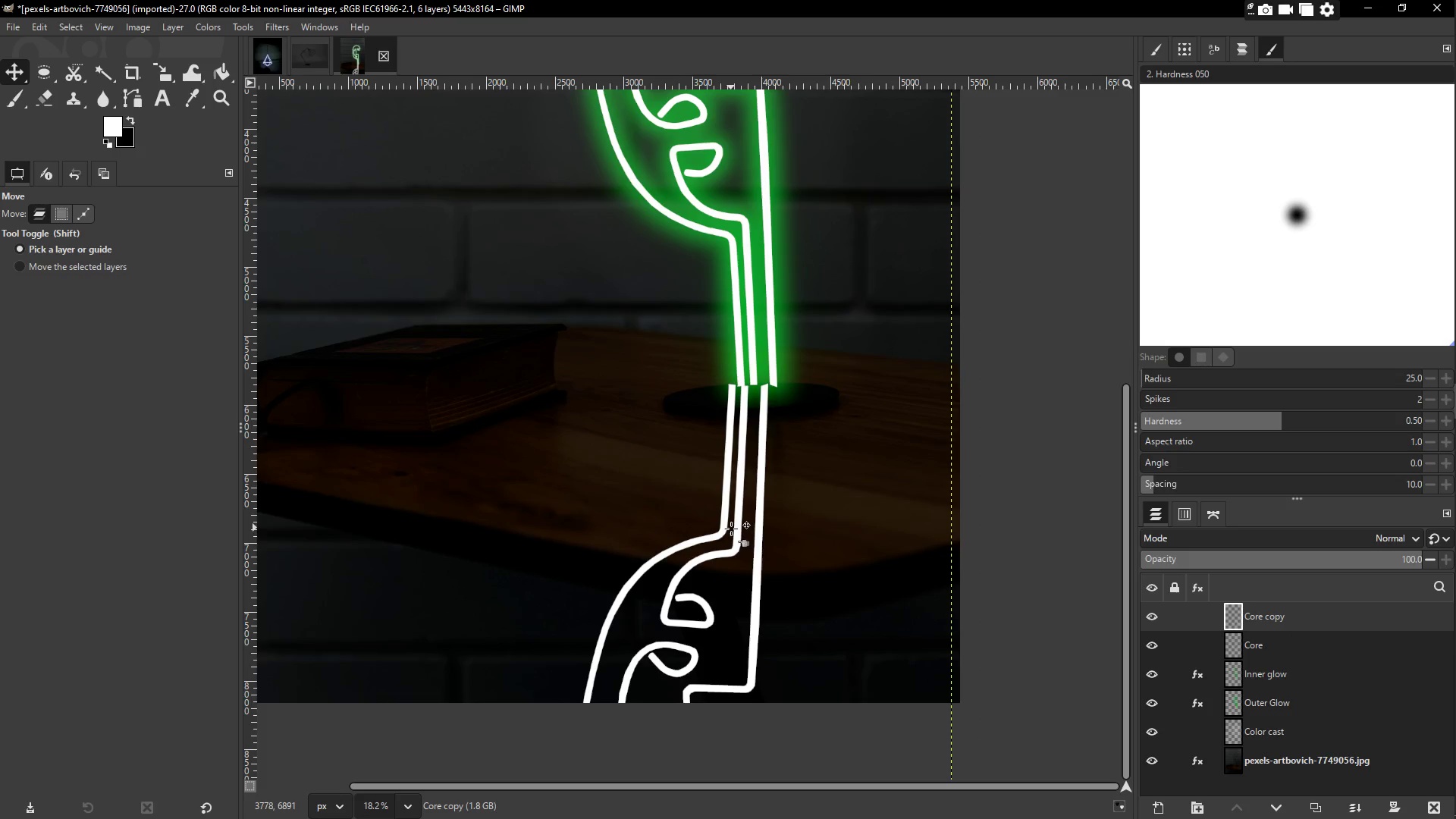 
left_click_drag(start_coordinate=[721, 527], to_coordinate=[727, 528])
 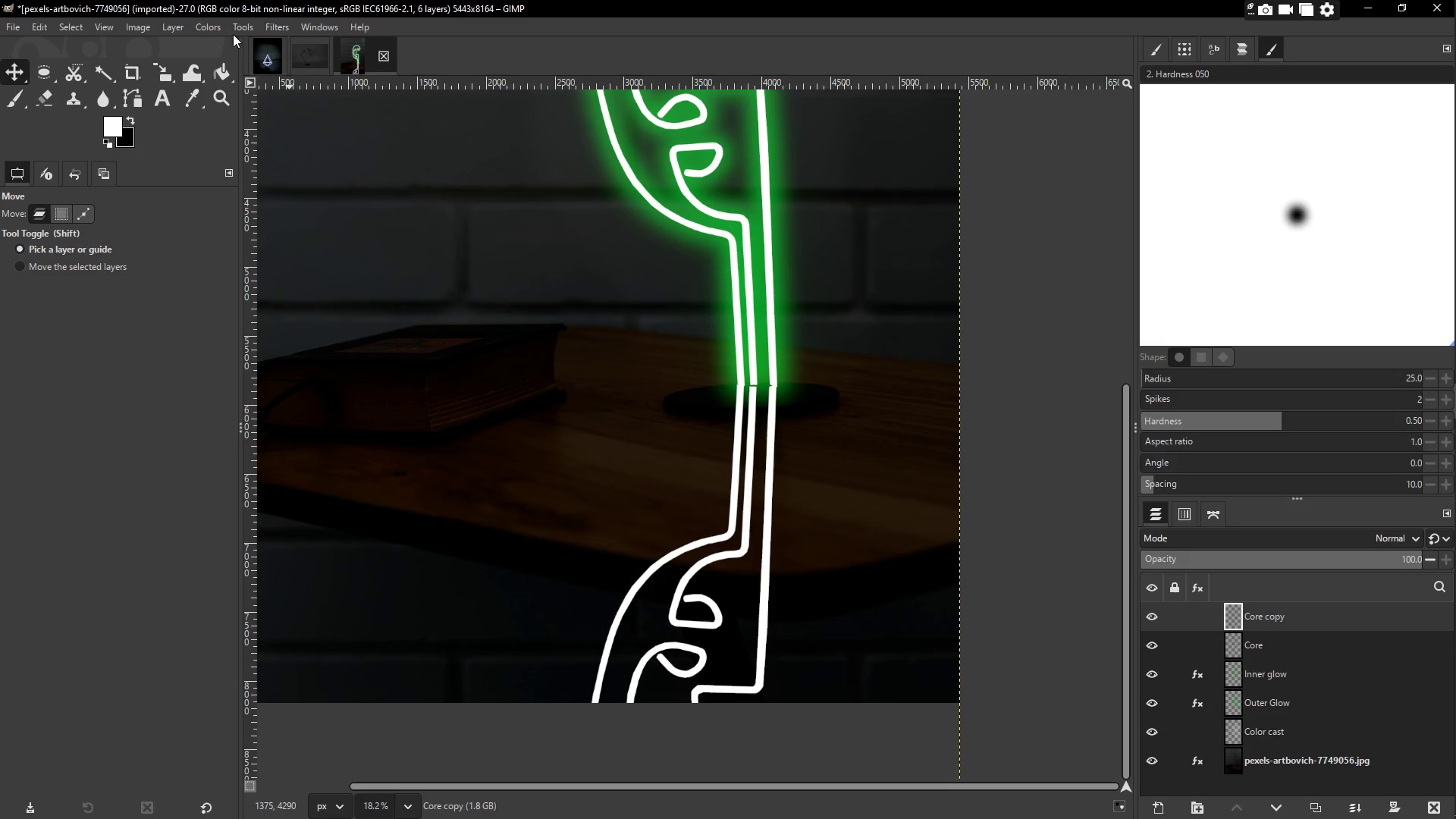 
left_click([143, 27])
 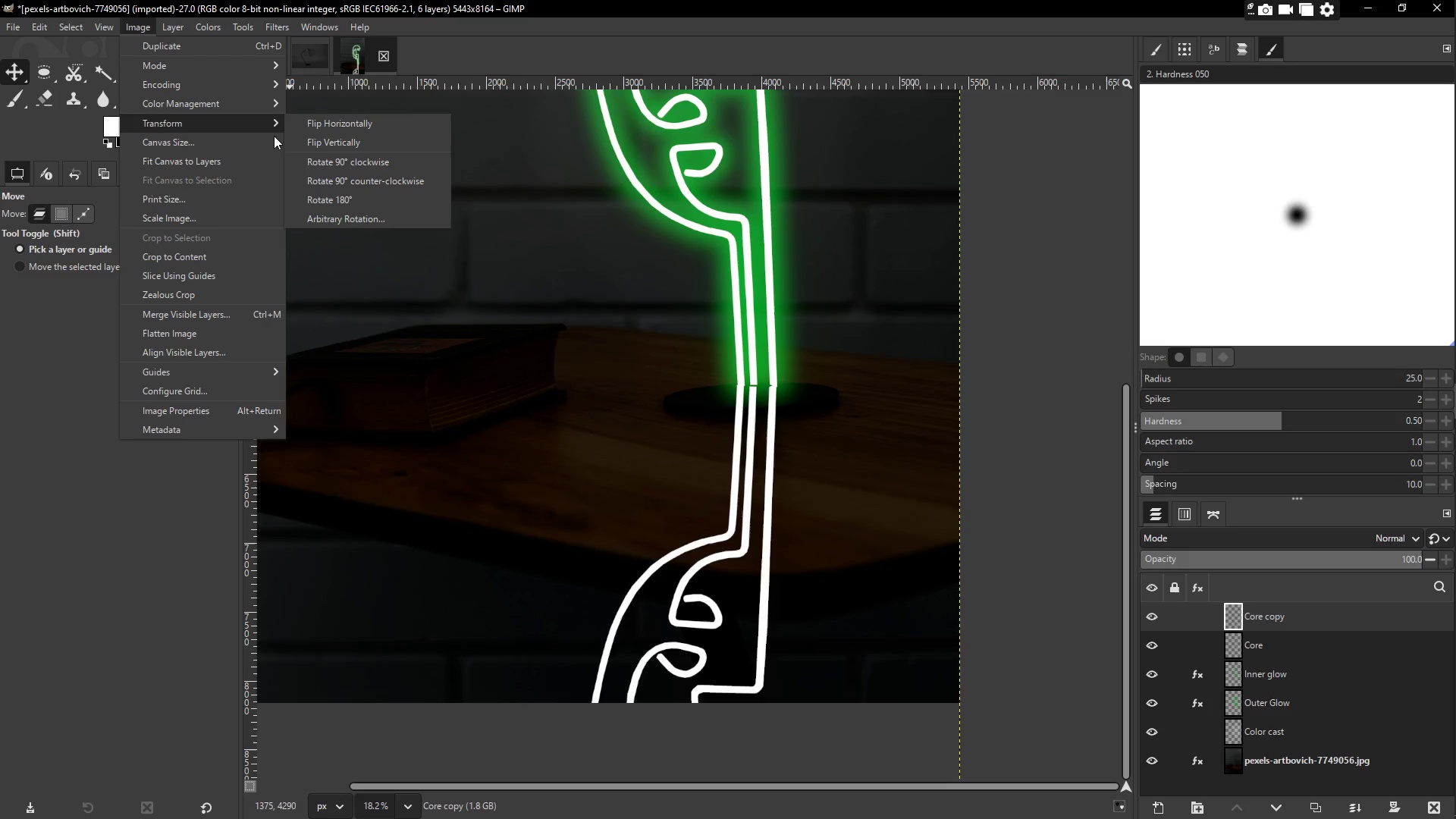 
mouse_move([317, 226])
 